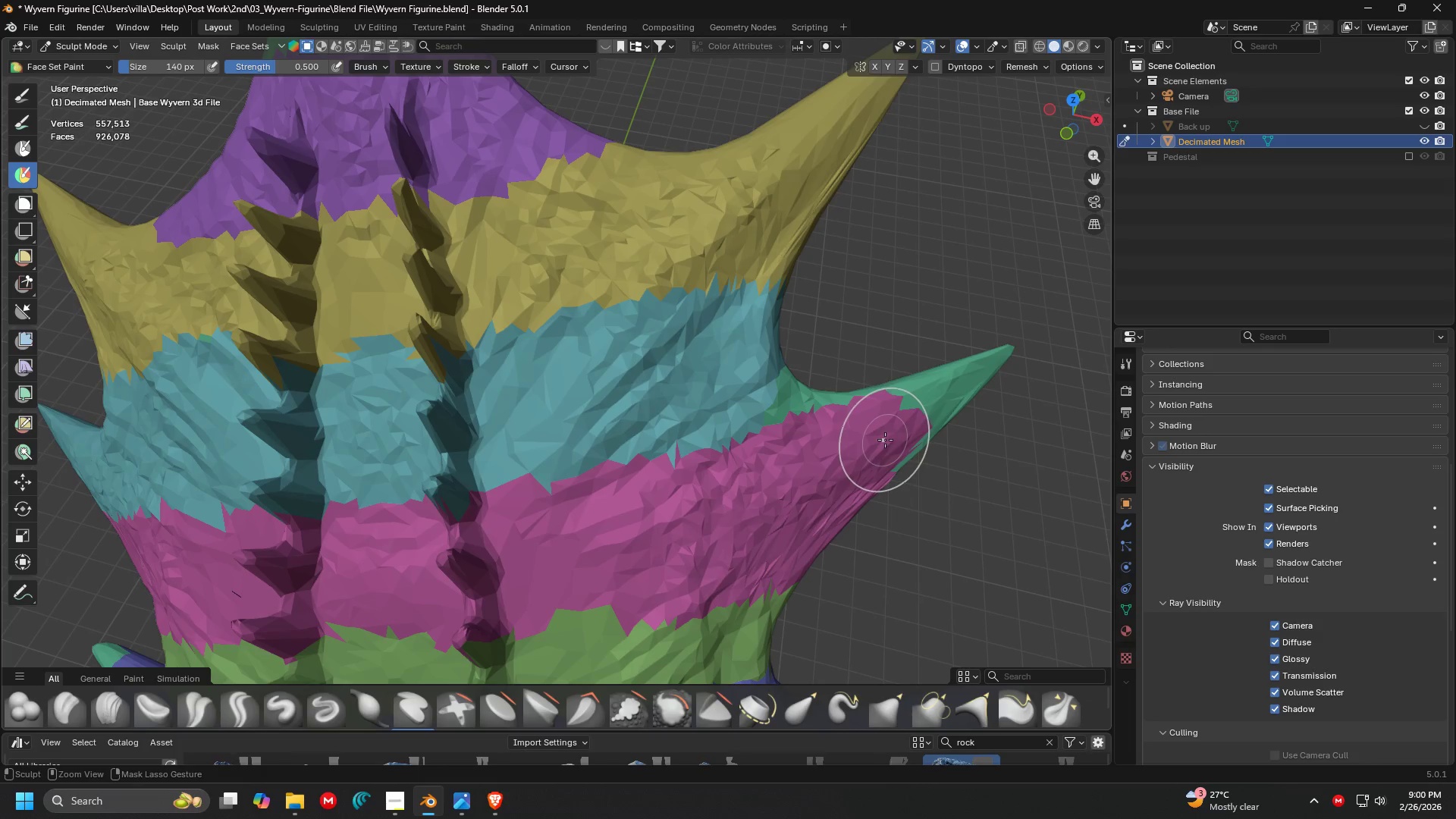 
key(Control+Z)
 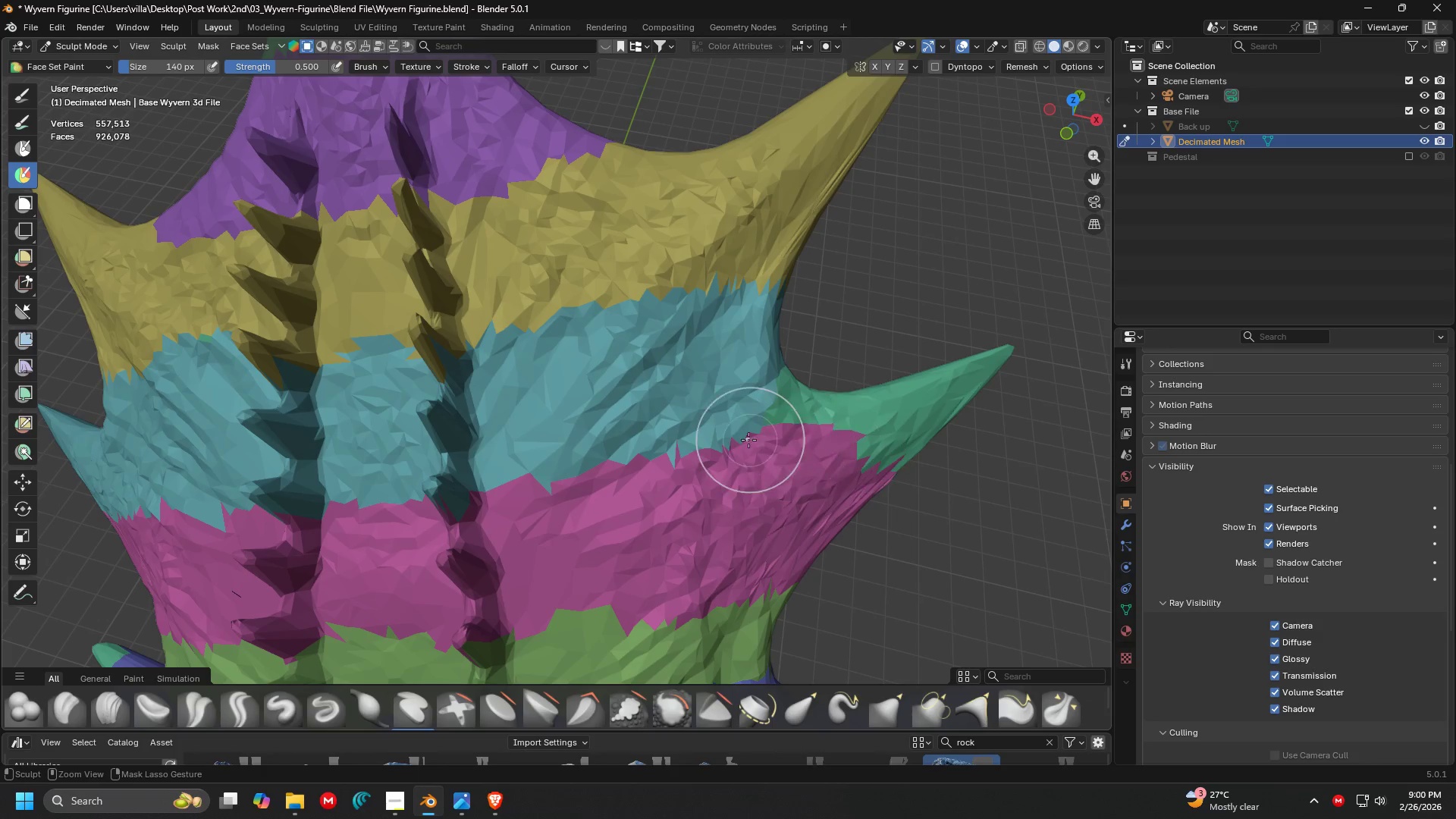 
hold_key(key=ControlLeft, duration=1.52)
left_click_drag(start_coordinate=[721, 405], to_coordinate=[819, 373])
 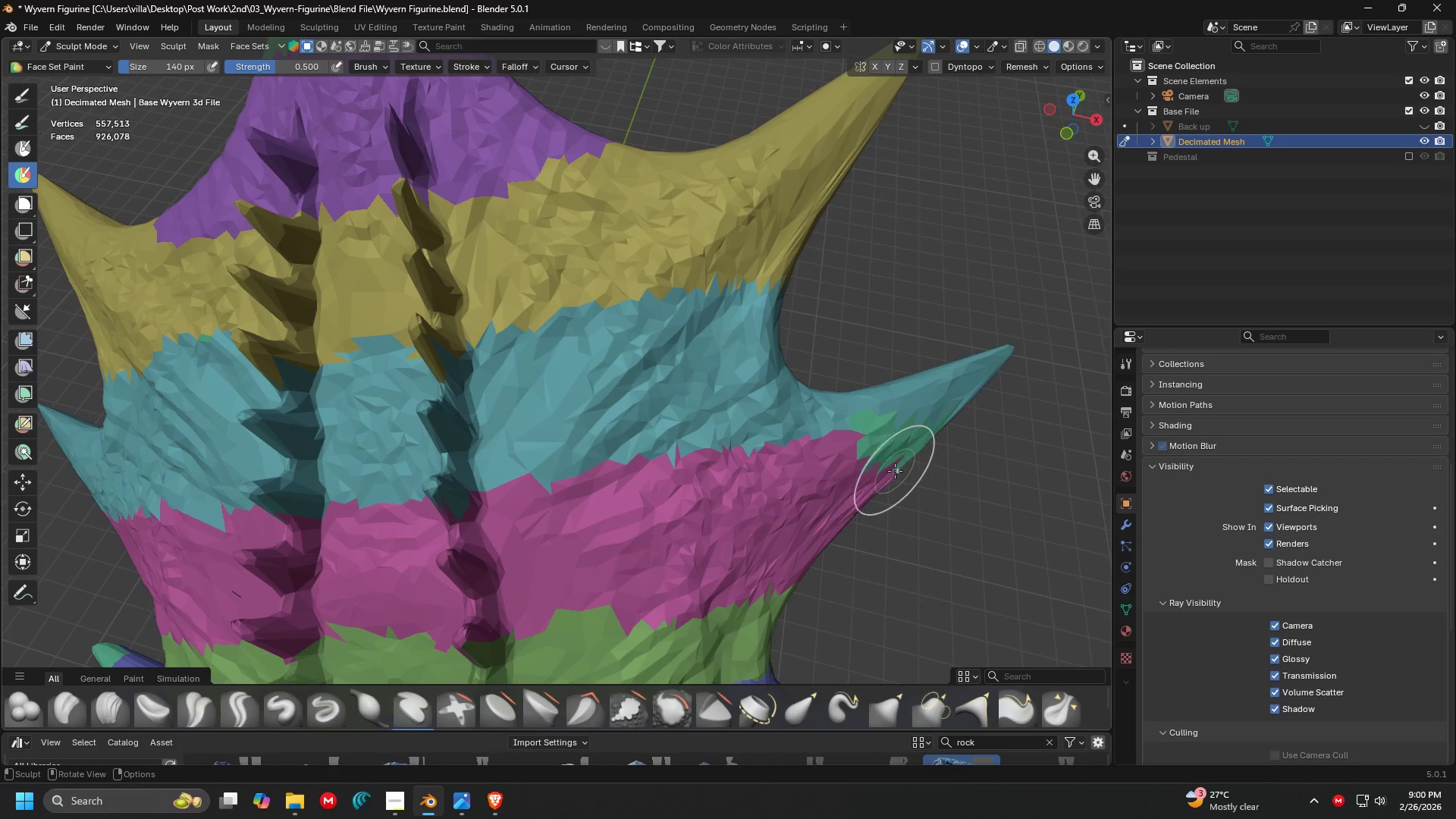 
hold_key(key=ControlLeft, duration=0.69)
 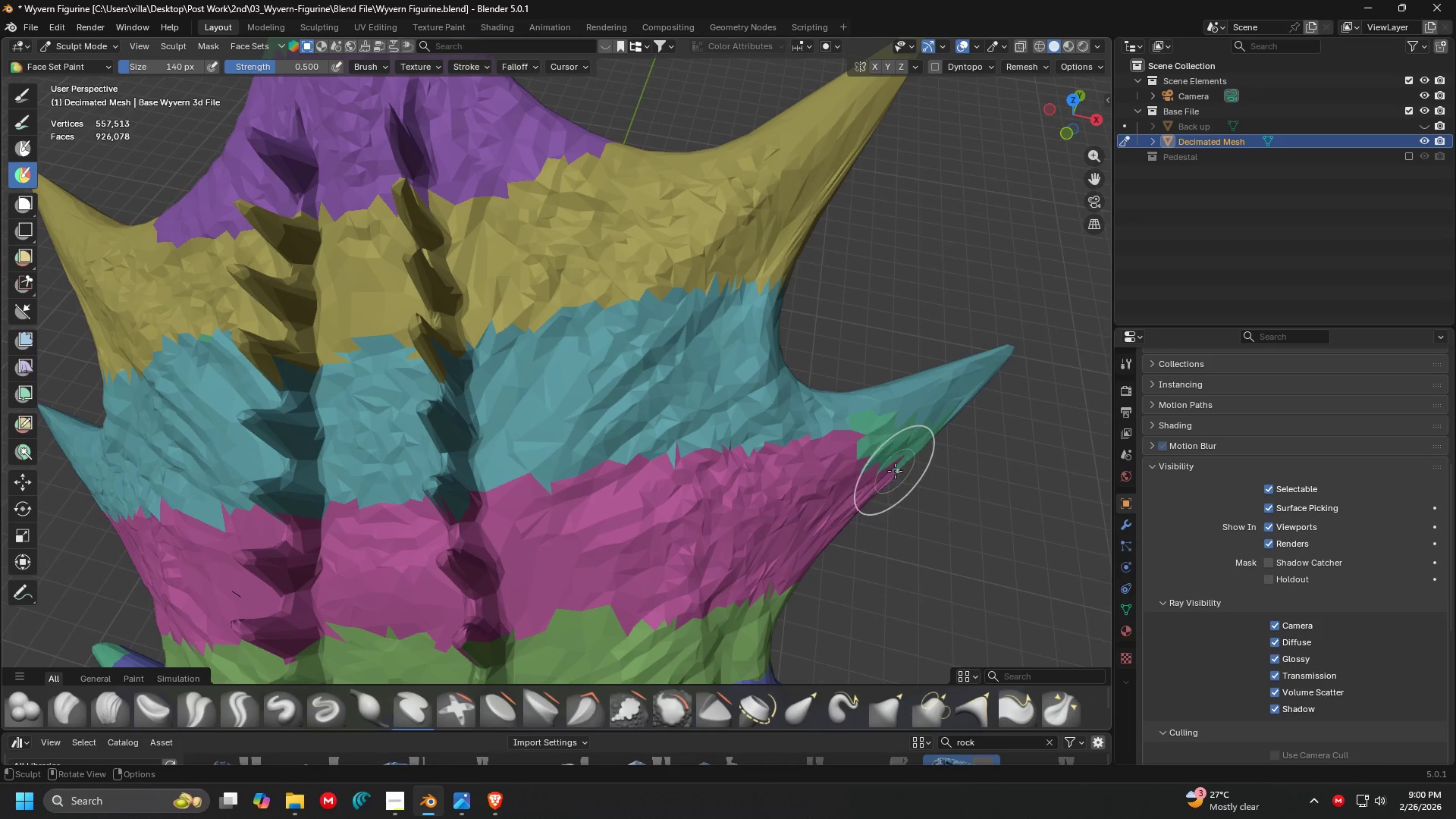 
key(Control+ControlLeft)
 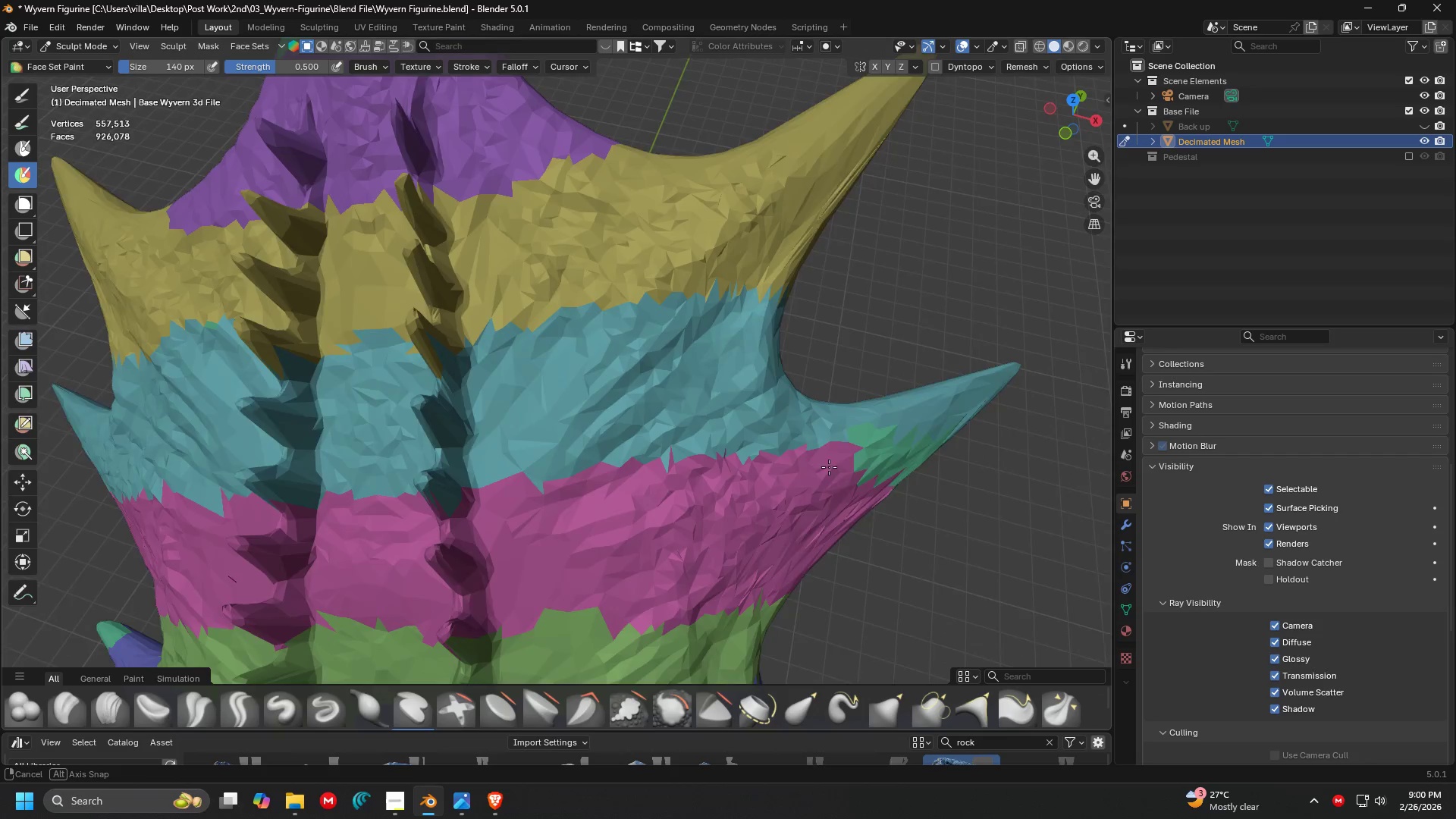 
key(Control+Z)
 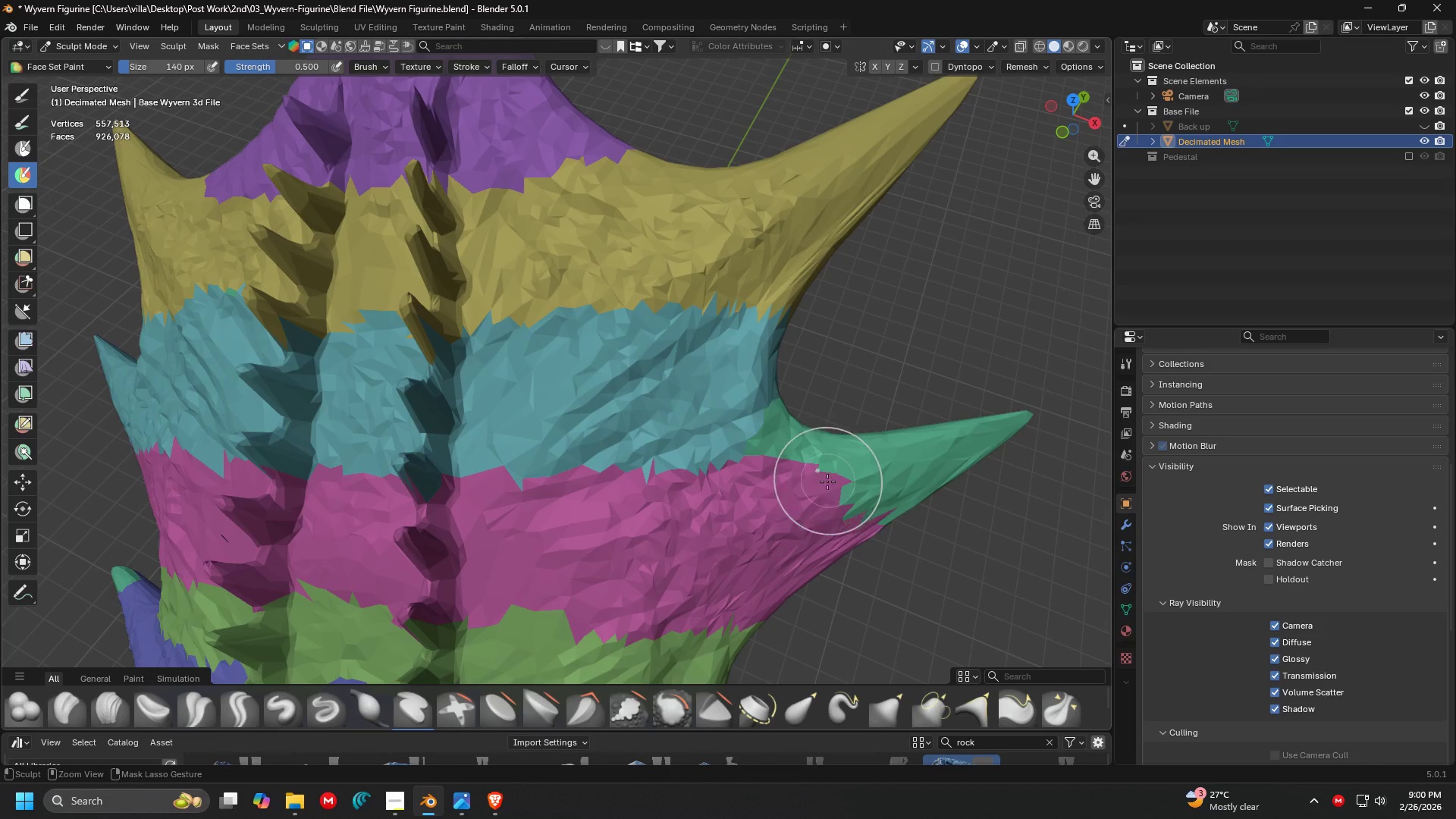 
left_click_drag(start_coordinate=[754, 490], to_coordinate=[850, 481])
 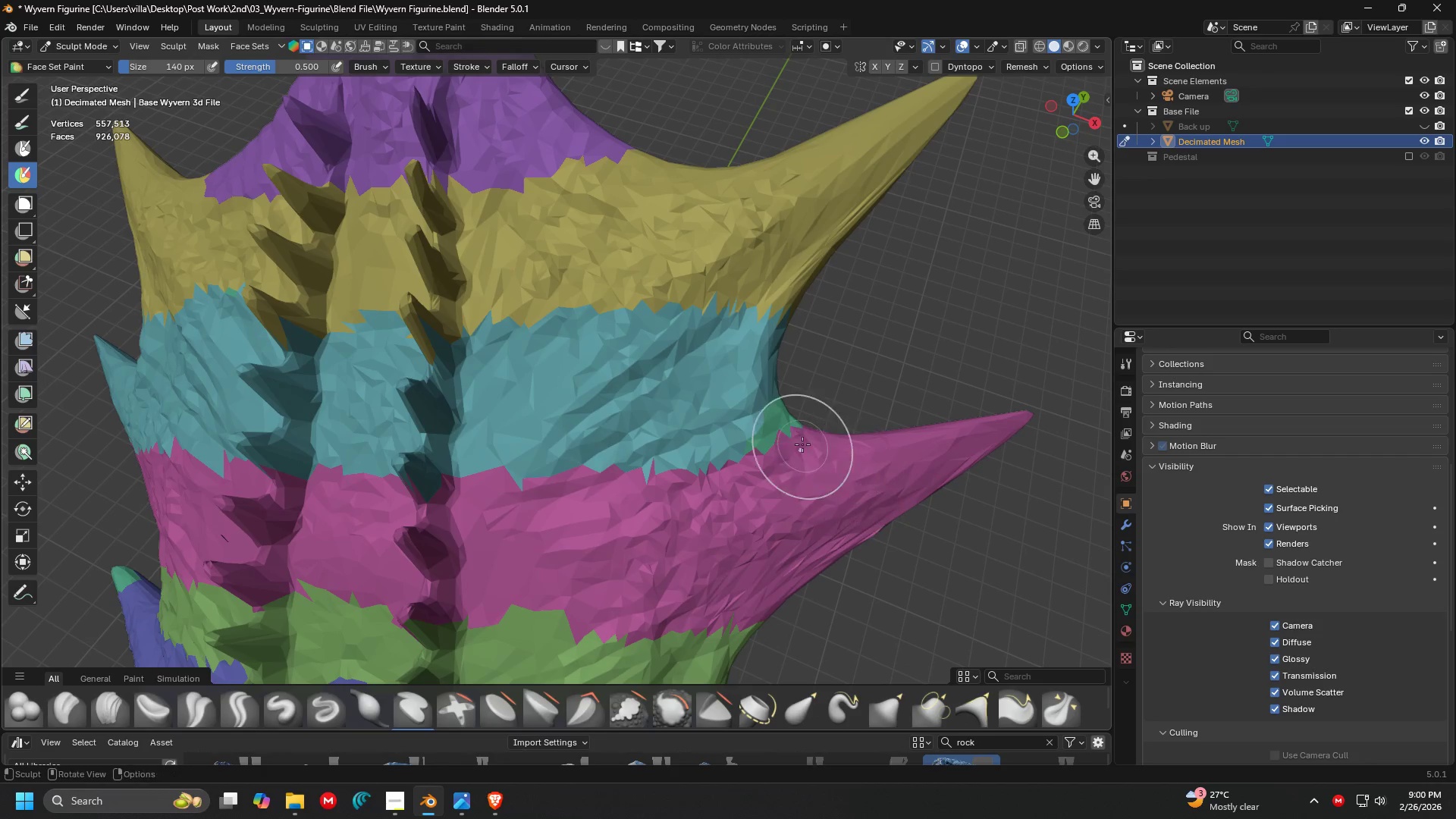 
hold_key(key=ControlLeft, duration=0.98)
left_click_drag(start_coordinate=[736, 411], to_coordinate=[805, 396])
 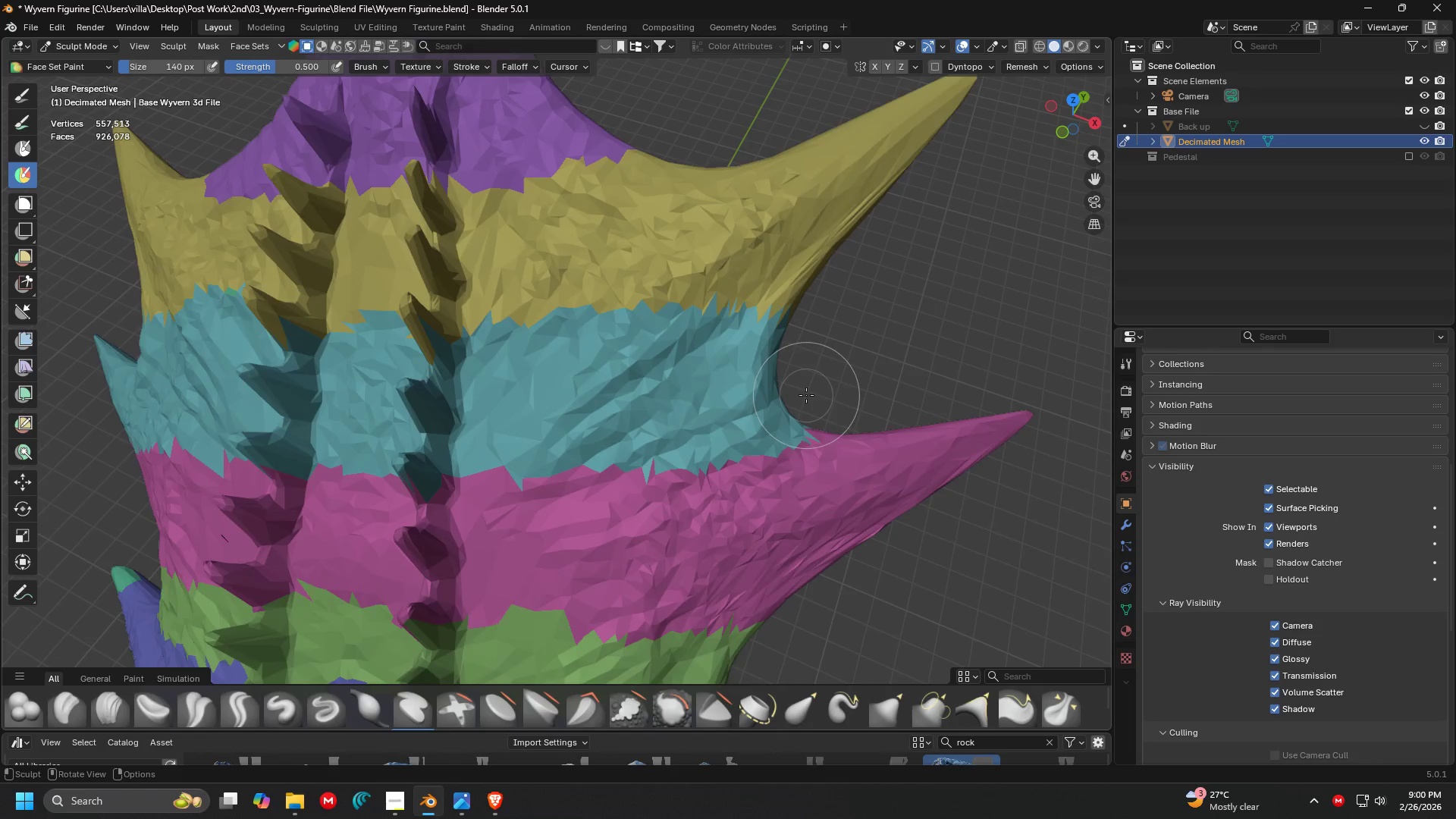 
key(Shift+ShiftLeft)
 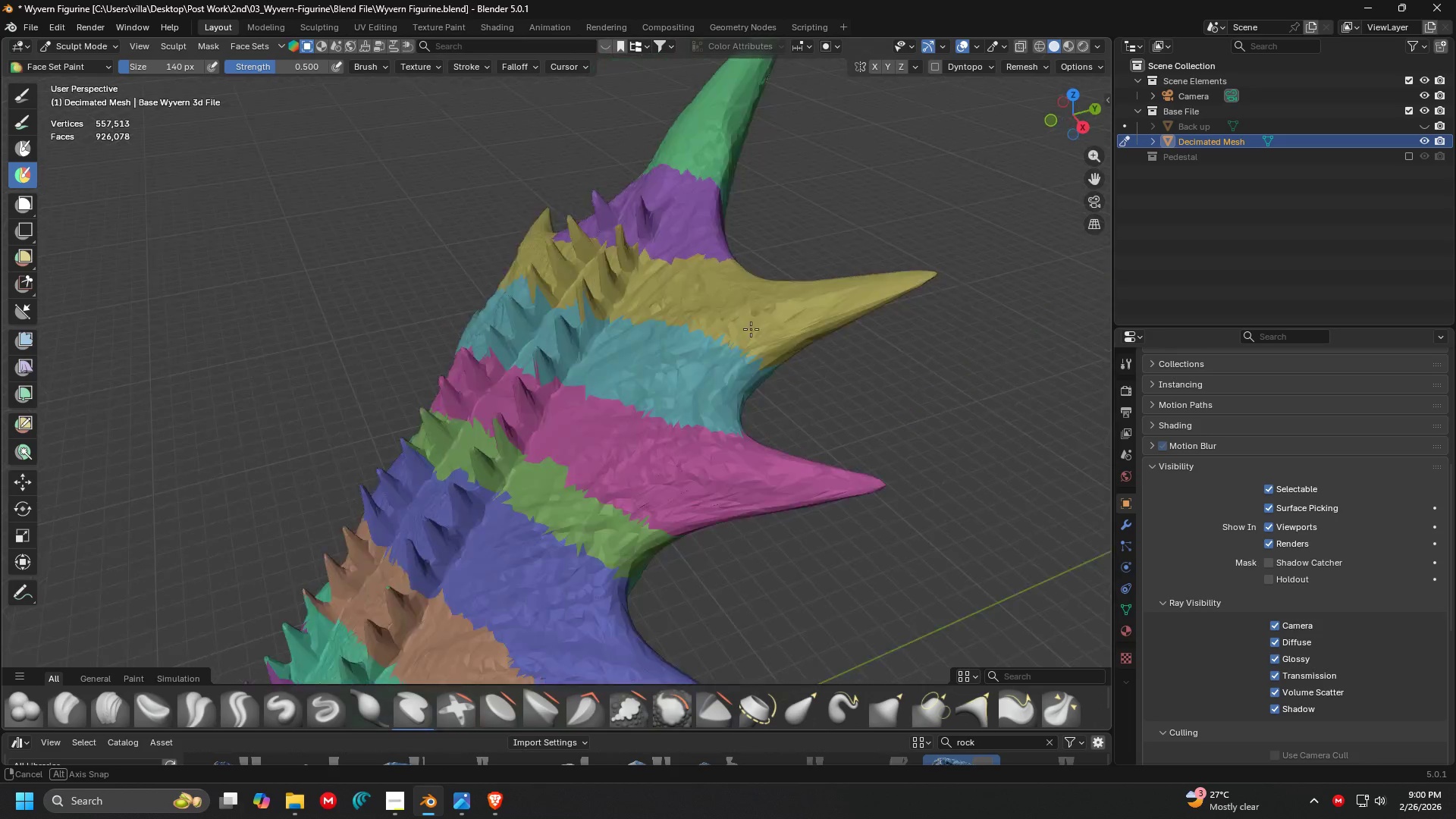 
scroll: coordinate [805, 403], scroll_direction: down, amount: 3.0
 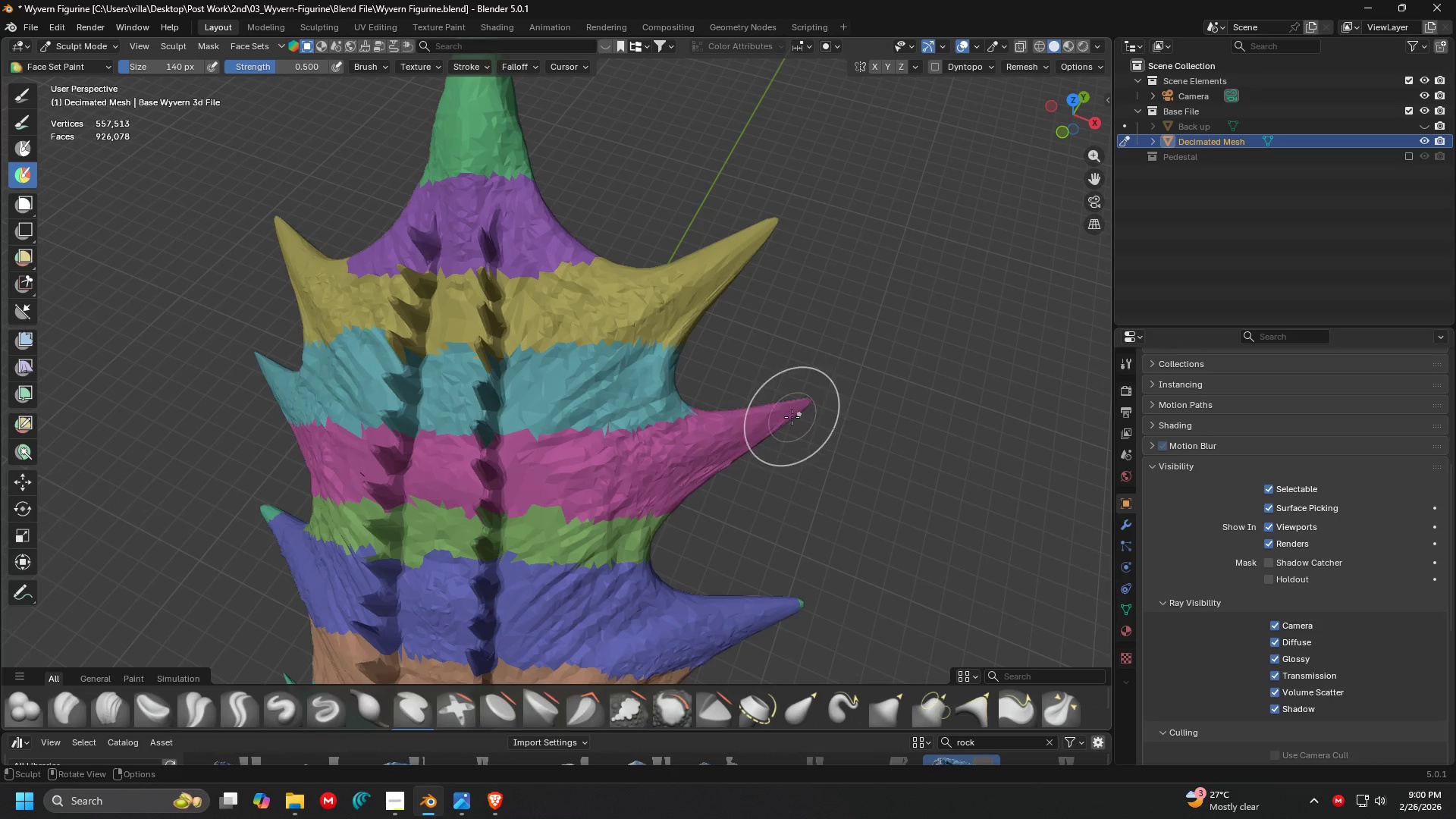 
key(Shift+ShiftLeft)
 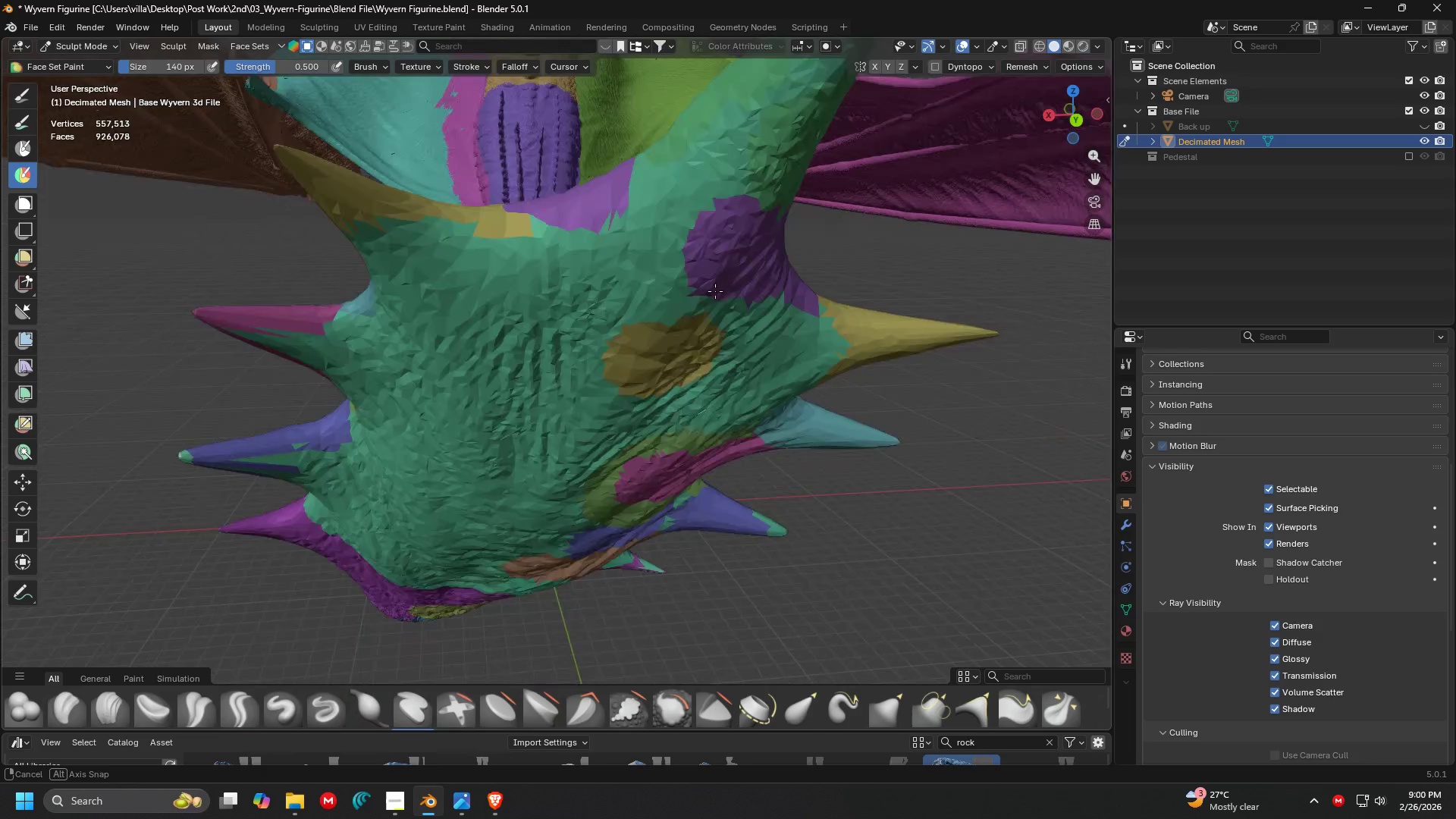 
scroll: coordinate [711, 338], scroll_direction: down, amount: 1.0
 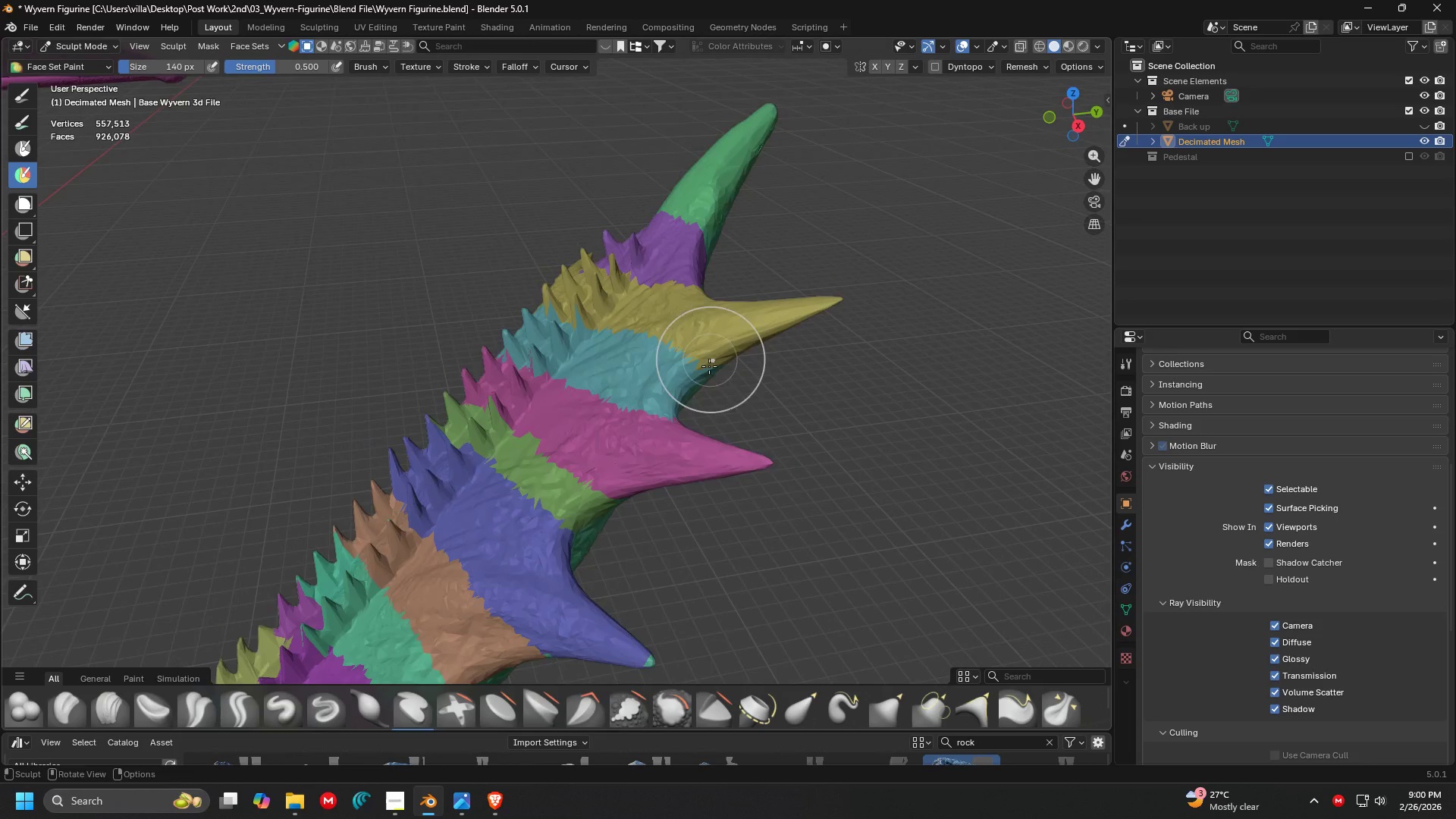 
key(Shift+ShiftLeft)
 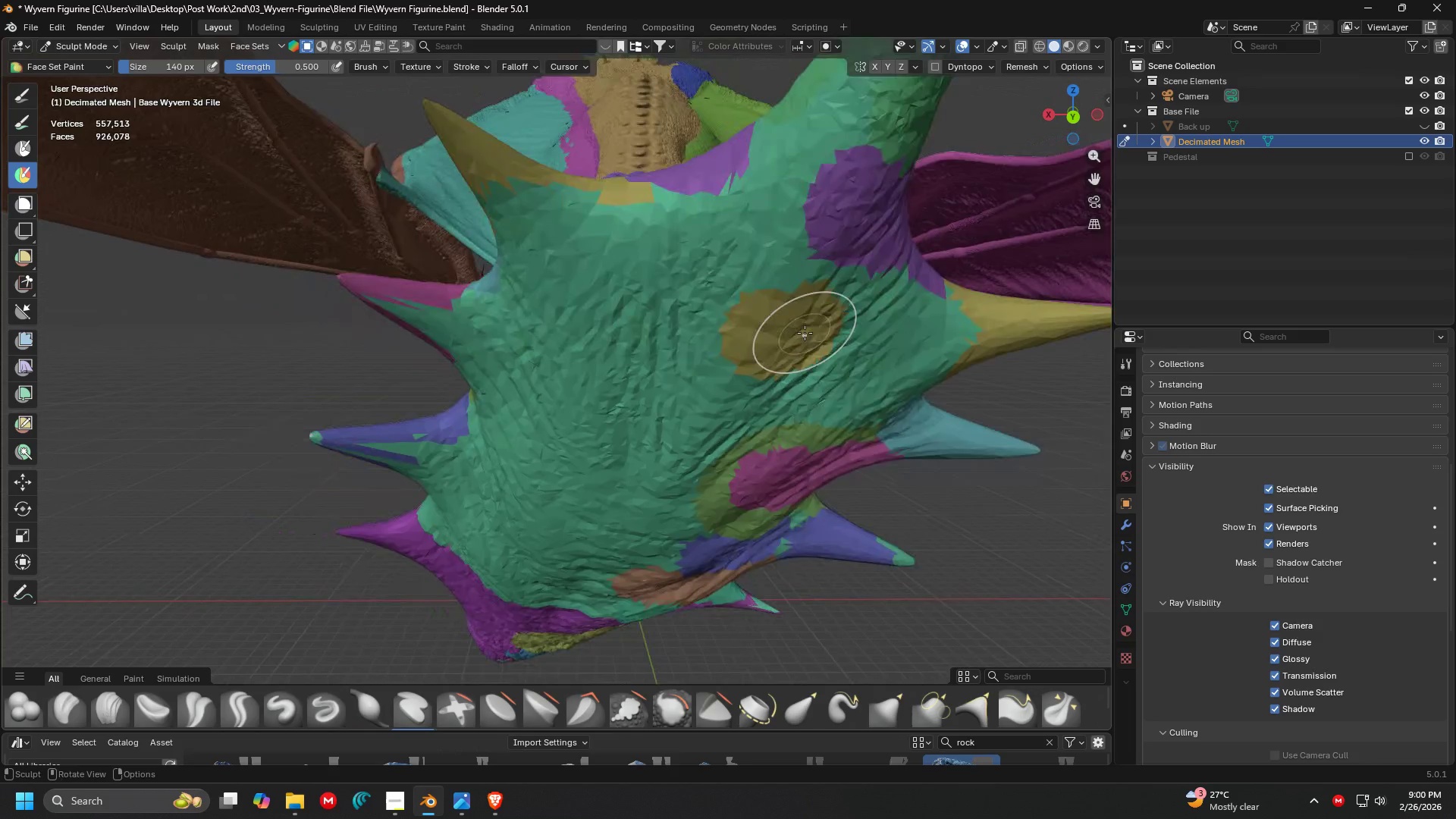 
key(Shift+ShiftLeft)
 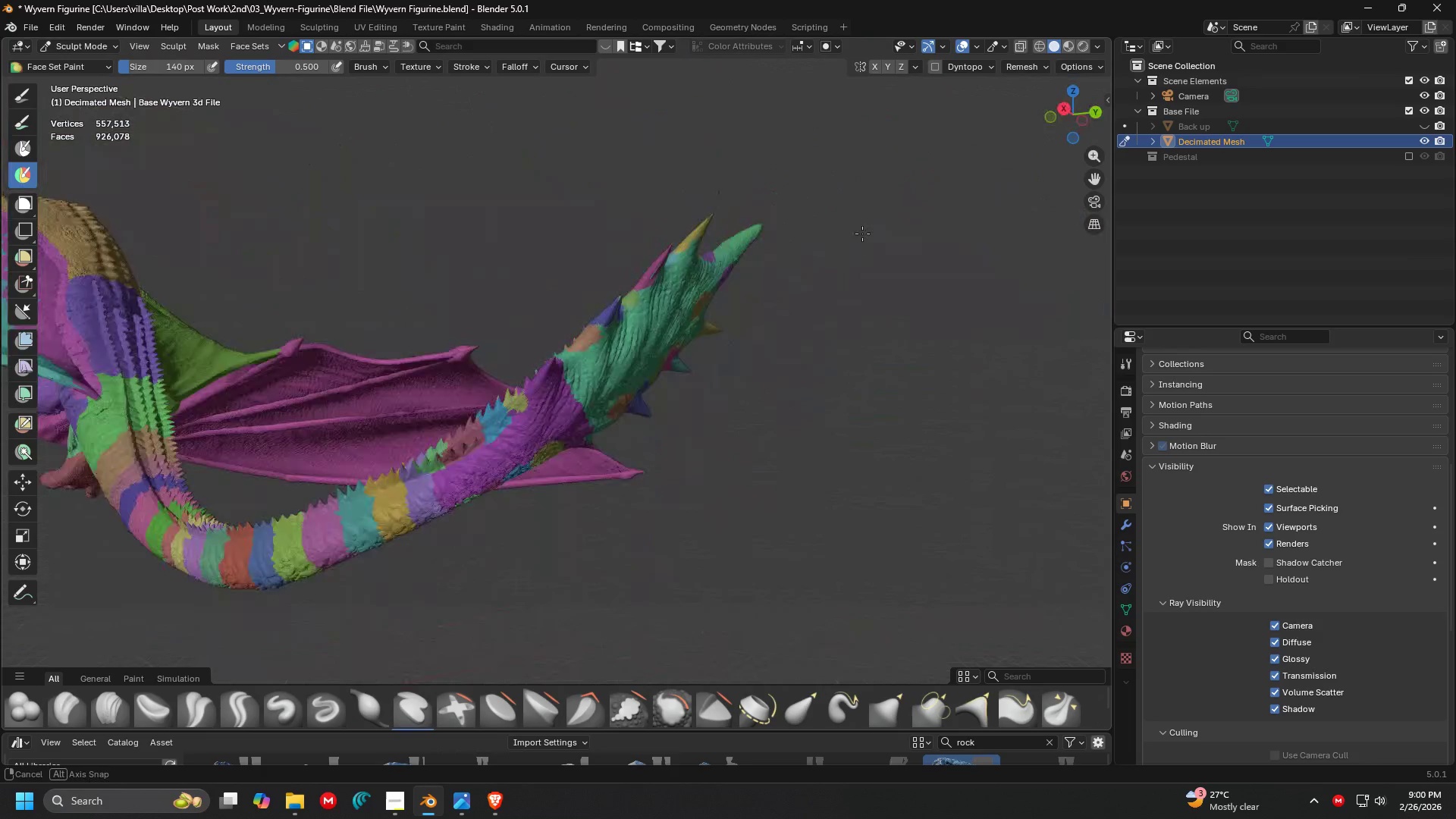 
scroll: coordinate [746, 350], scroll_direction: down, amount: 4.0
 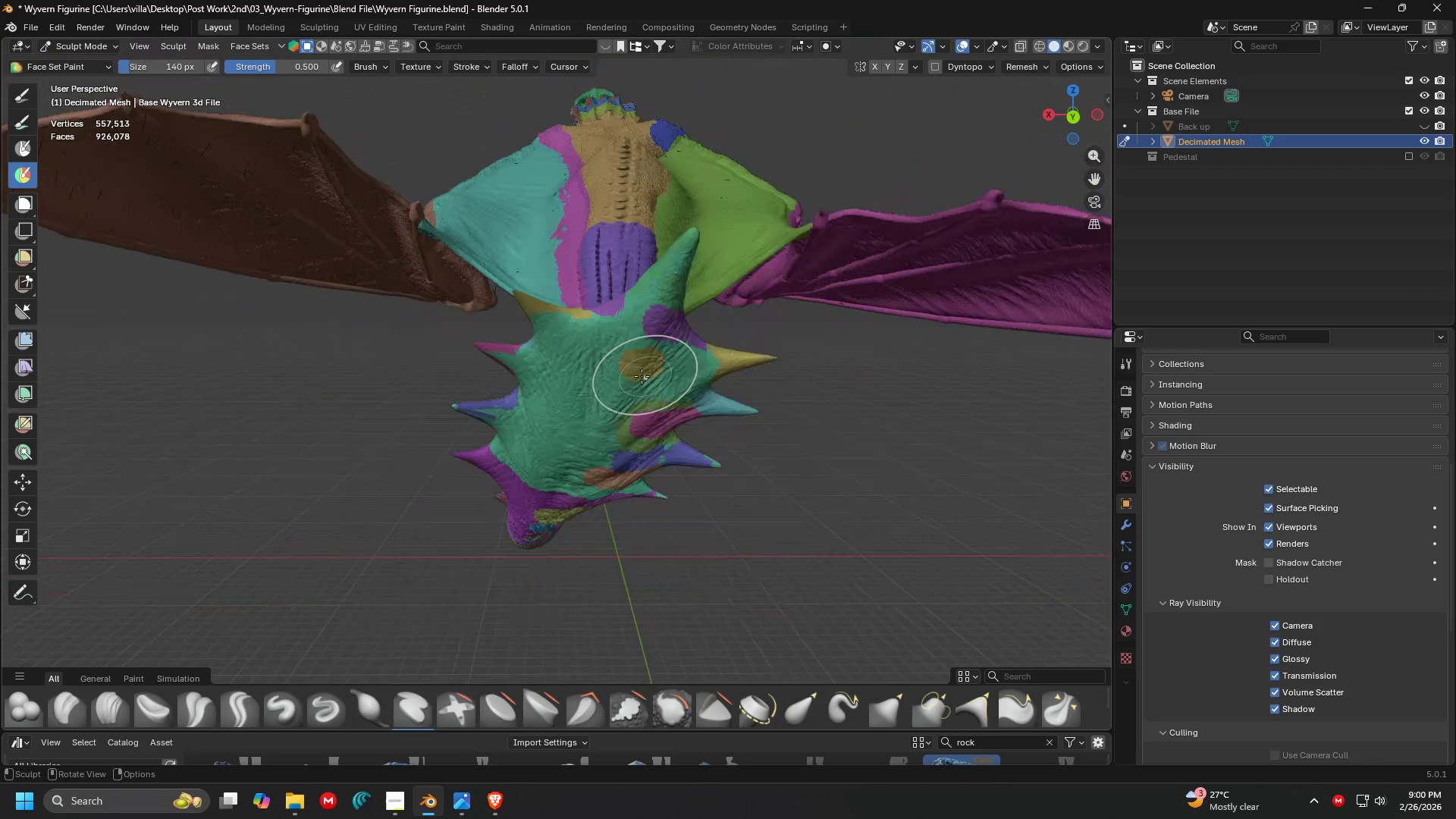 
key(Shift+ShiftLeft)
 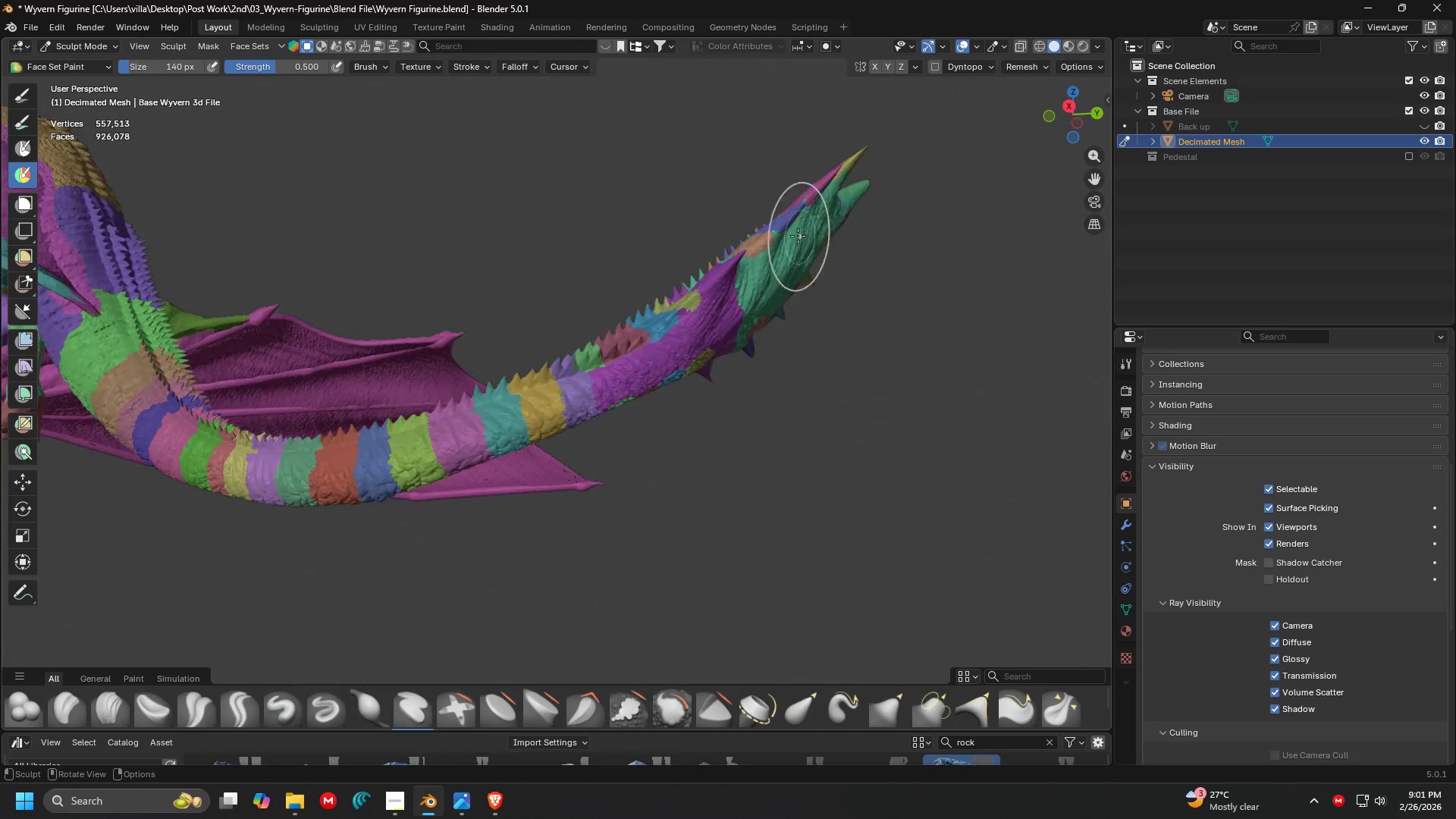 
scroll: coordinate [753, 170], scroll_direction: up, amount: 3.0
 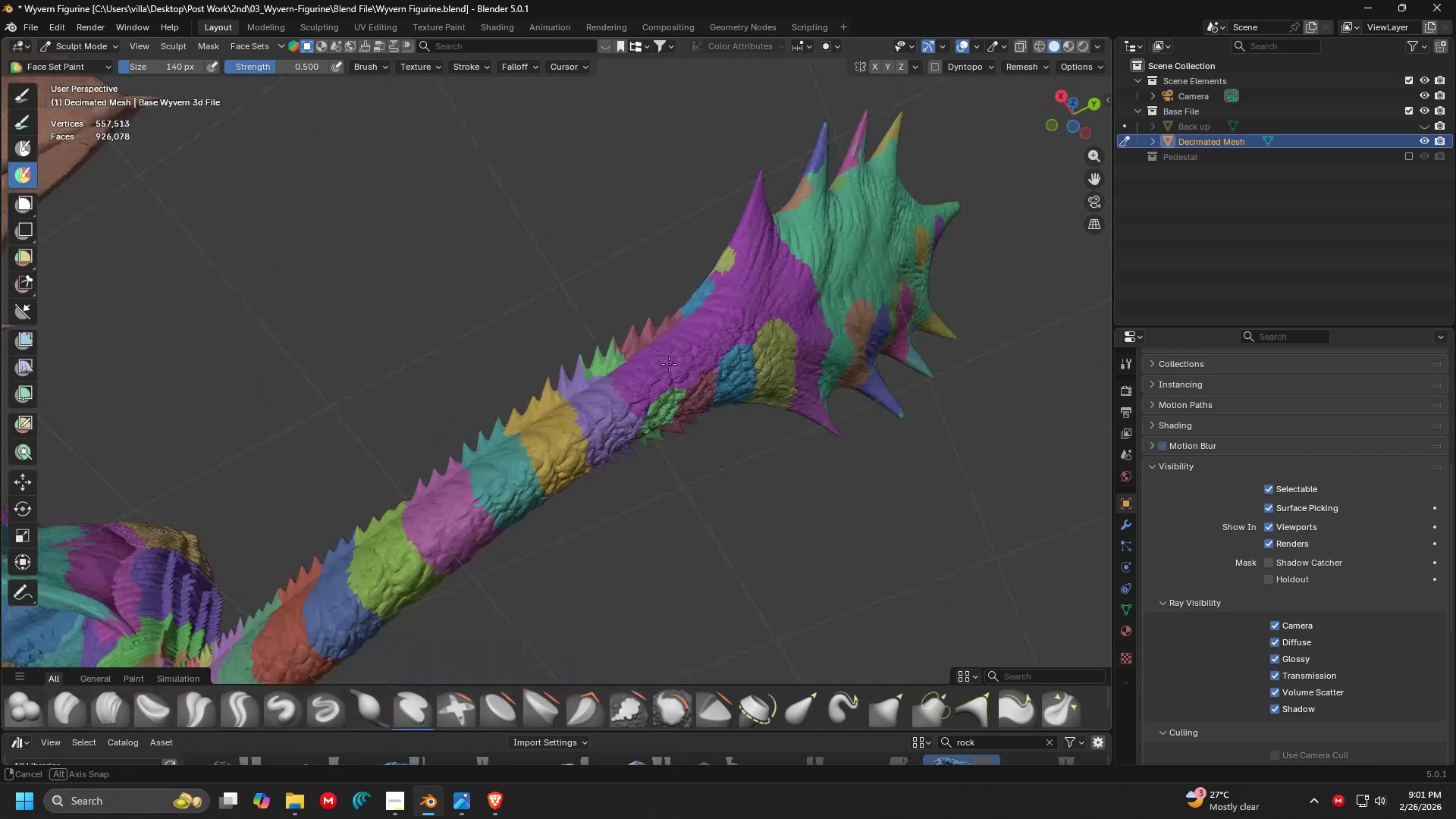 
hold_key(key=ShiftLeft, duration=0.39)
 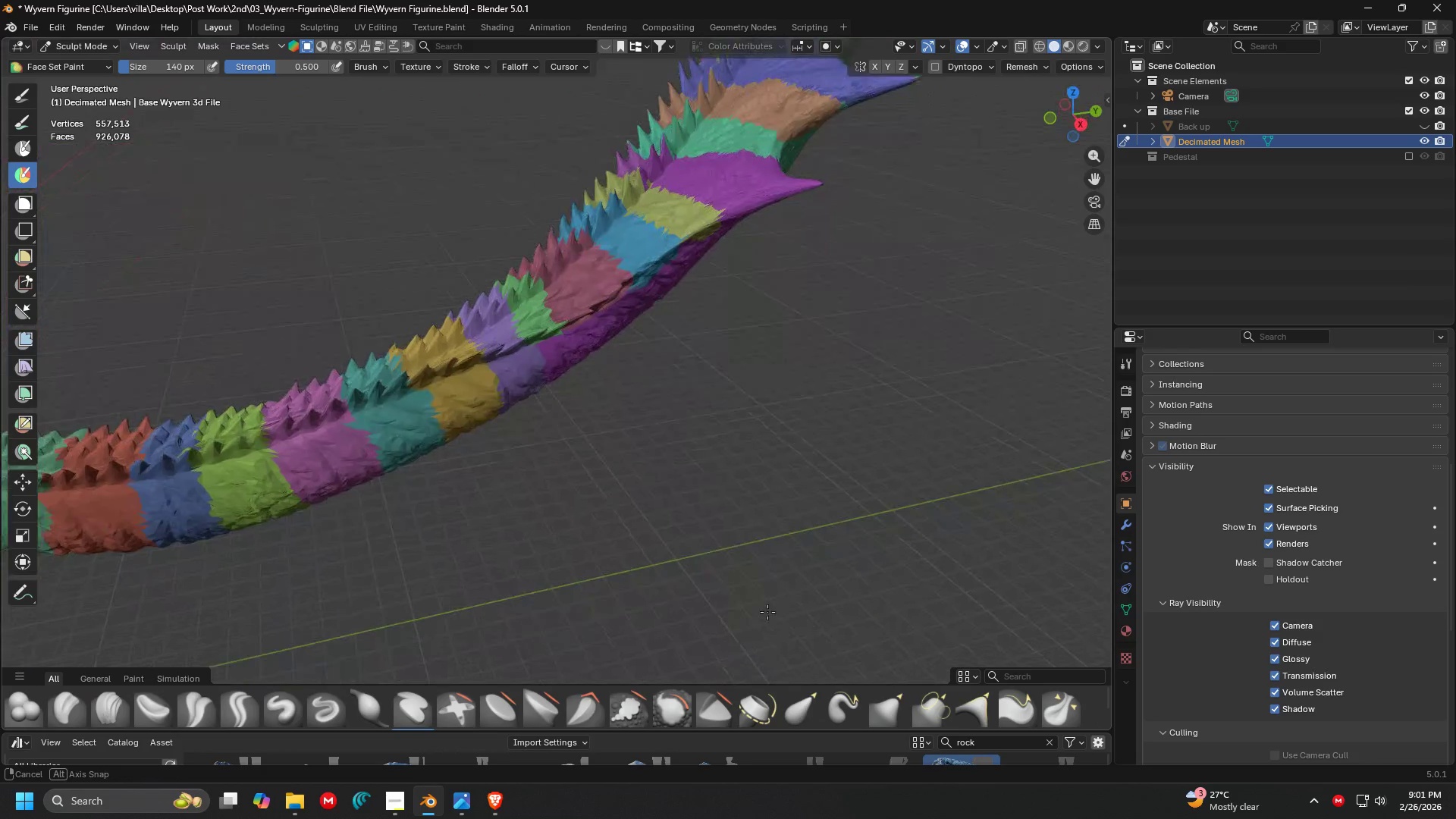 
scroll: coordinate [664, 347], scroll_direction: up, amount: 2.0
 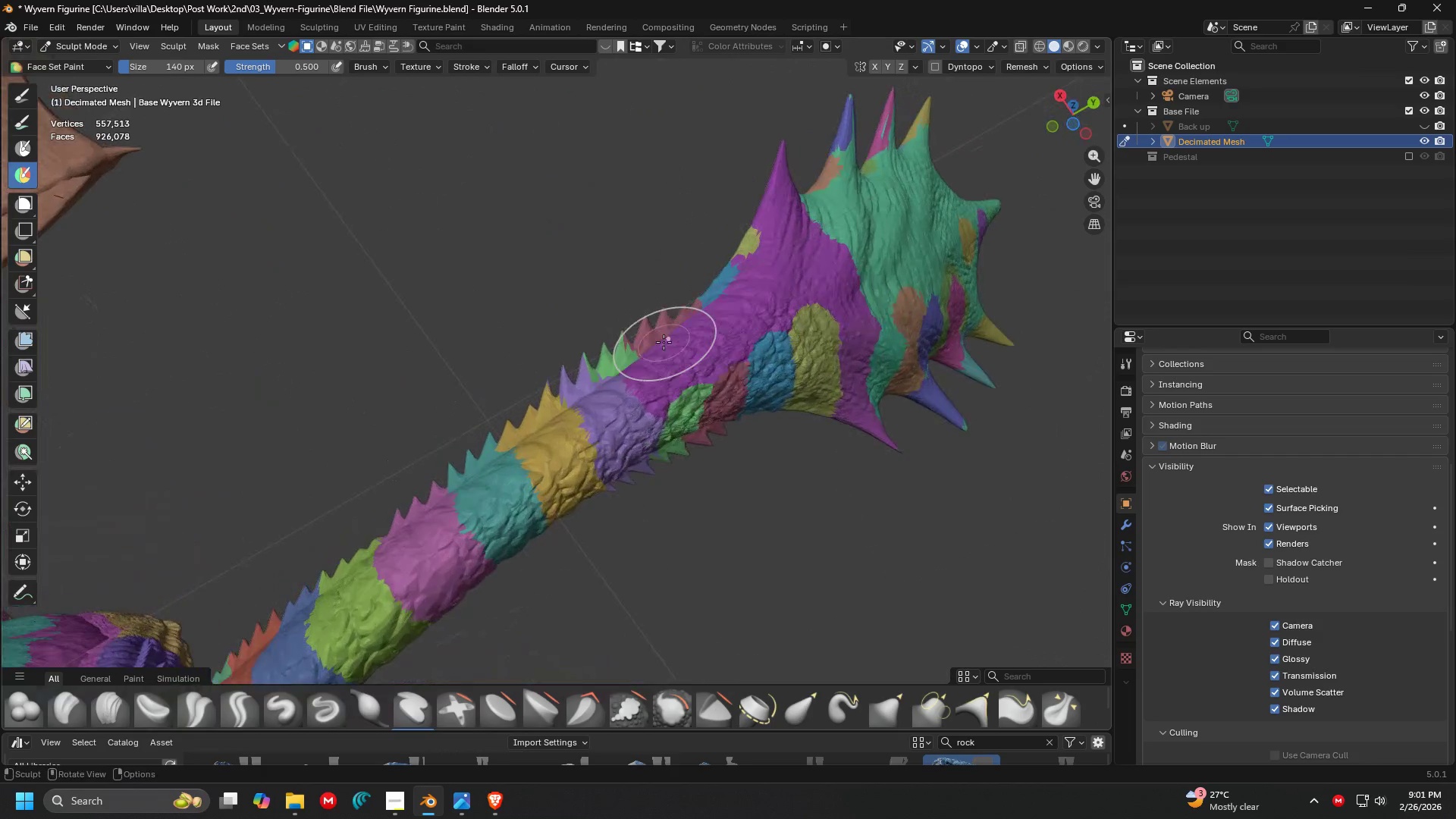 
key(Shift+ShiftLeft)
 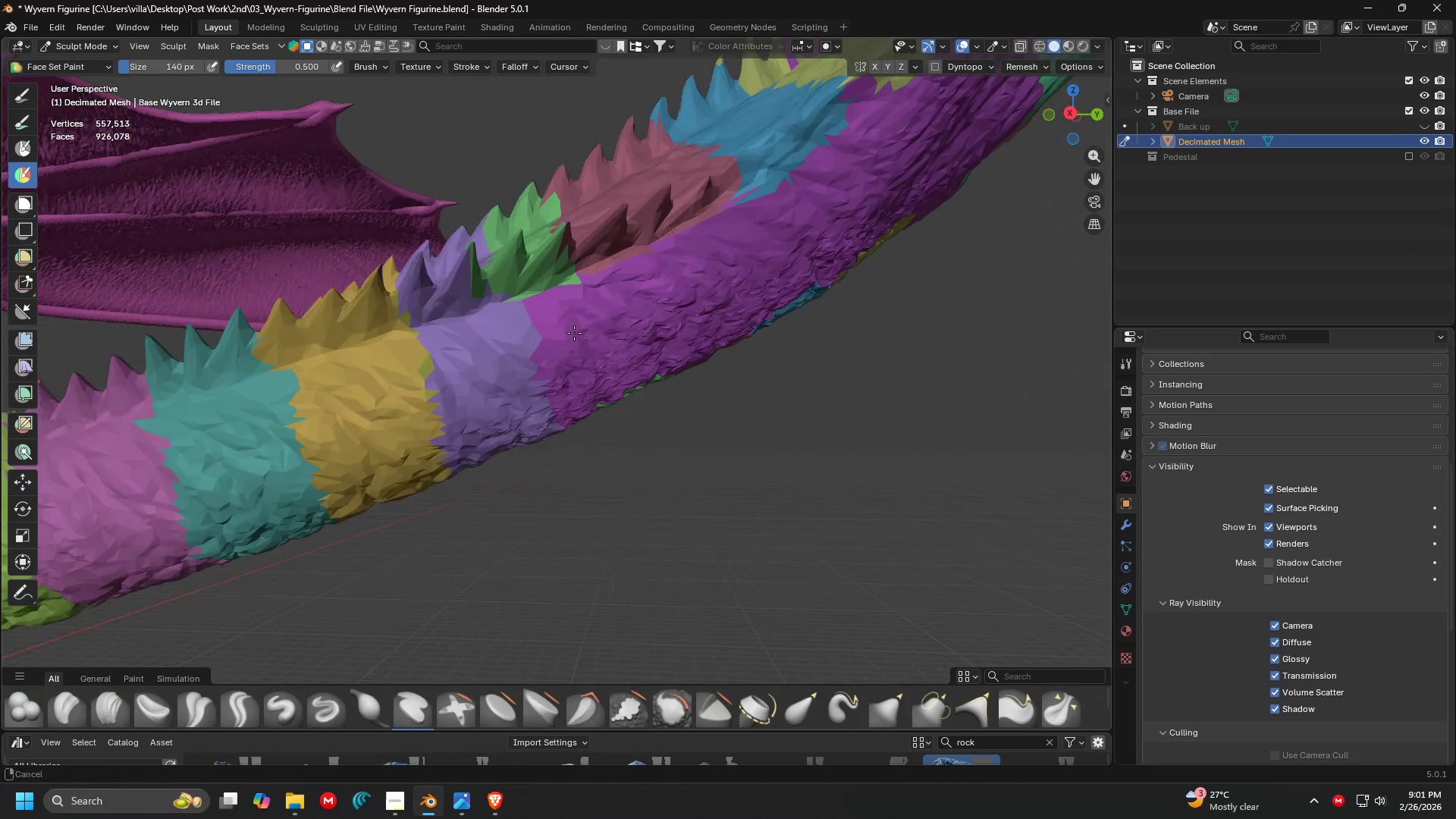 
scroll: coordinate [616, 361], scroll_direction: up, amount: 6.0
 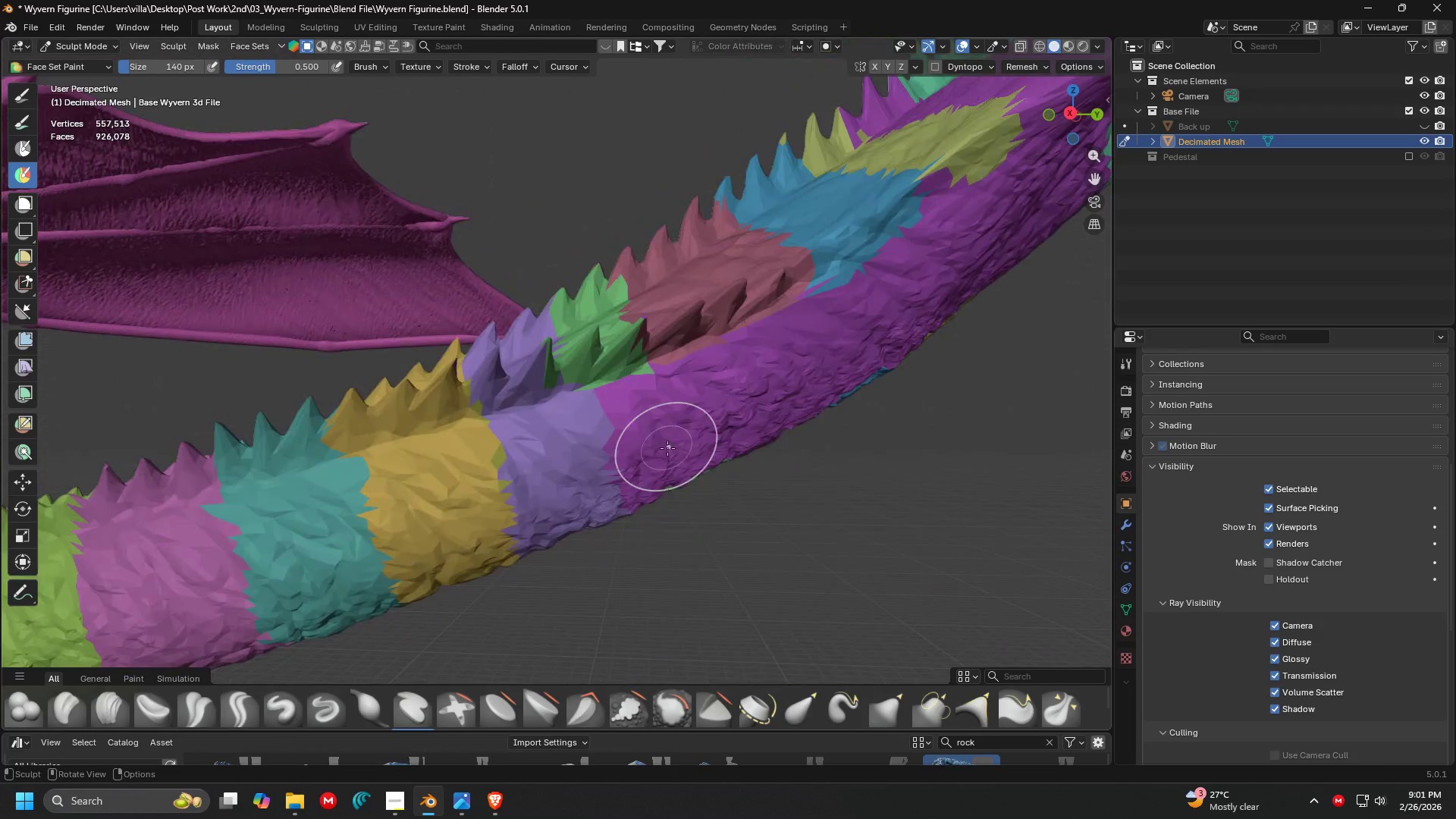 
hold_key(key=ControlLeft, duration=1.53)
left_click_drag(start_coordinate=[543, 264], to_coordinate=[520, 266])
 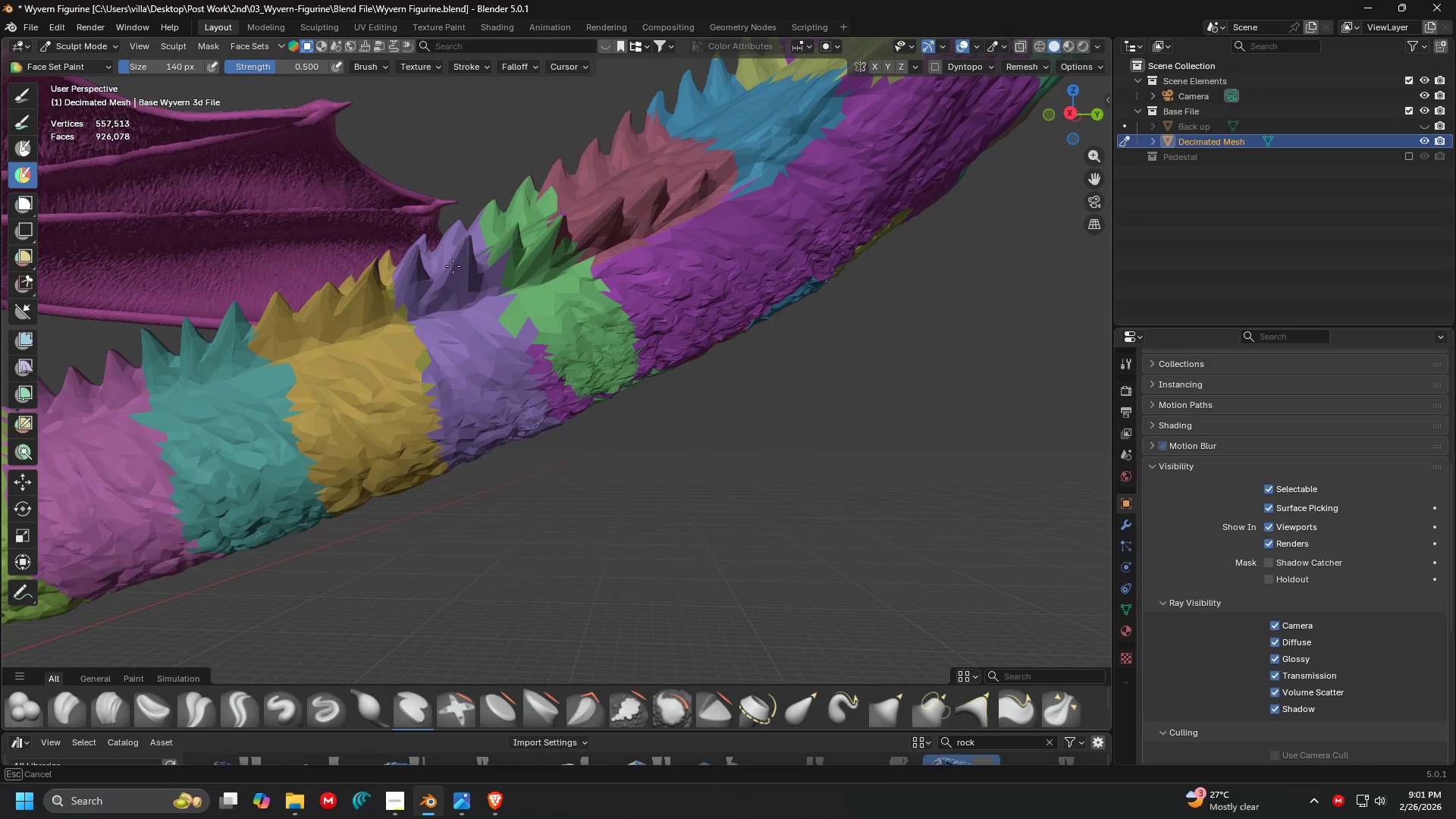 
hold_key(key=ControlLeft, duration=0.95)
 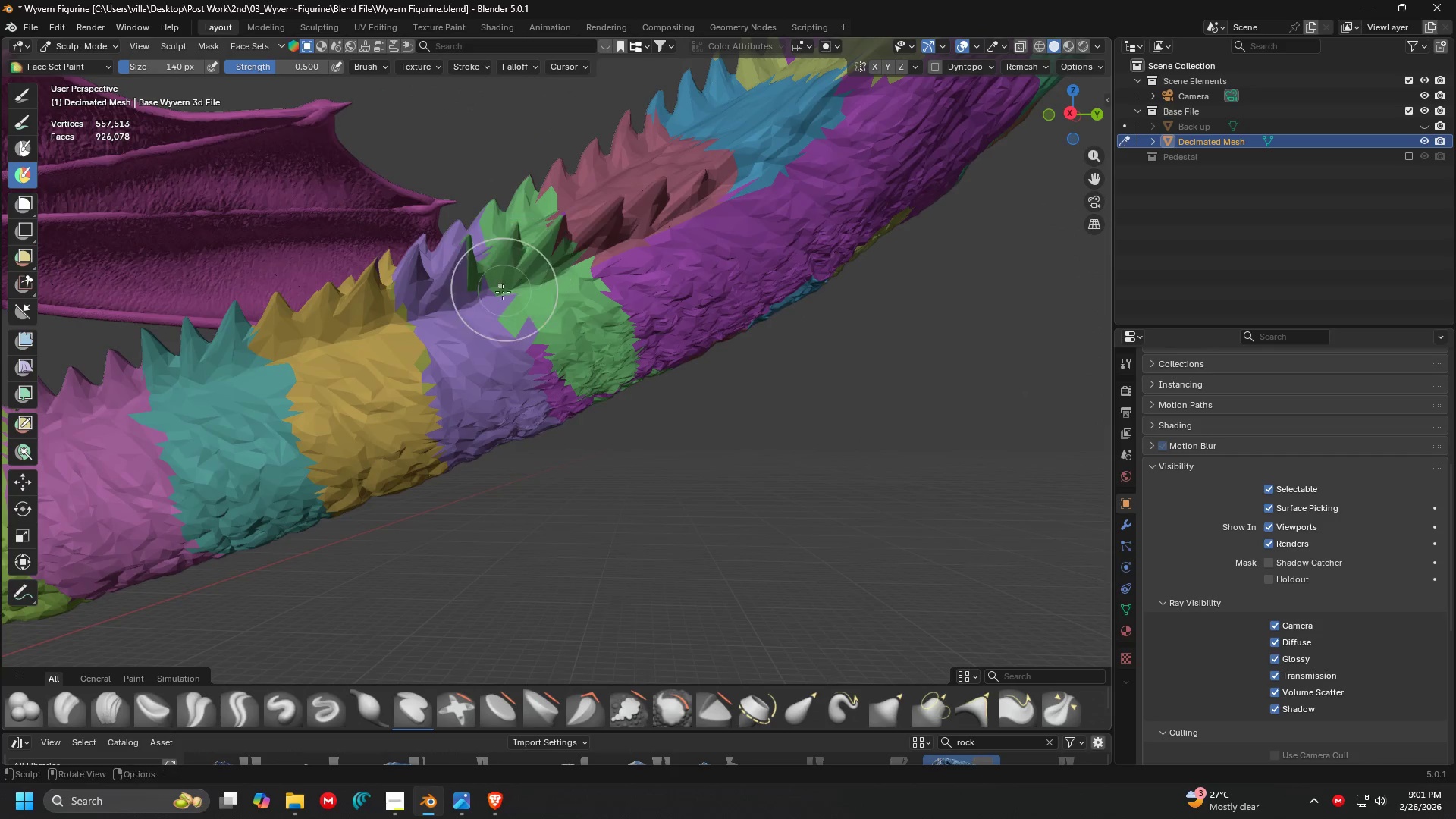 
hold_key(key=ControlLeft, duration=1.5)
left_click_drag(start_coordinate=[466, 298], to_coordinate=[479, 292])
 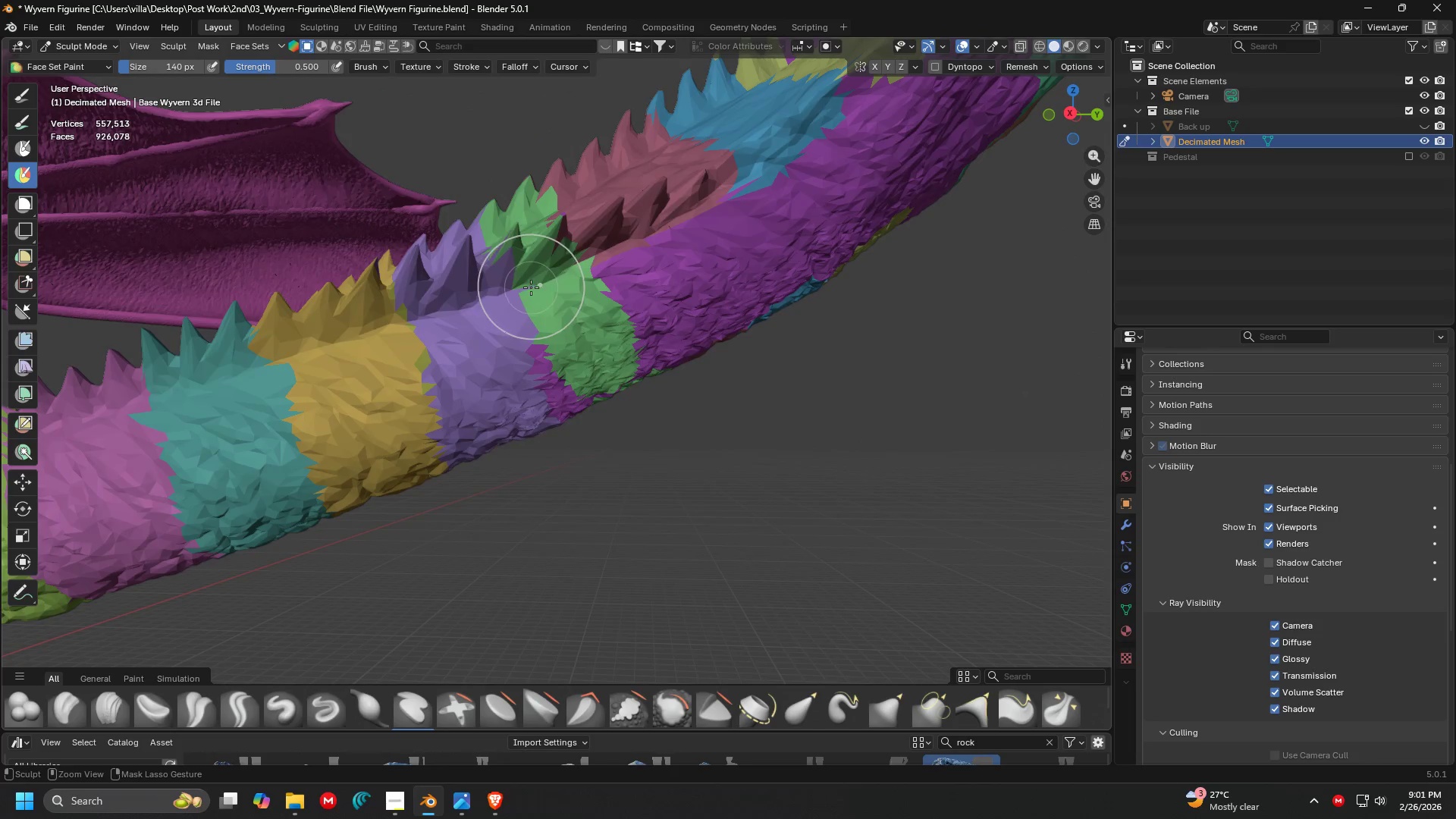 
left_click_drag(start_coordinate=[549, 304], to_coordinate=[598, 409])
 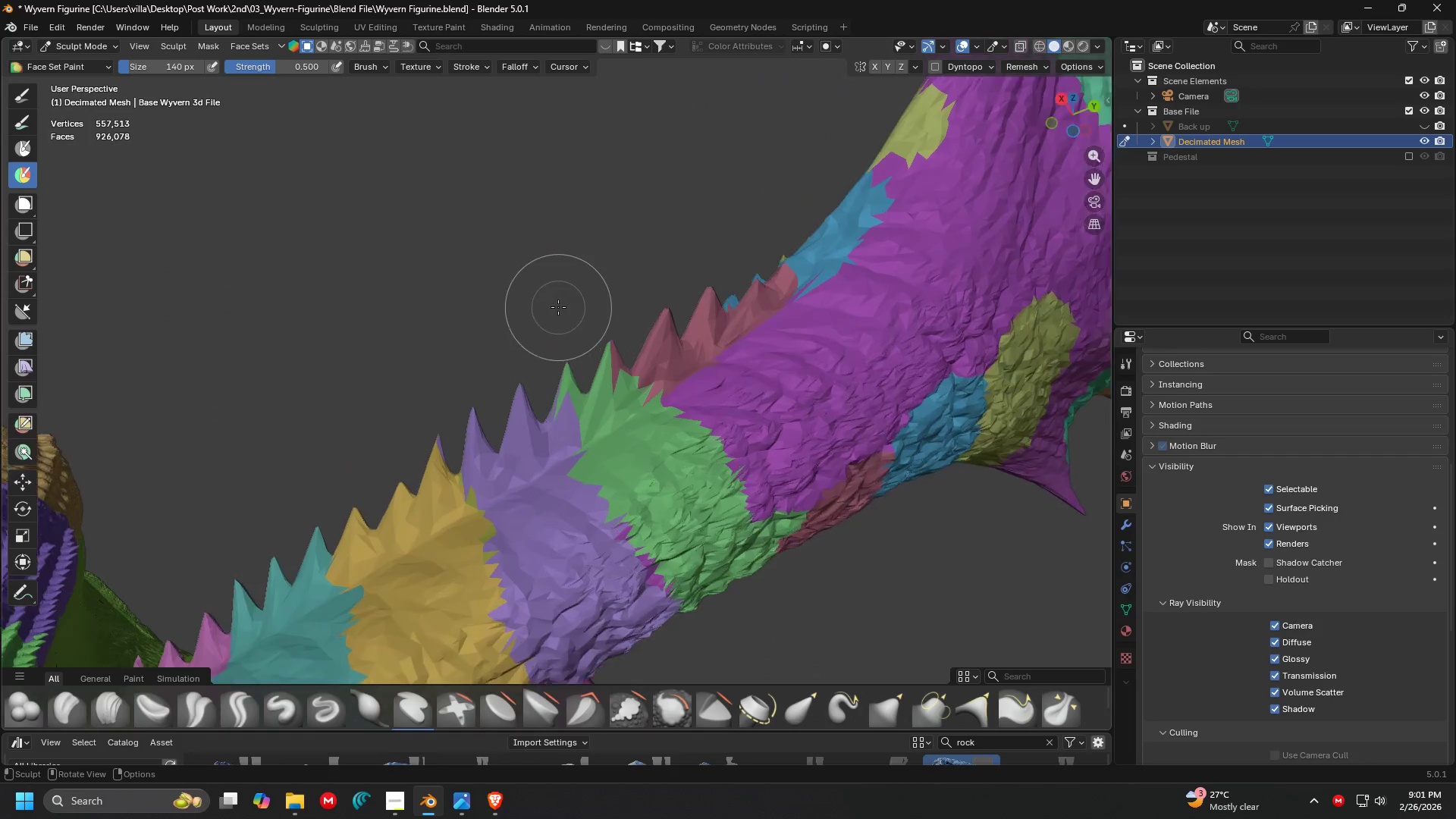 
hold_key(key=ControlLeft, duration=0.97)
 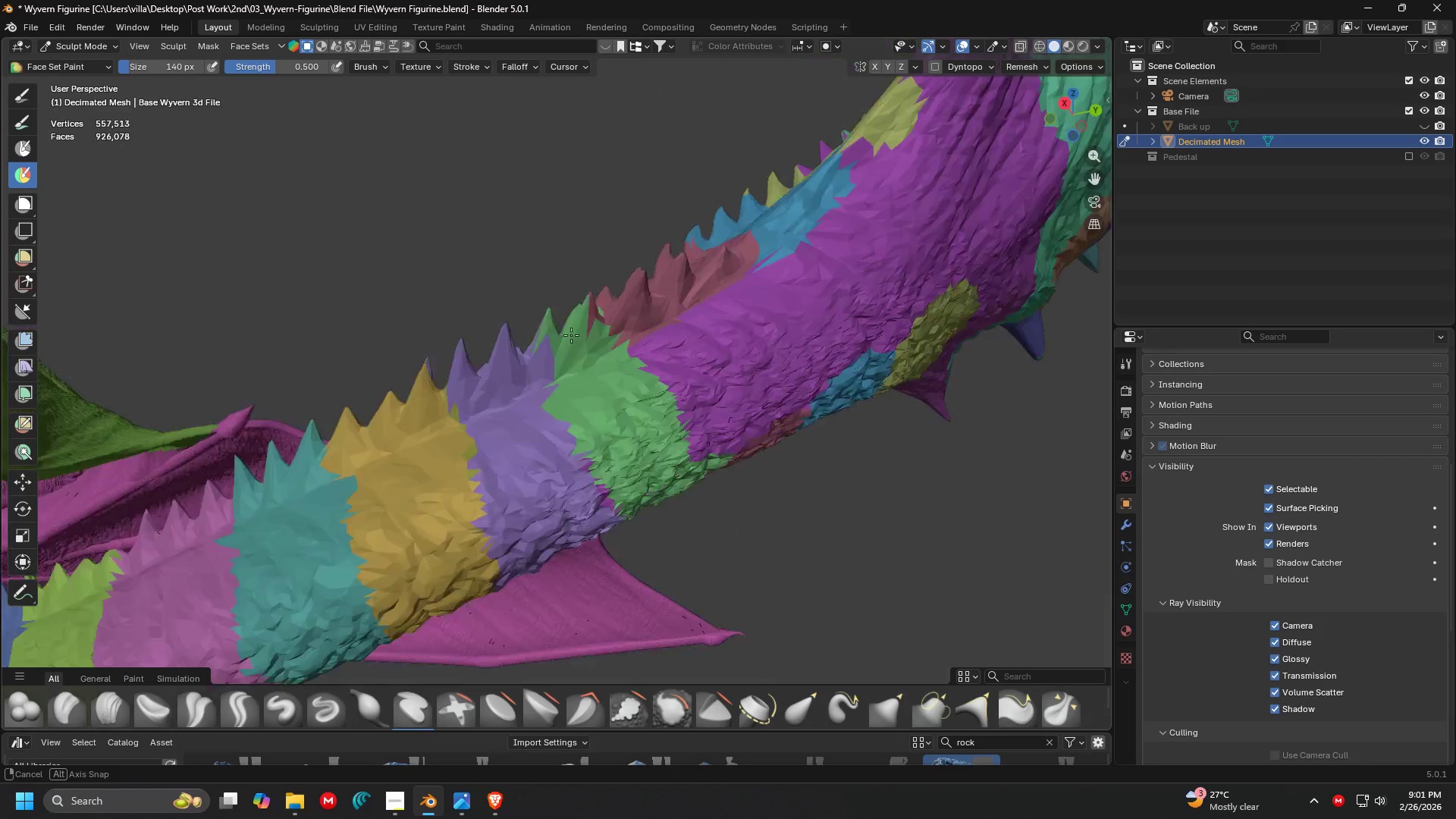 
key(Shift+ShiftLeft)
 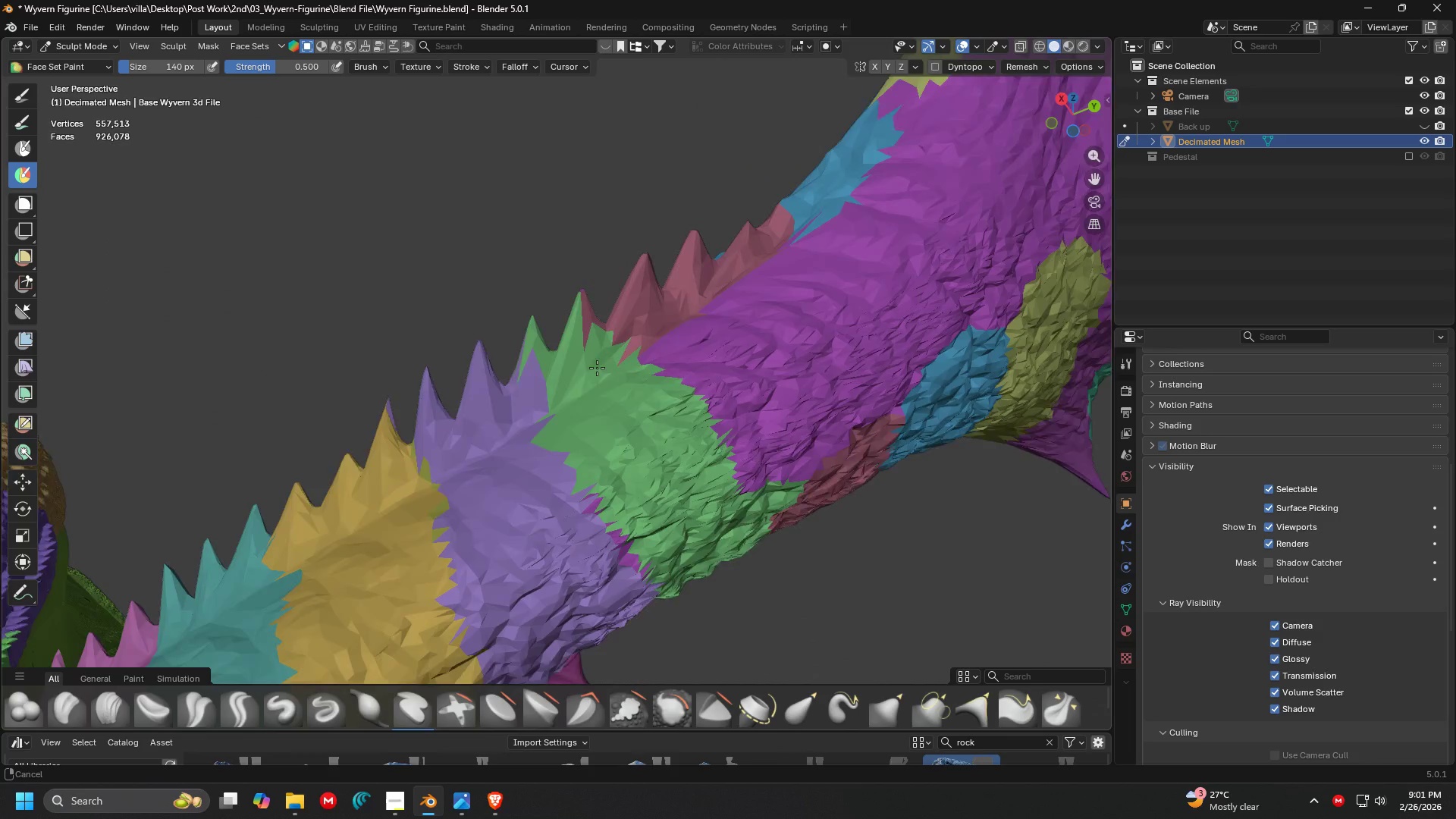 
double_click([519, 270])
 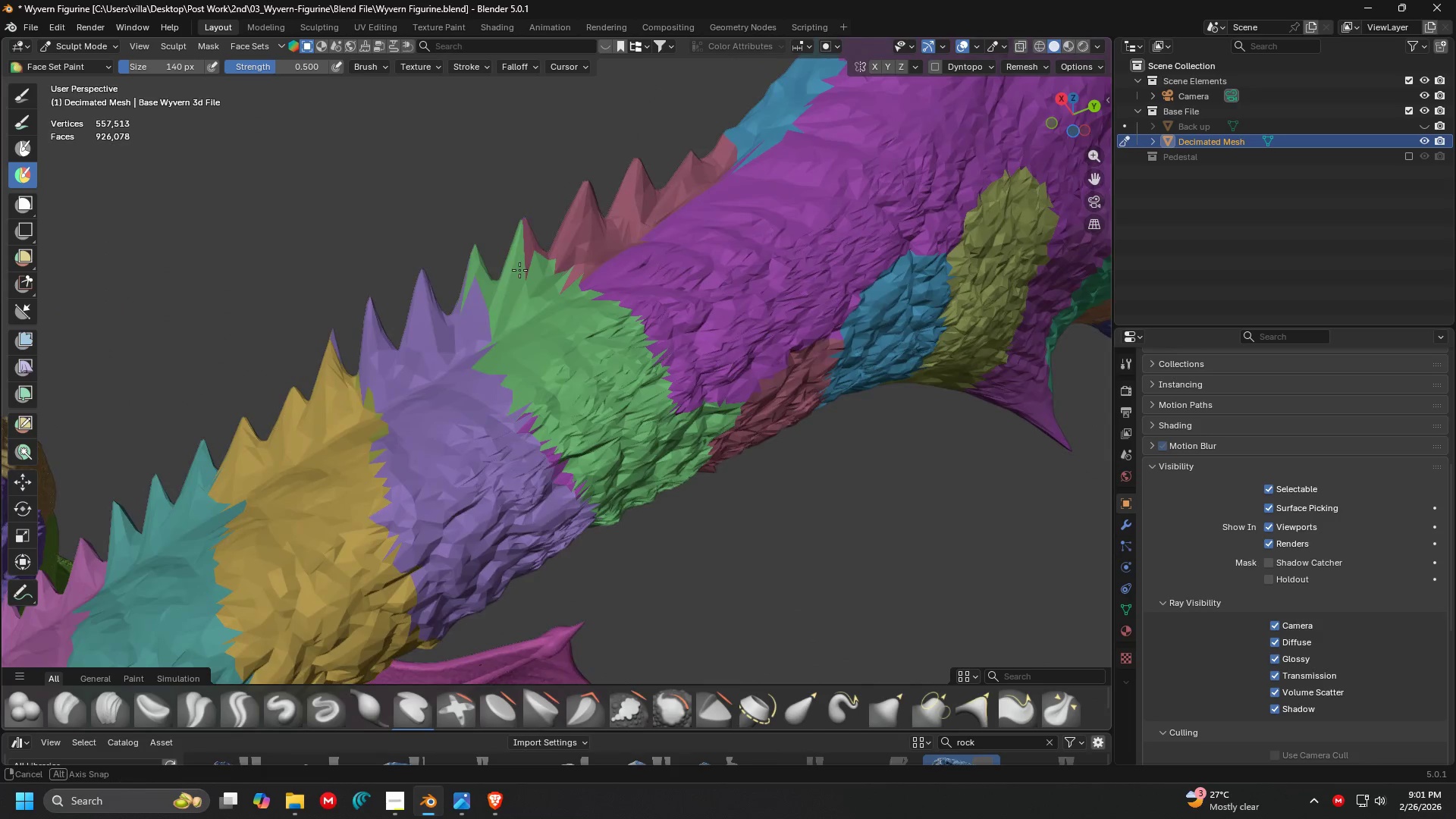 
scroll: coordinate [558, 307], scroll_direction: up, amount: 3.0
 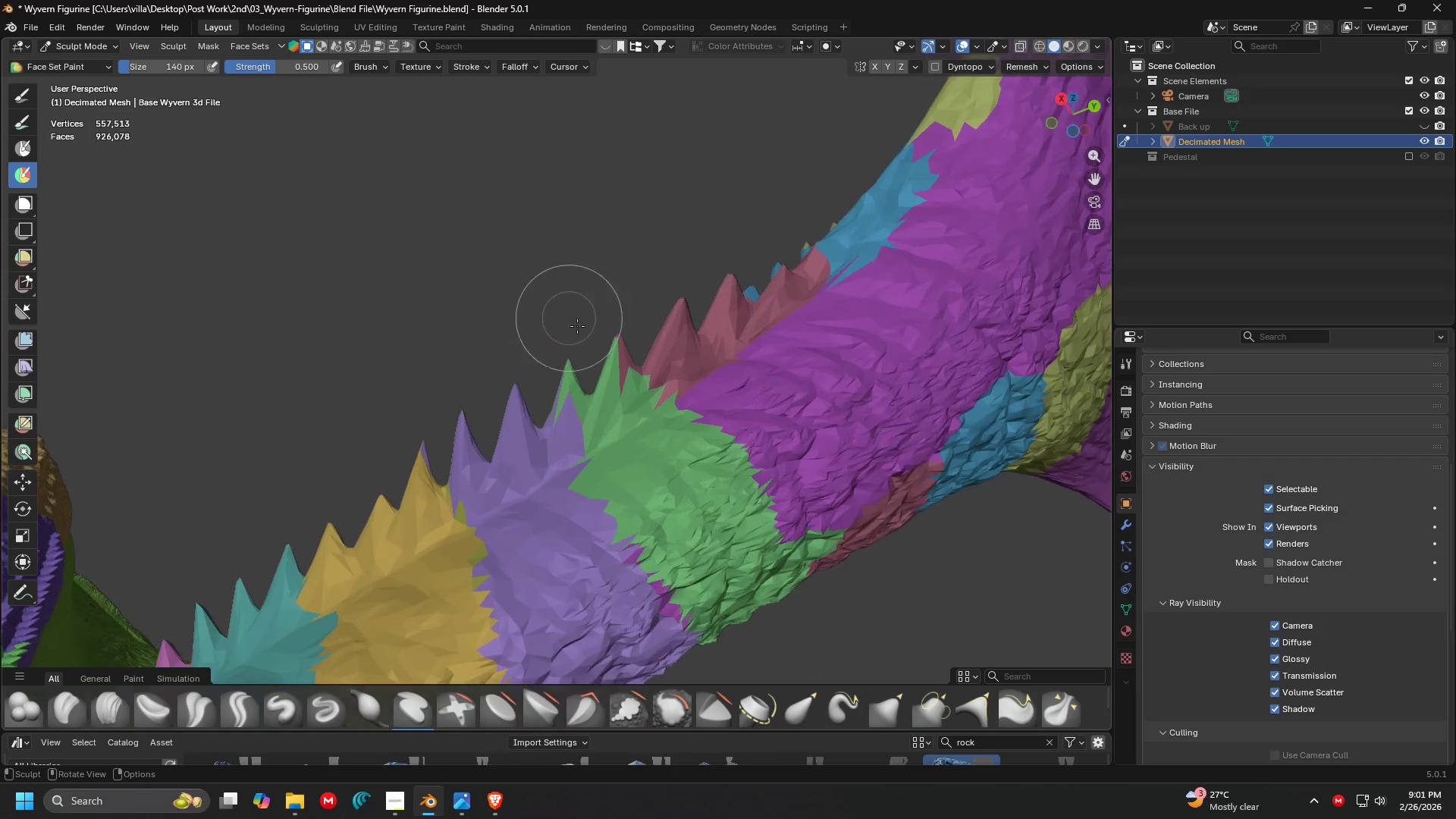 
hold_key(key=ControlLeft, duration=1.52)
left_click_drag(start_coordinate=[560, 389], to_coordinate=[601, 473])
 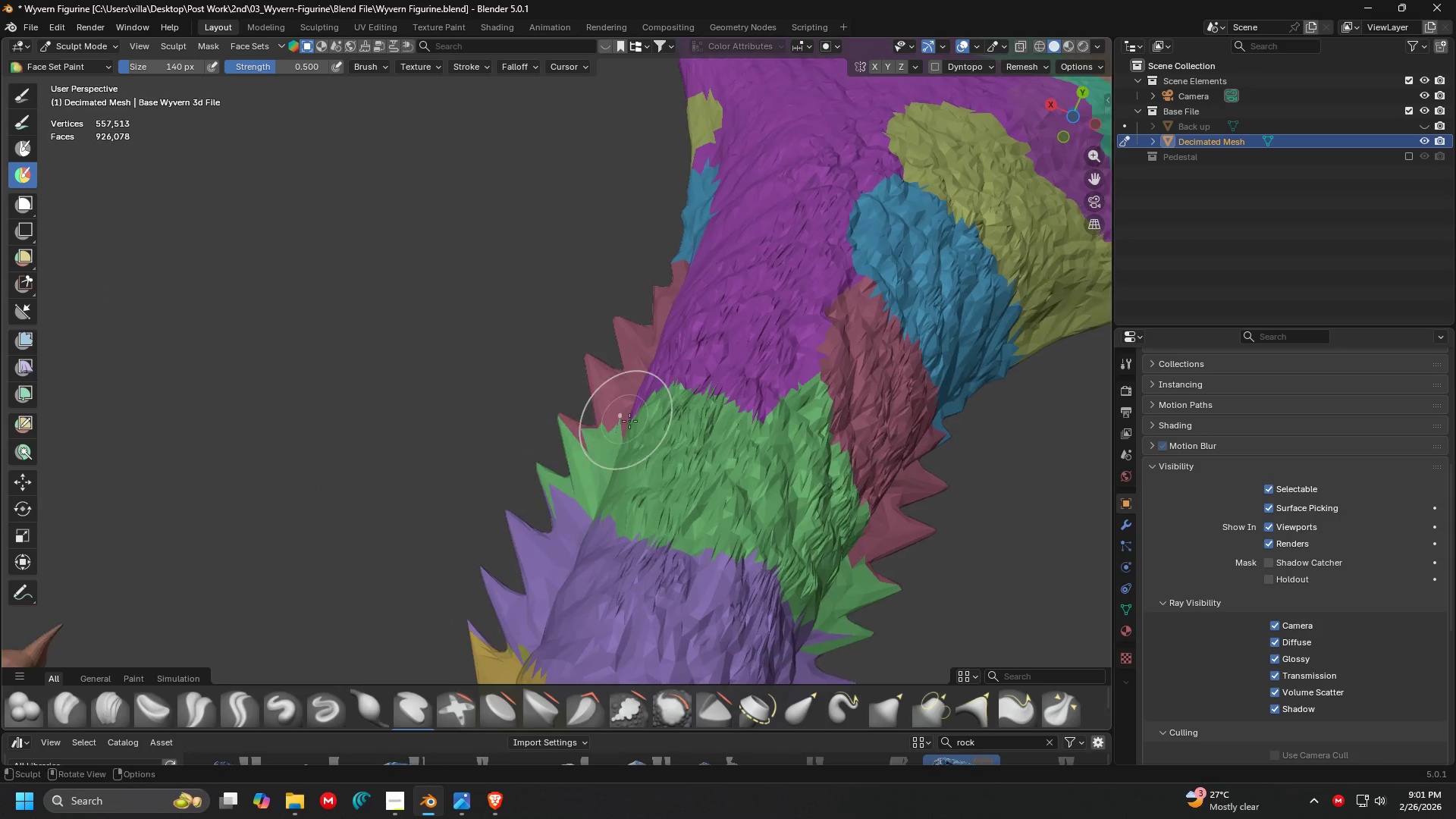 
key(Control+ControlLeft)
 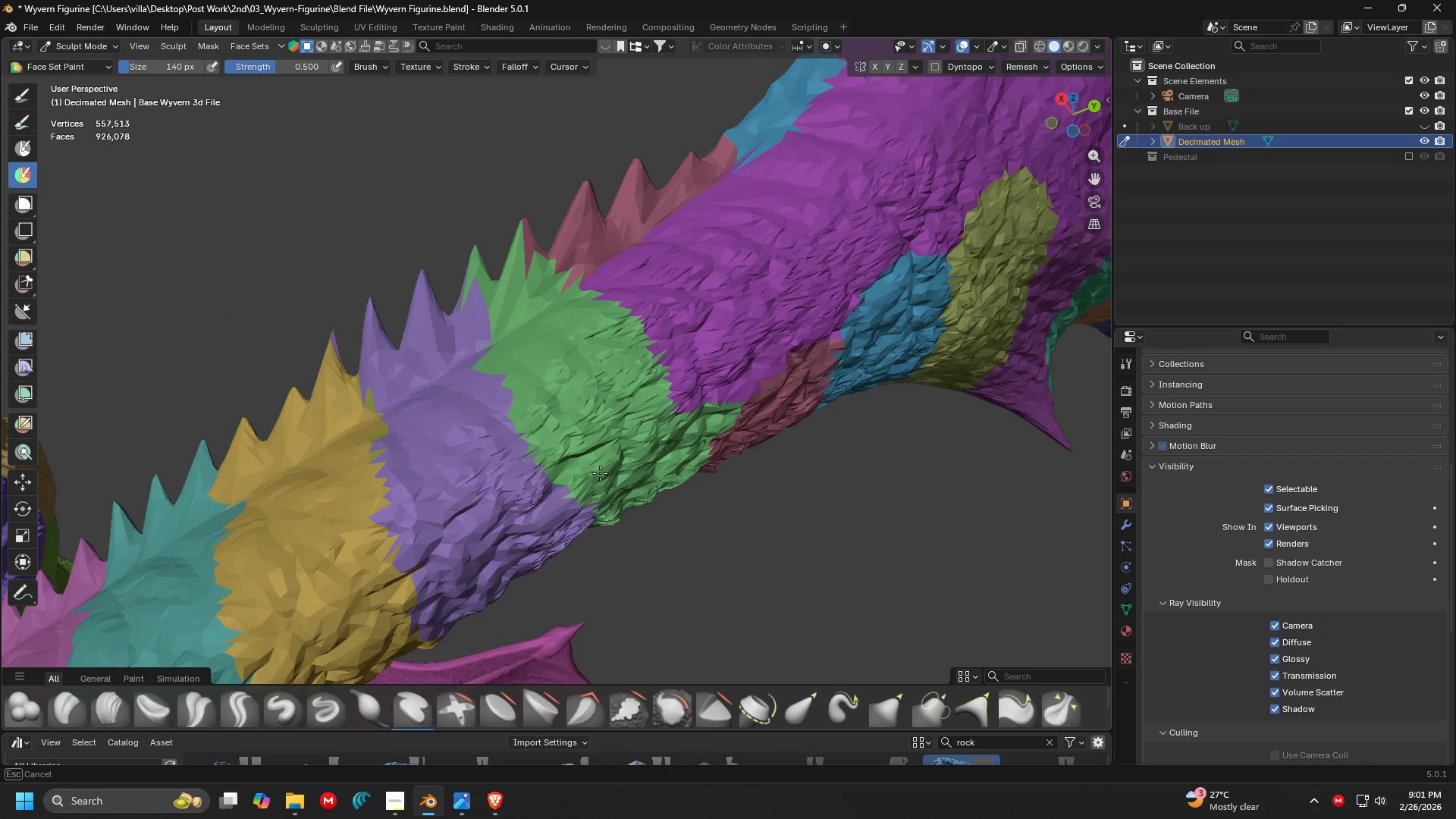 
key(Control+ControlLeft)
 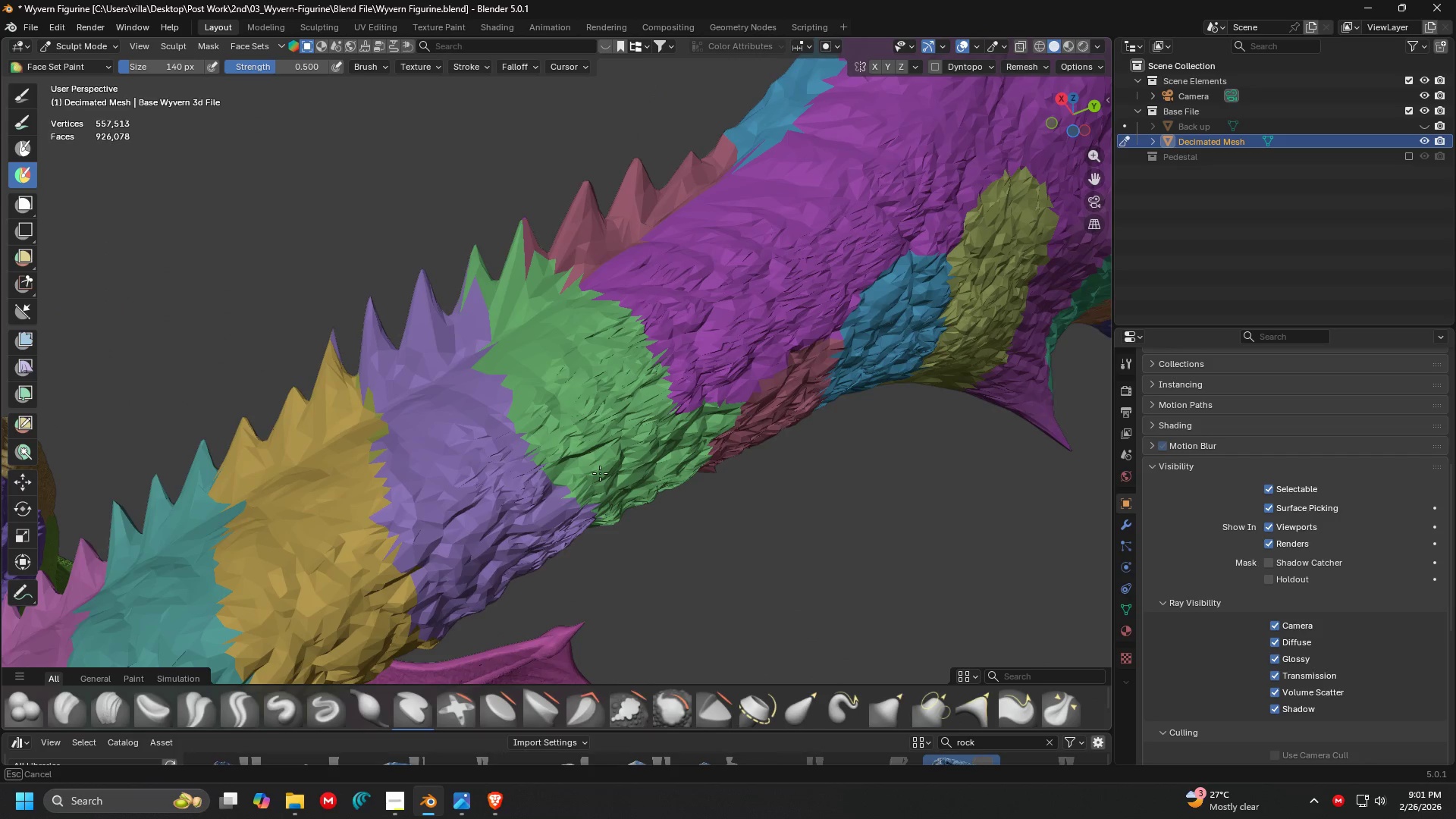 
key(Control+ControlLeft)
 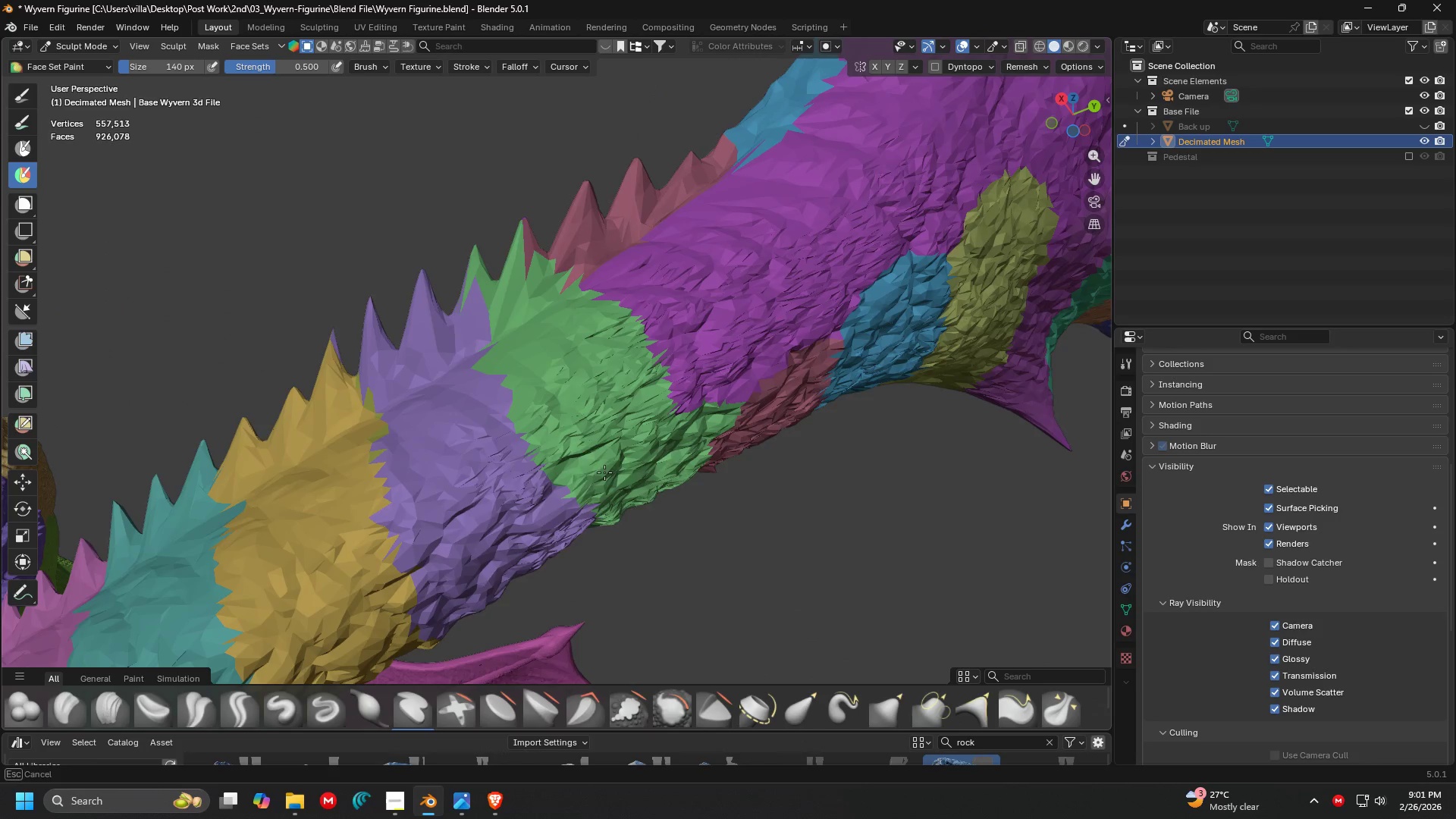 
key(Control+ControlLeft)
 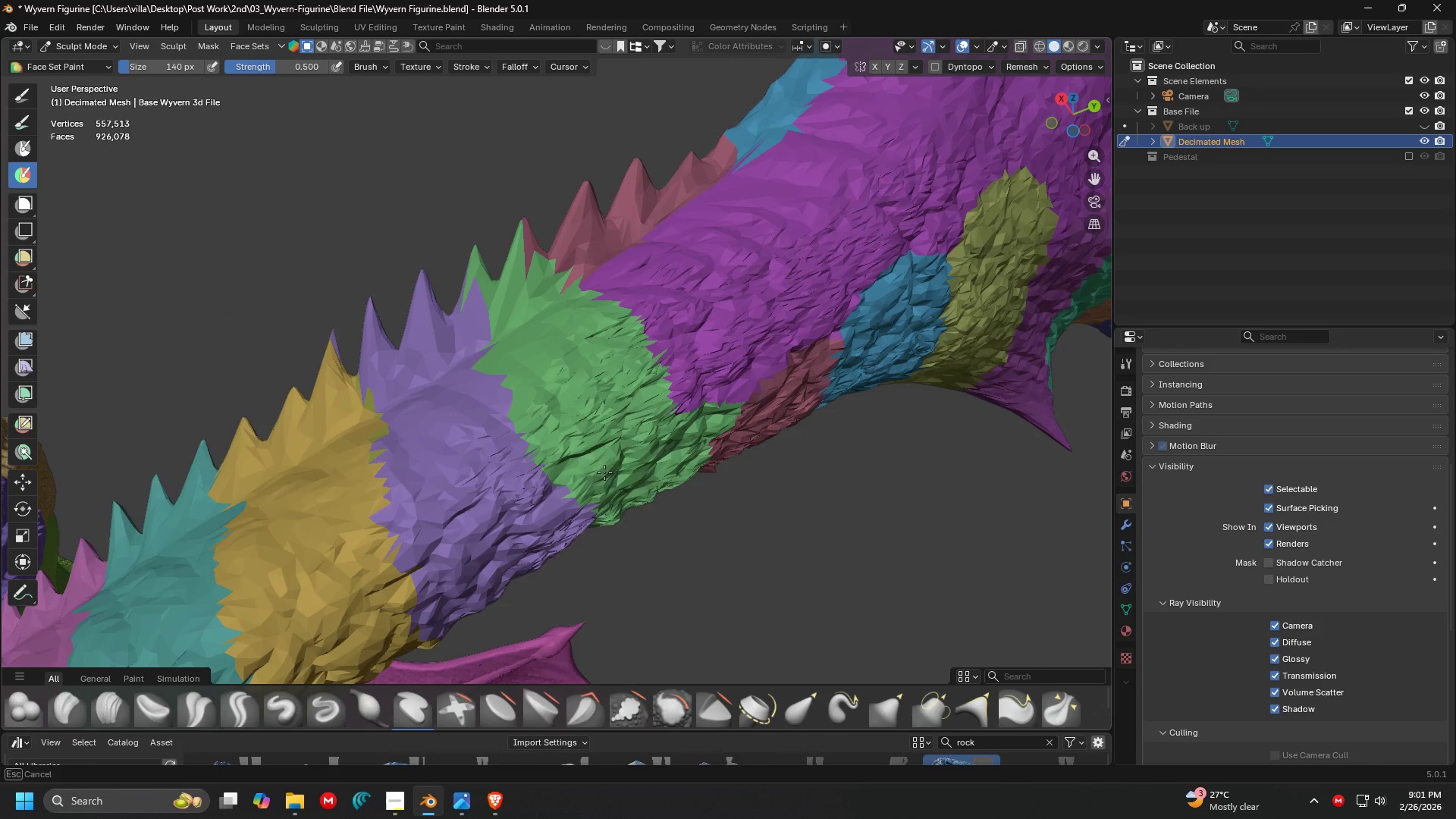 
key(Control+ControlLeft)
 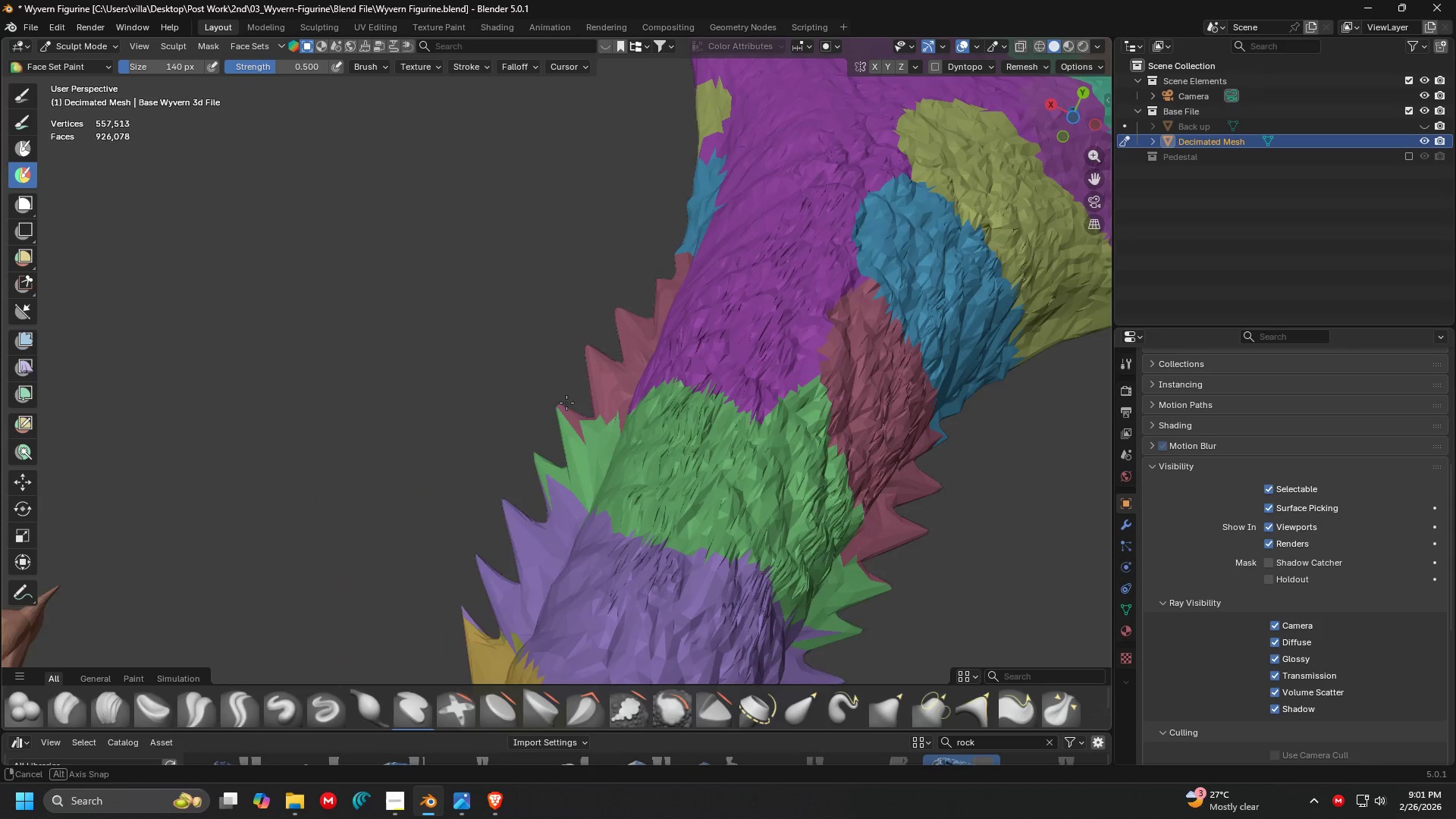 
key(Shift+ShiftLeft)
 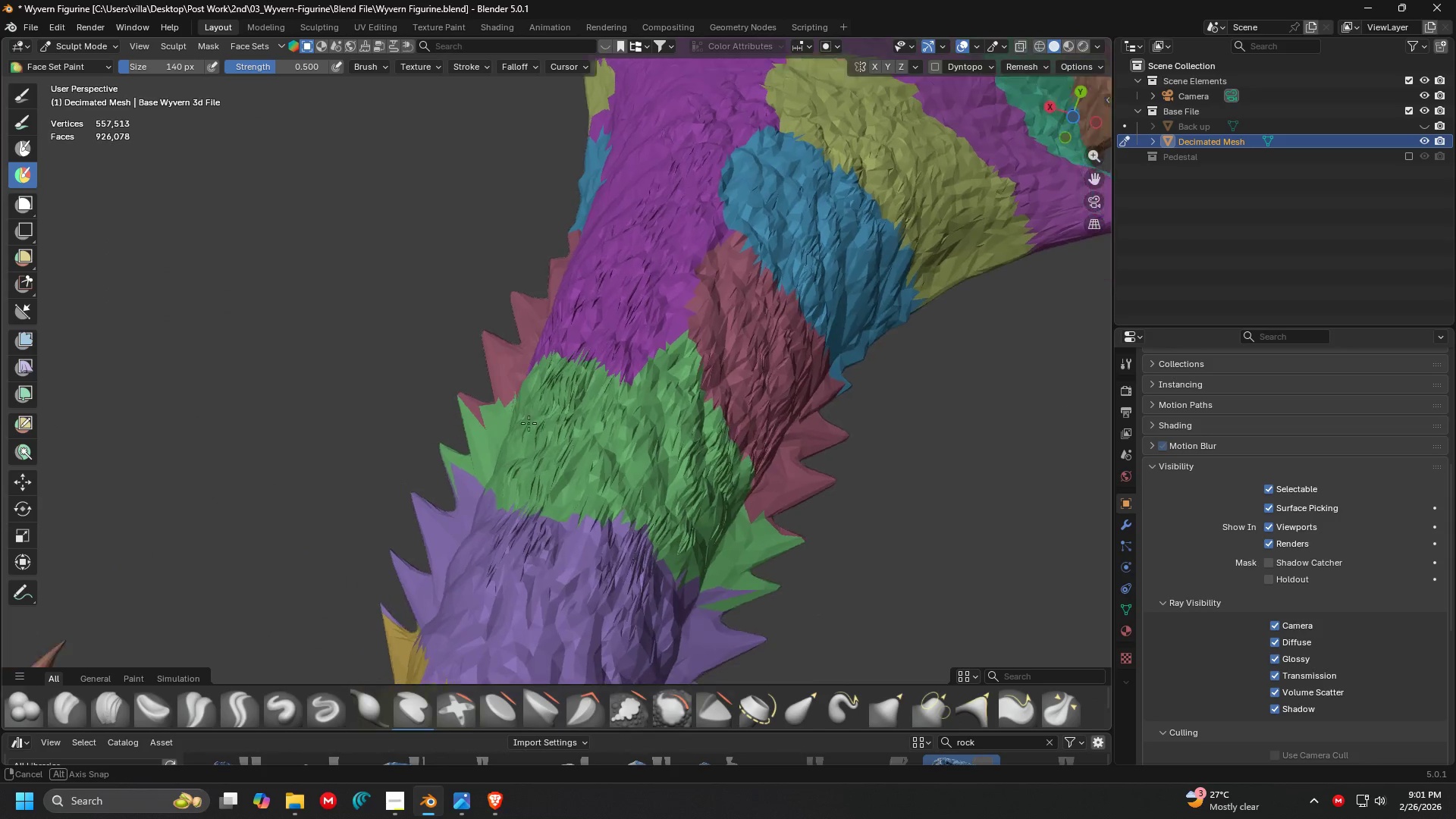 
hold_key(key=ShiftLeft, duration=0.47)
scroll: coordinate [677, 504], scroll_direction: up, amount: 1.0
 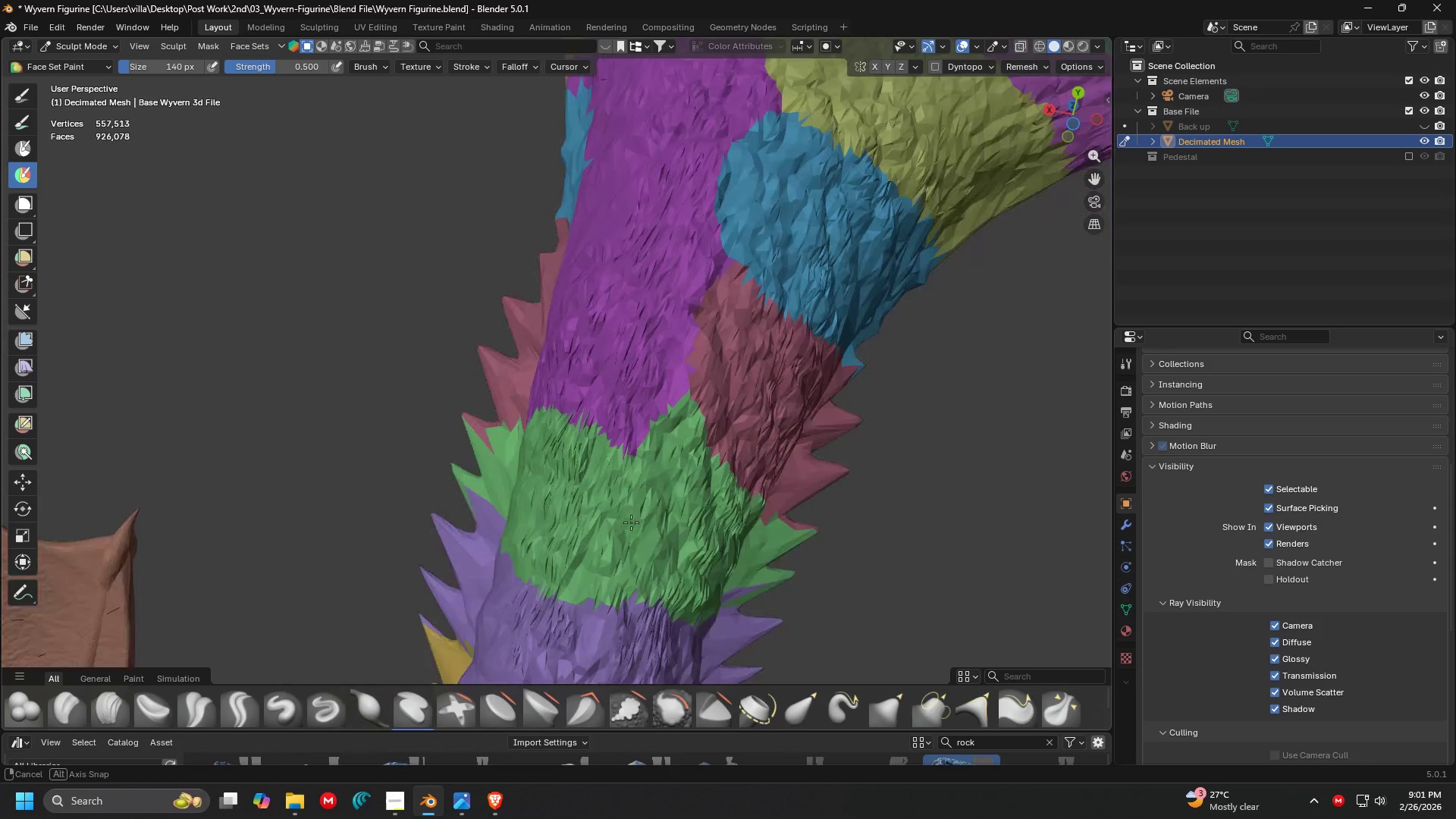 
hold_key(key=ShiftLeft, duration=0.33)
 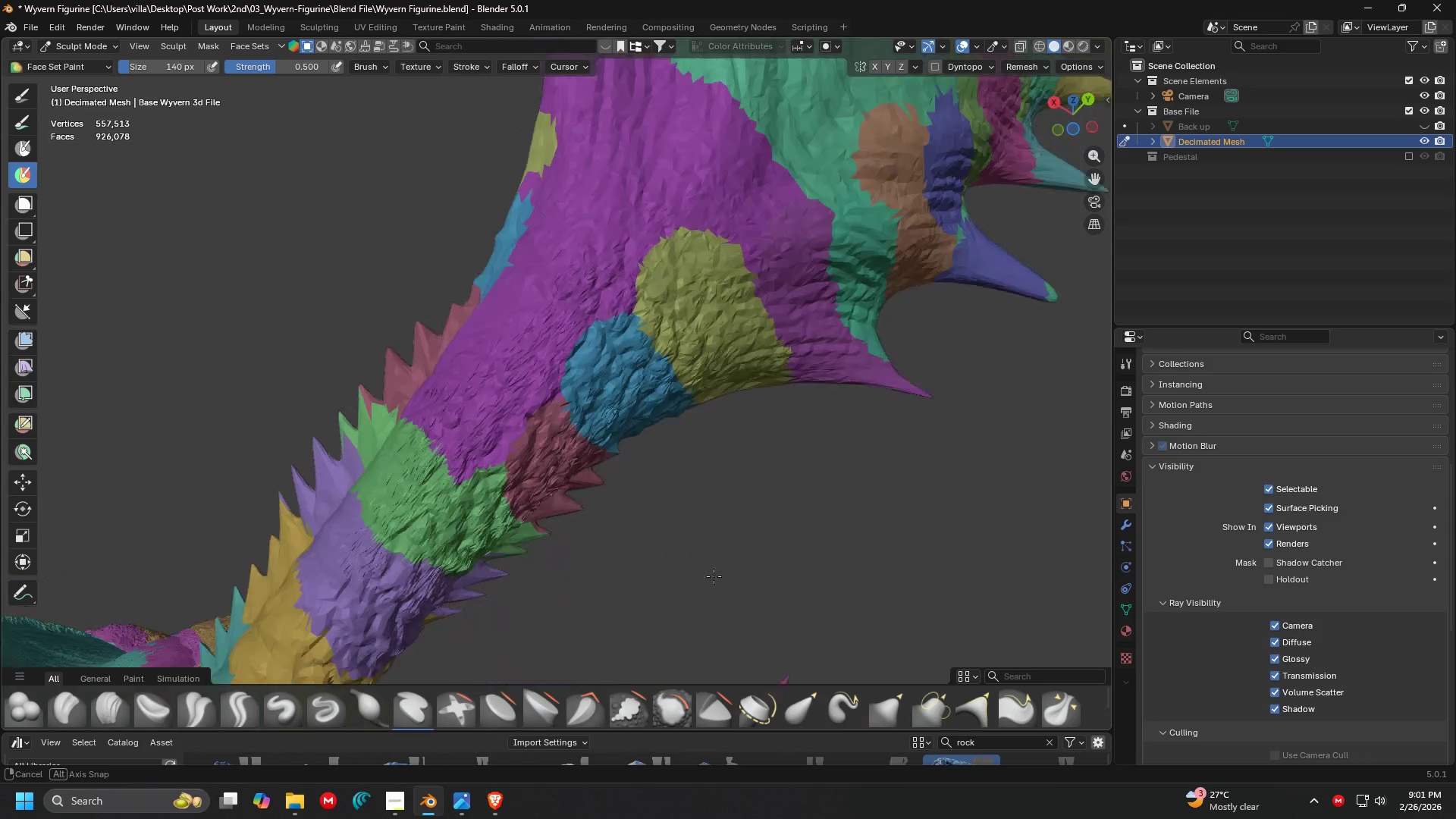 
scroll: coordinate [620, 522], scroll_direction: down, amount: 3.0
 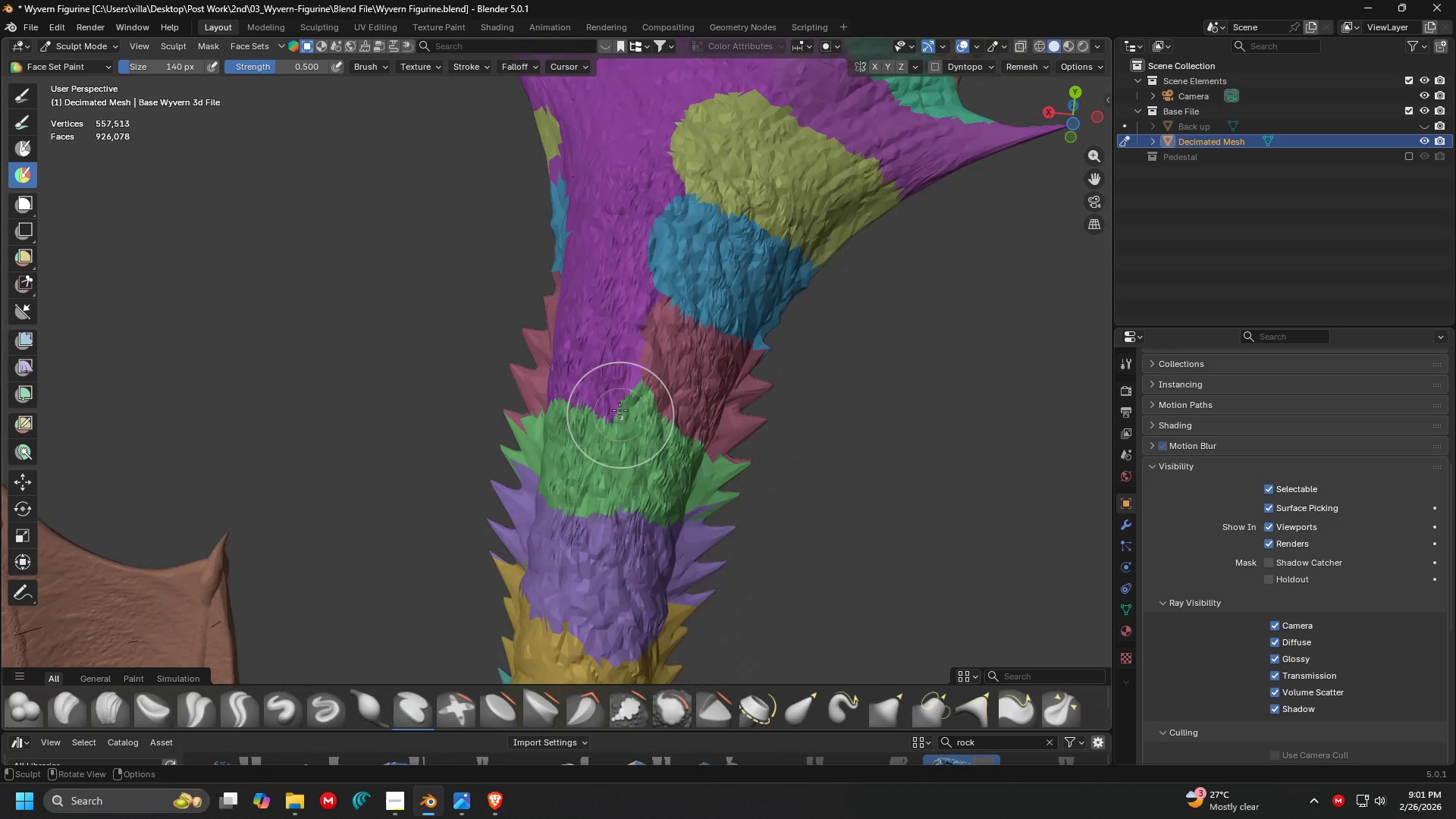 
key(Shift+ShiftLeft)
 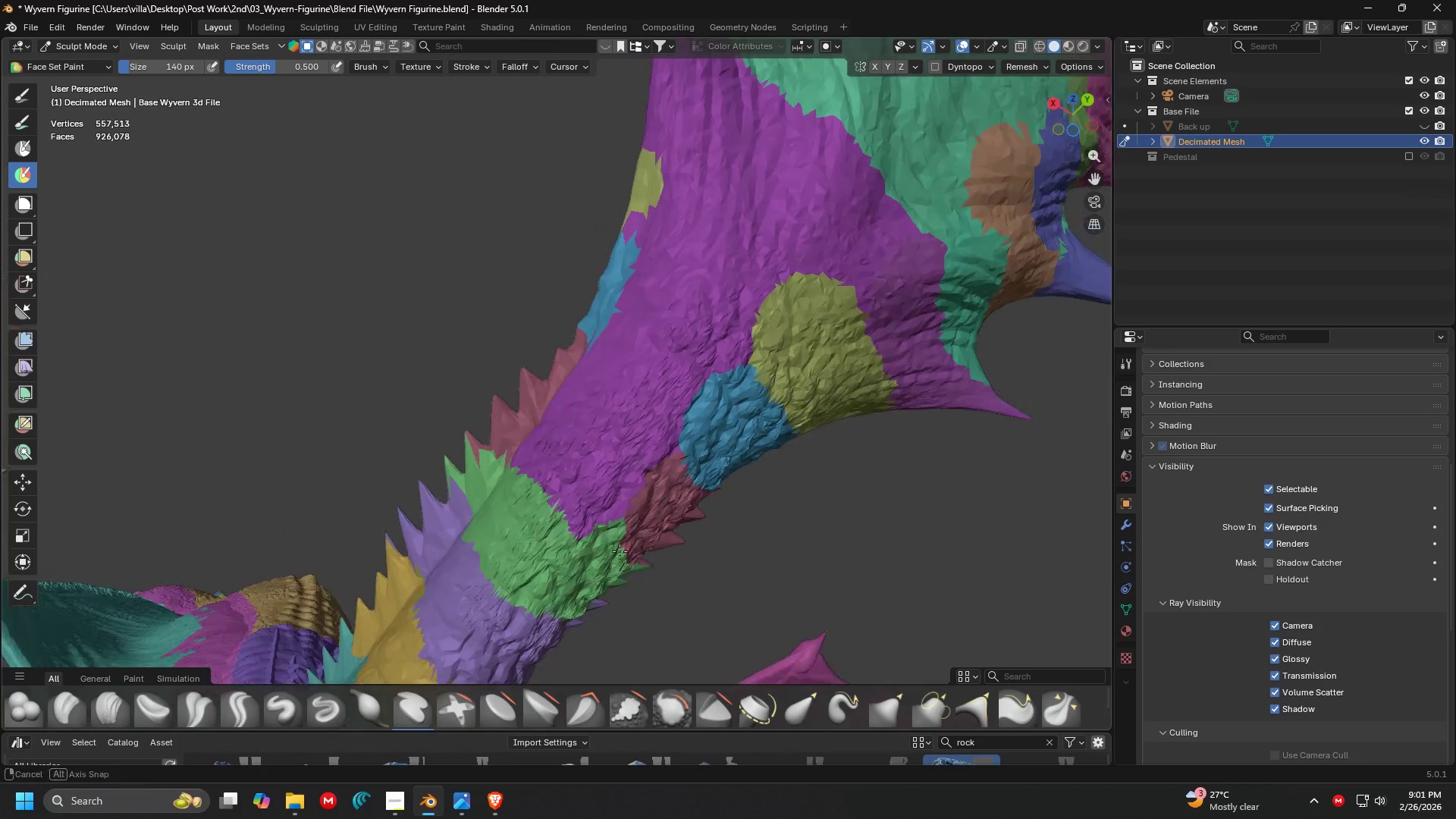 
hold_key(key=ControlLeft, duration=1.5)
left_click_drag(start_coordinate=[642, 522], to_coordinate=[604, 500])
 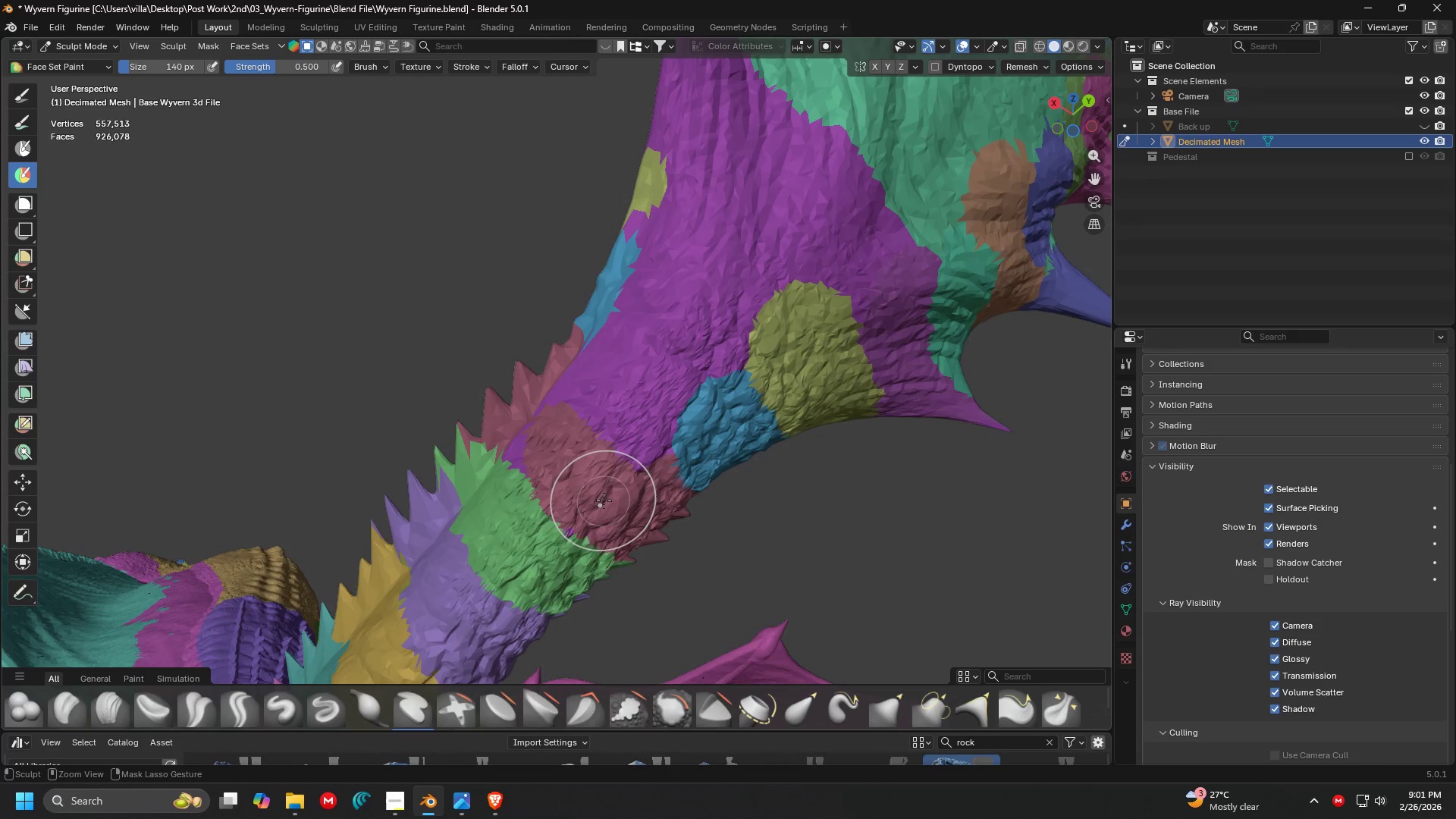 
hold_key(key=ControlLeft, duration=1.51)
left_click_drag(start_coordinate=[569, 467], to_coordinate=[582, 501])
 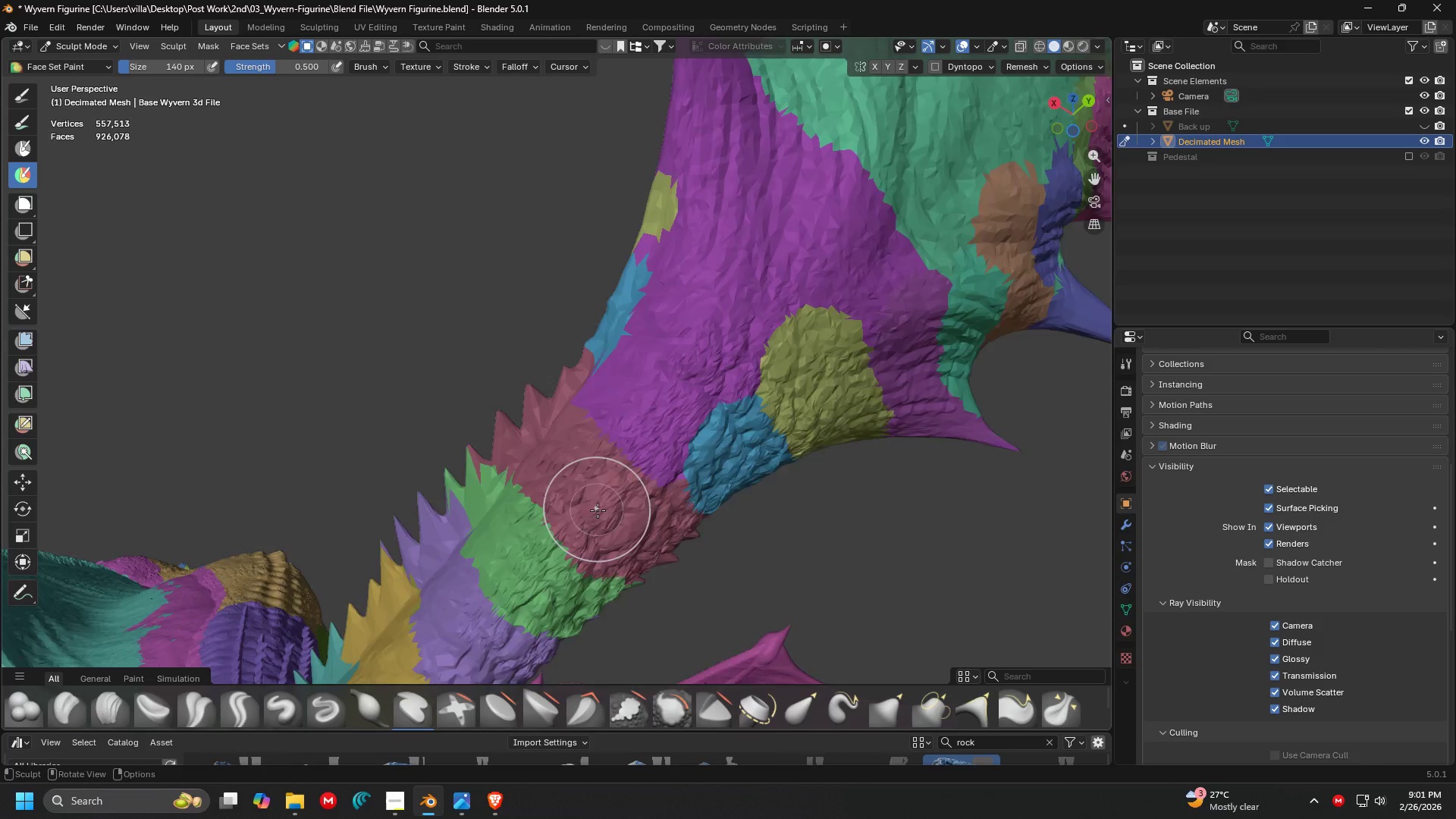 
hold_key(key=ControlLeft, duration=1.19)
 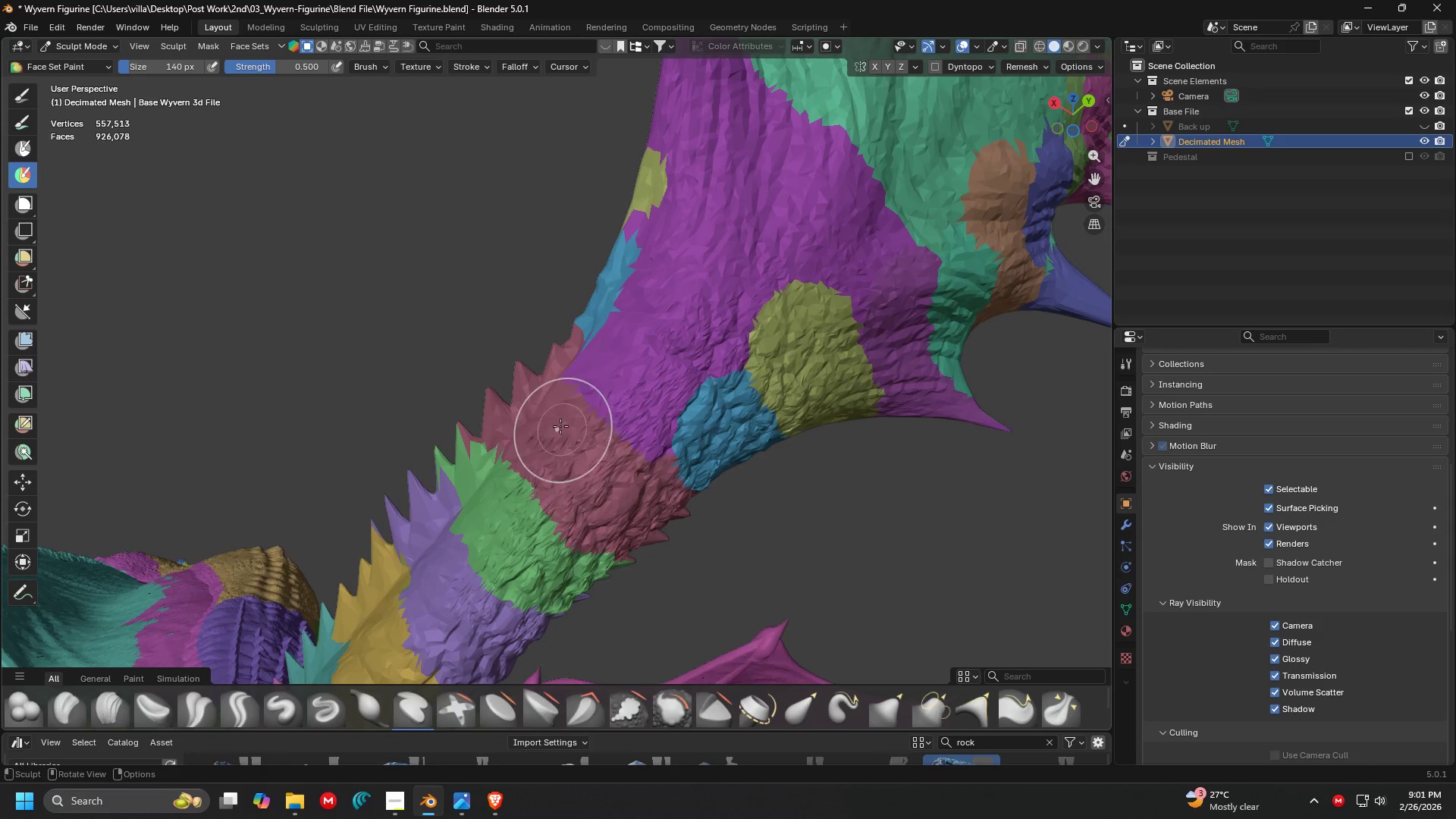 
key(Shift+ShiftLeft)
 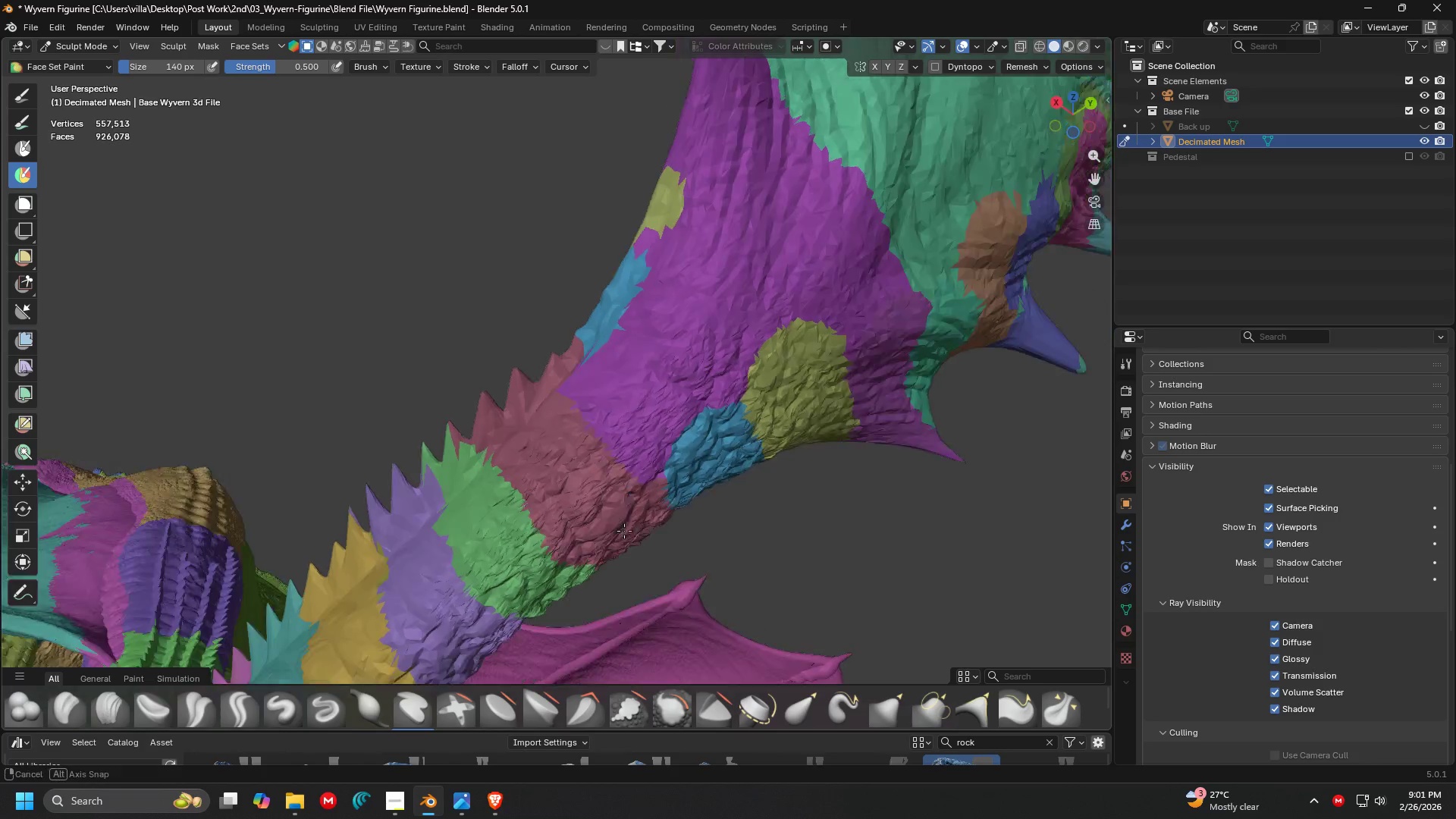 
key(Shift+ShiftLeft)
 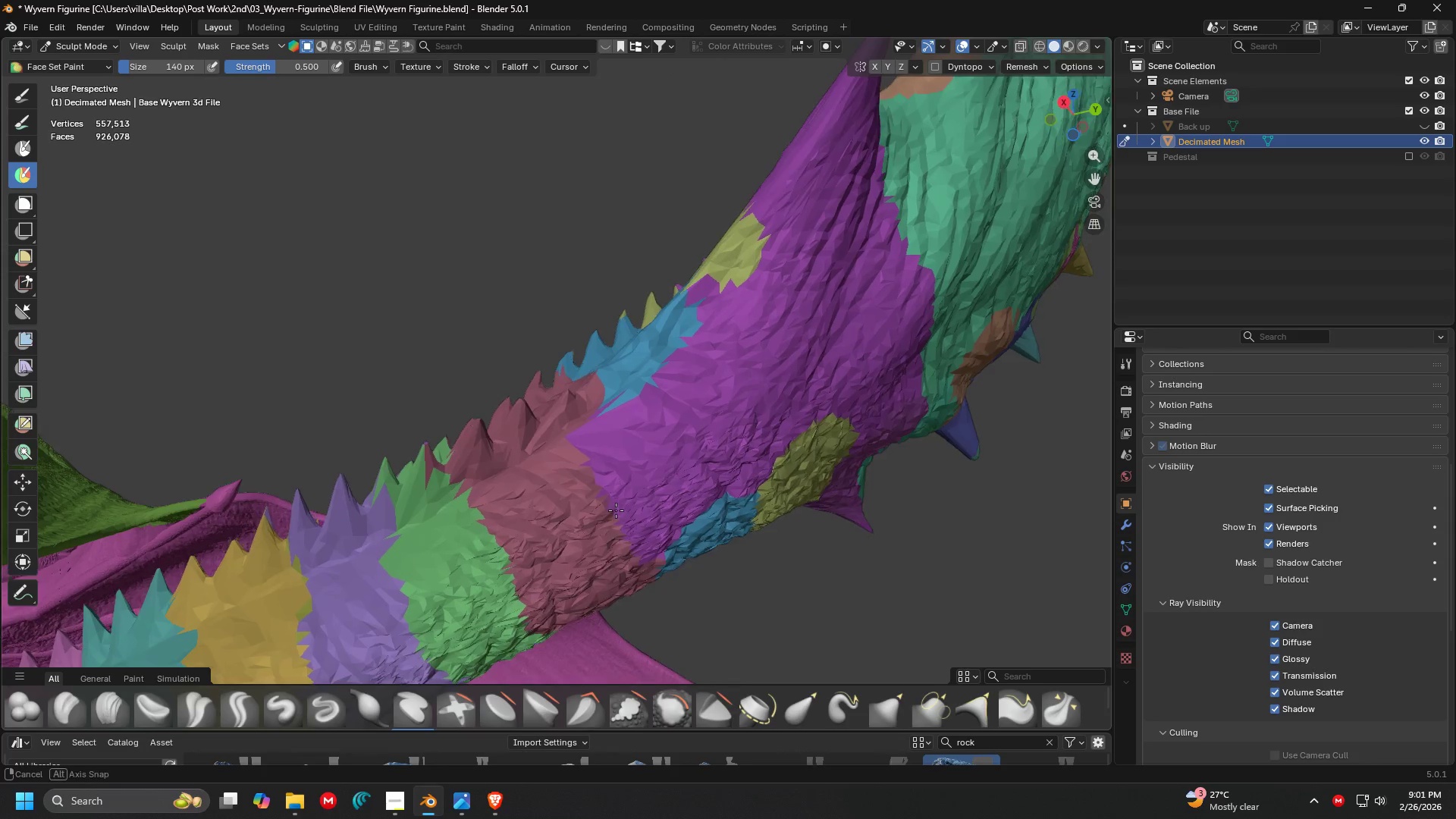 
scroll: coordinate [656, 543], scroll_direction: up, amount: 1.0
 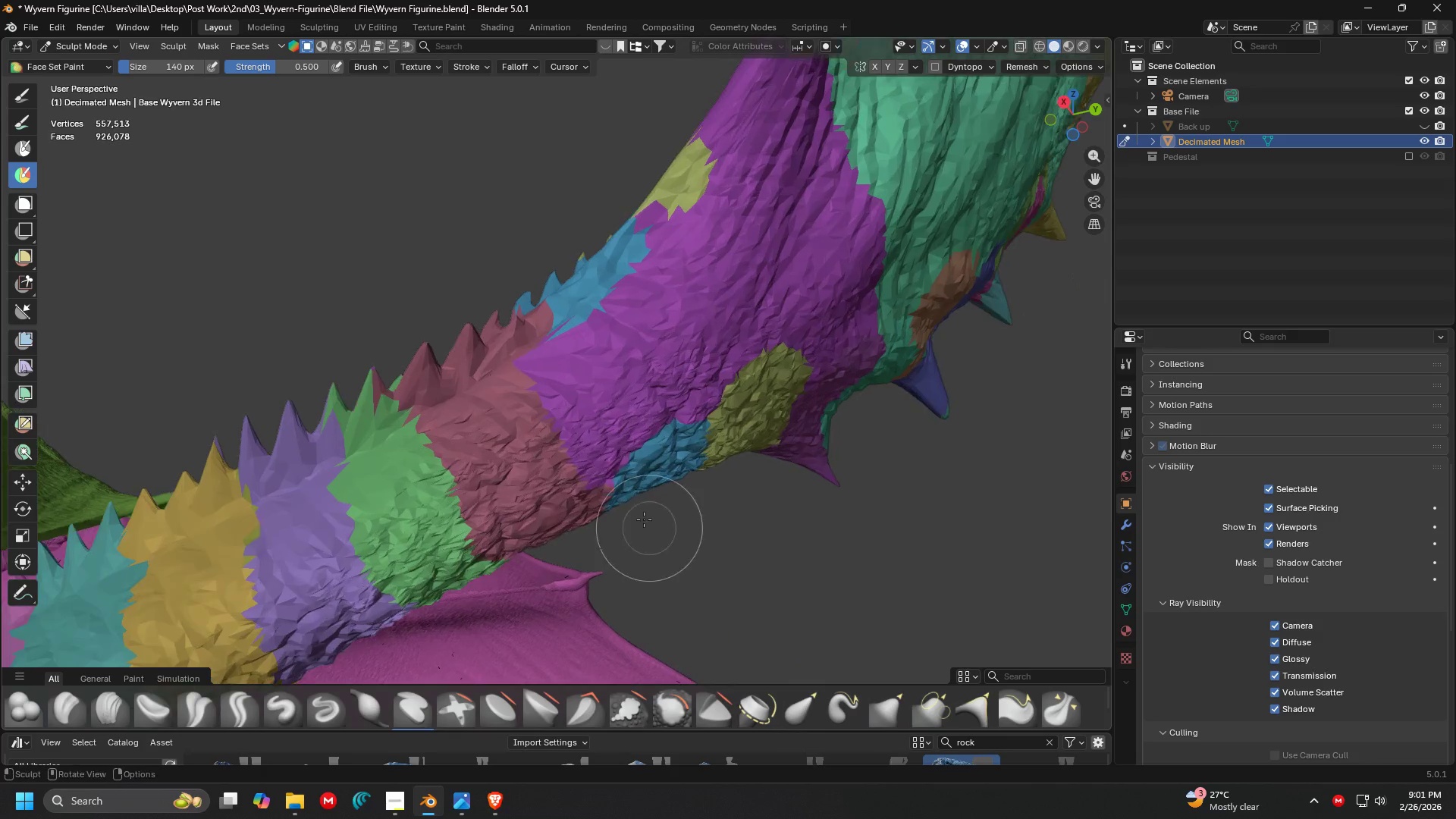 
key(Shift+ShiftLeft)
 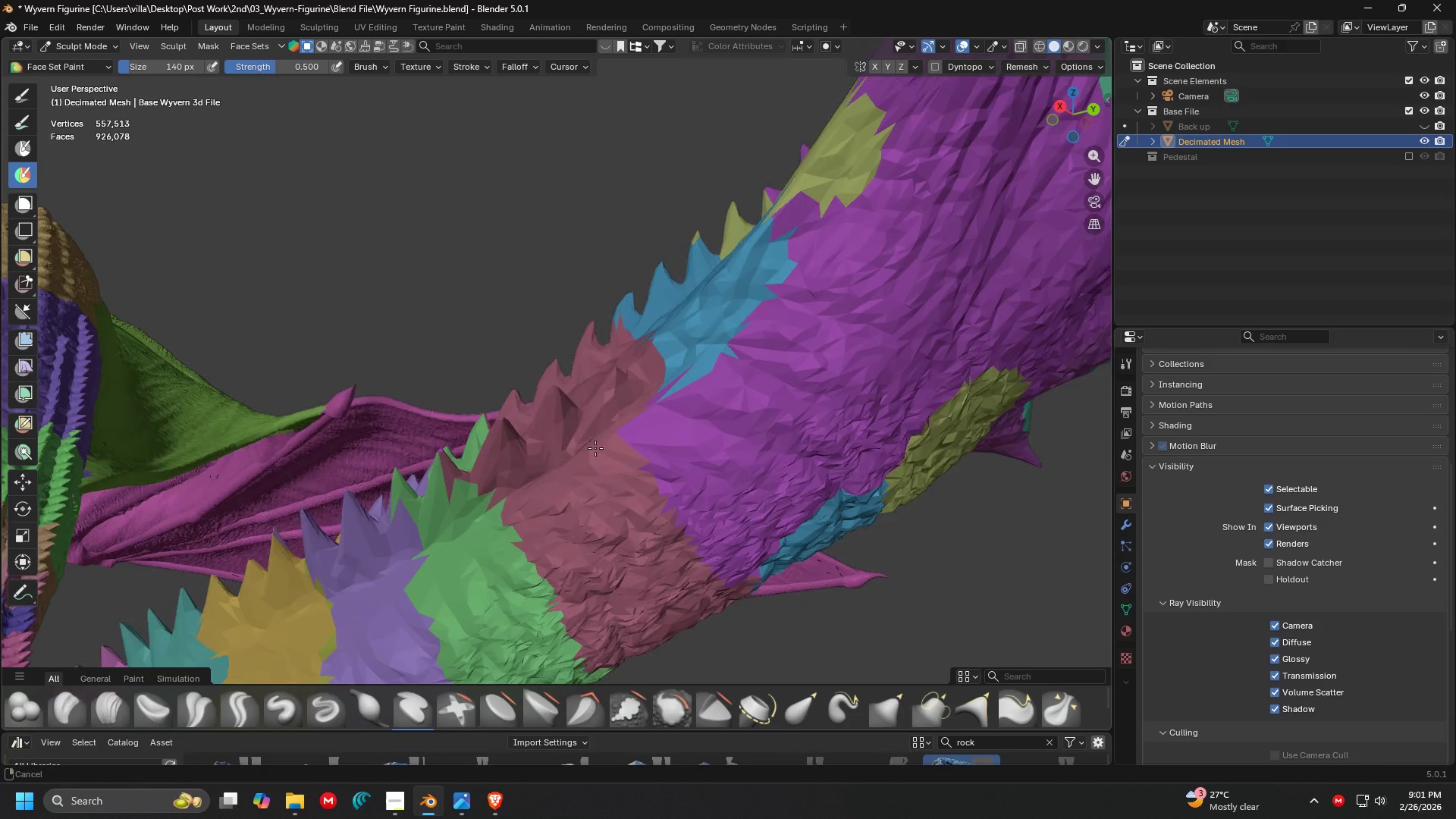 
scroll: coordinate [596, 532], scroll_direction: up, amount: 3.0
 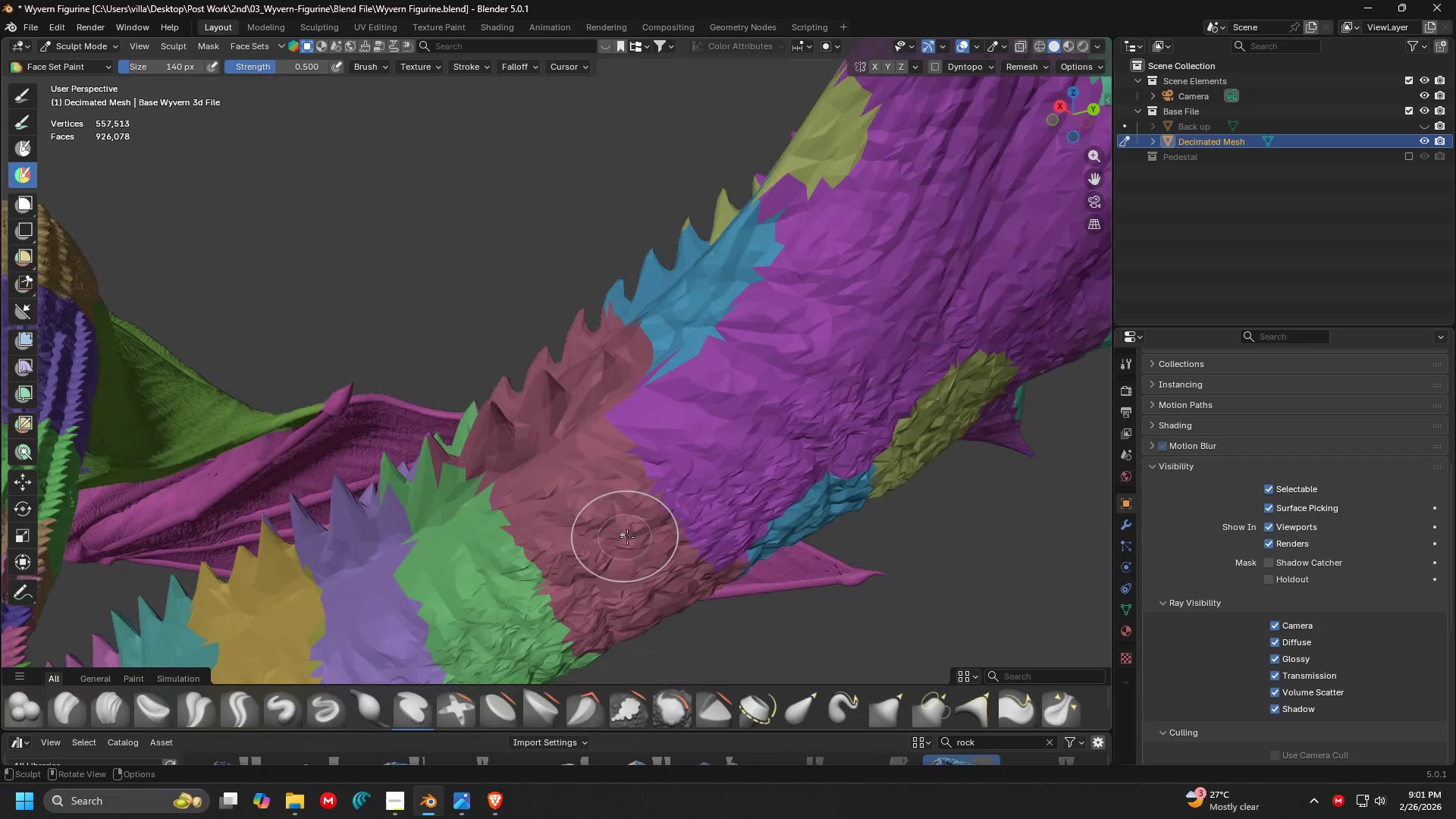 
hold_key(key=ControlLeft, duration=1.5)
left_click_drag(start_coordinate=[588, 422], to_coordinate=[683, 496])
 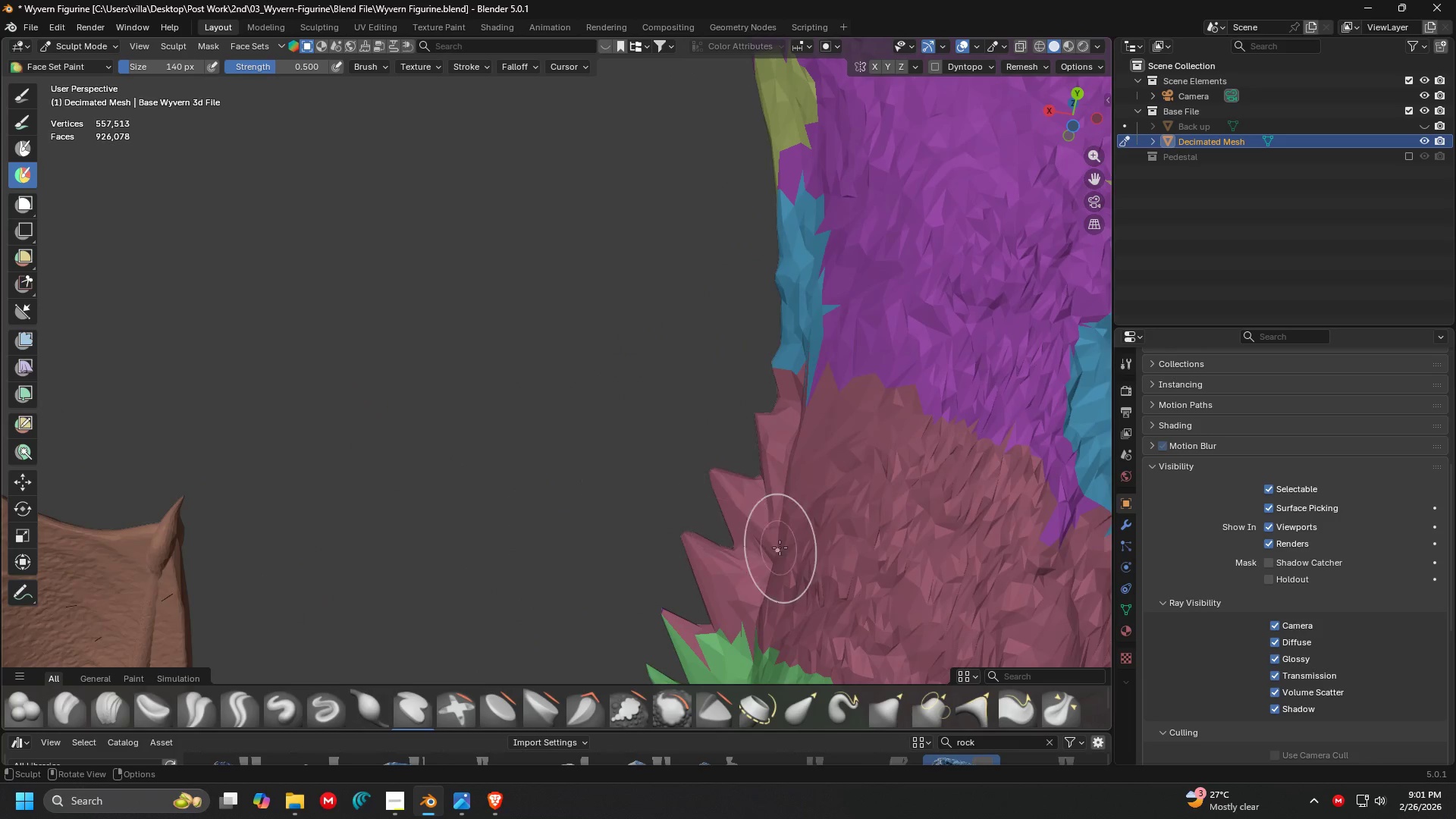 
hold_key(key=ControlLeft, duration=0.58)
 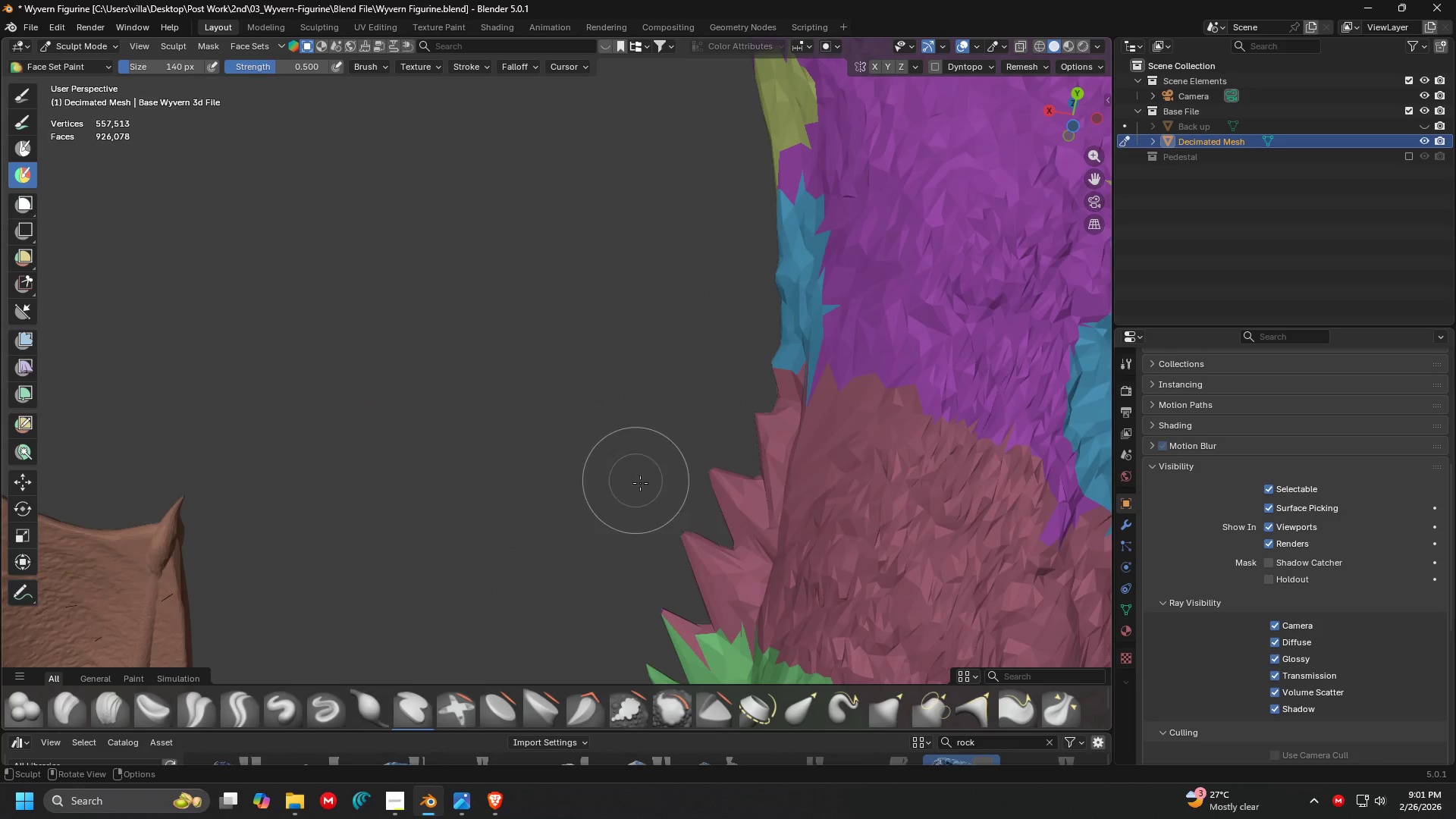 
key(Shift+ShiftLeft)
 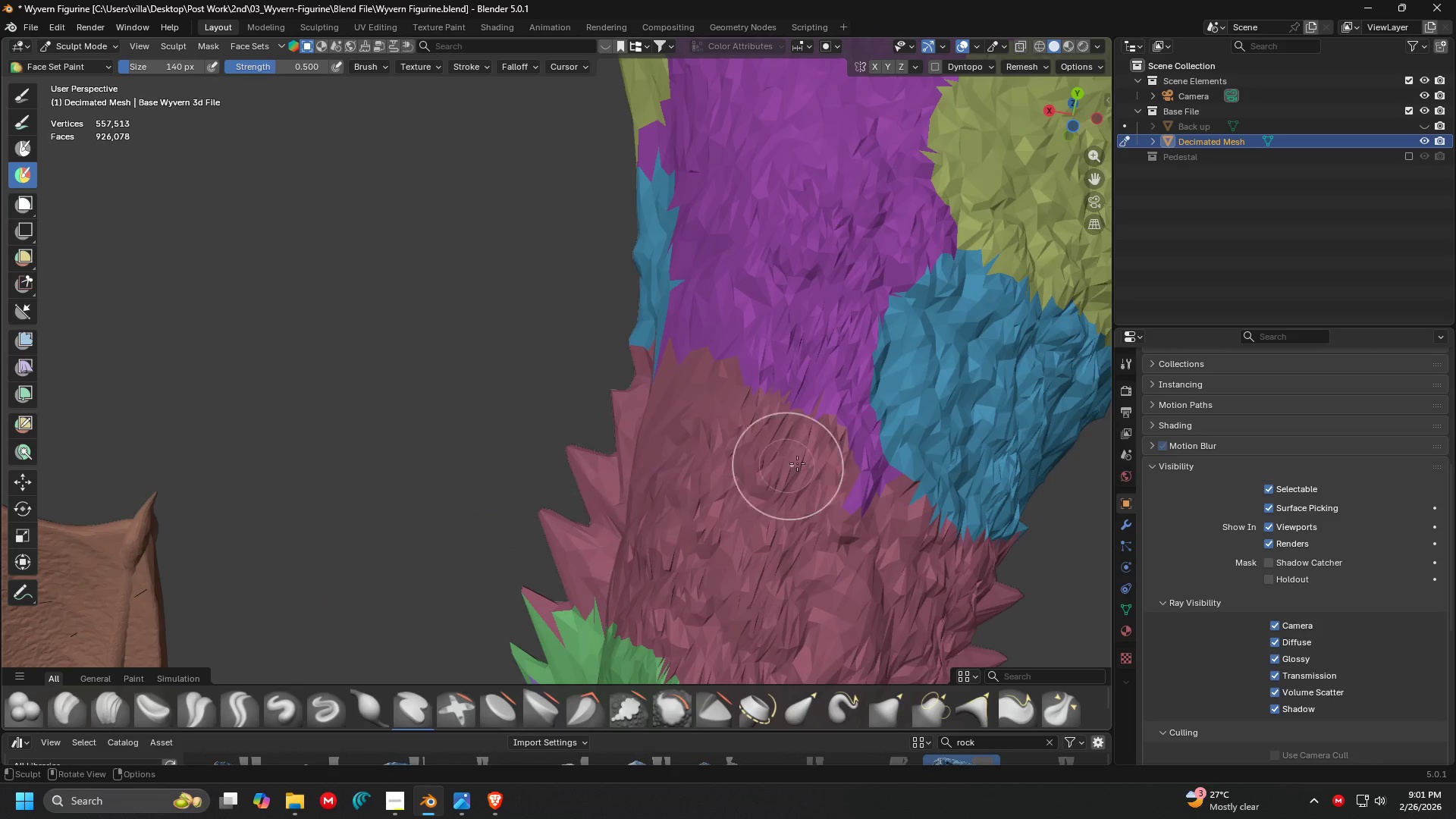 
hold_key(key=ShiftLeft, duration=0.31)
 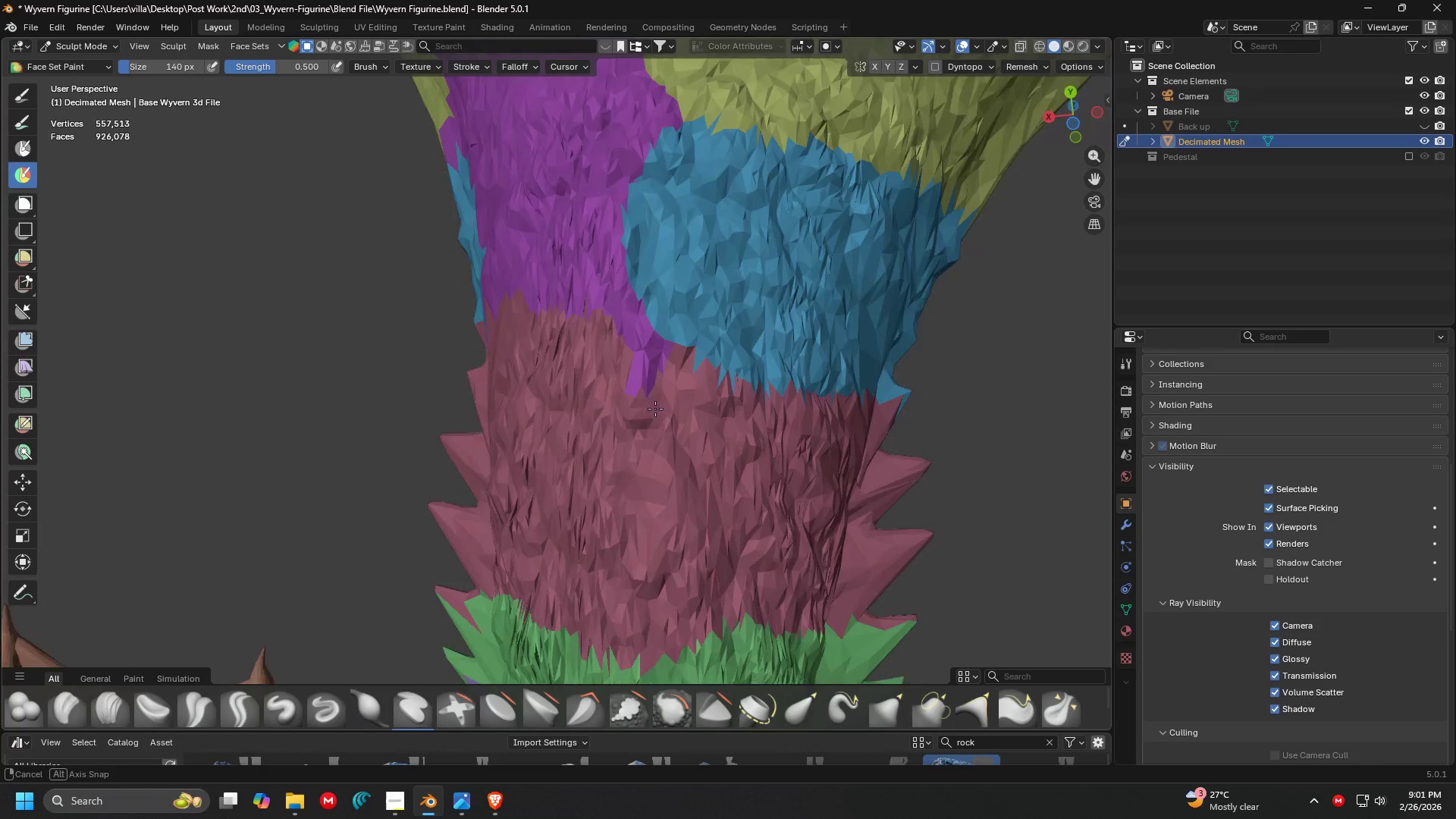 
hold_key(key=ControlLeft, duration=1.5)
left_click_drag(start_coordinate=[574, 367], to_coordinate=[701, 364])
 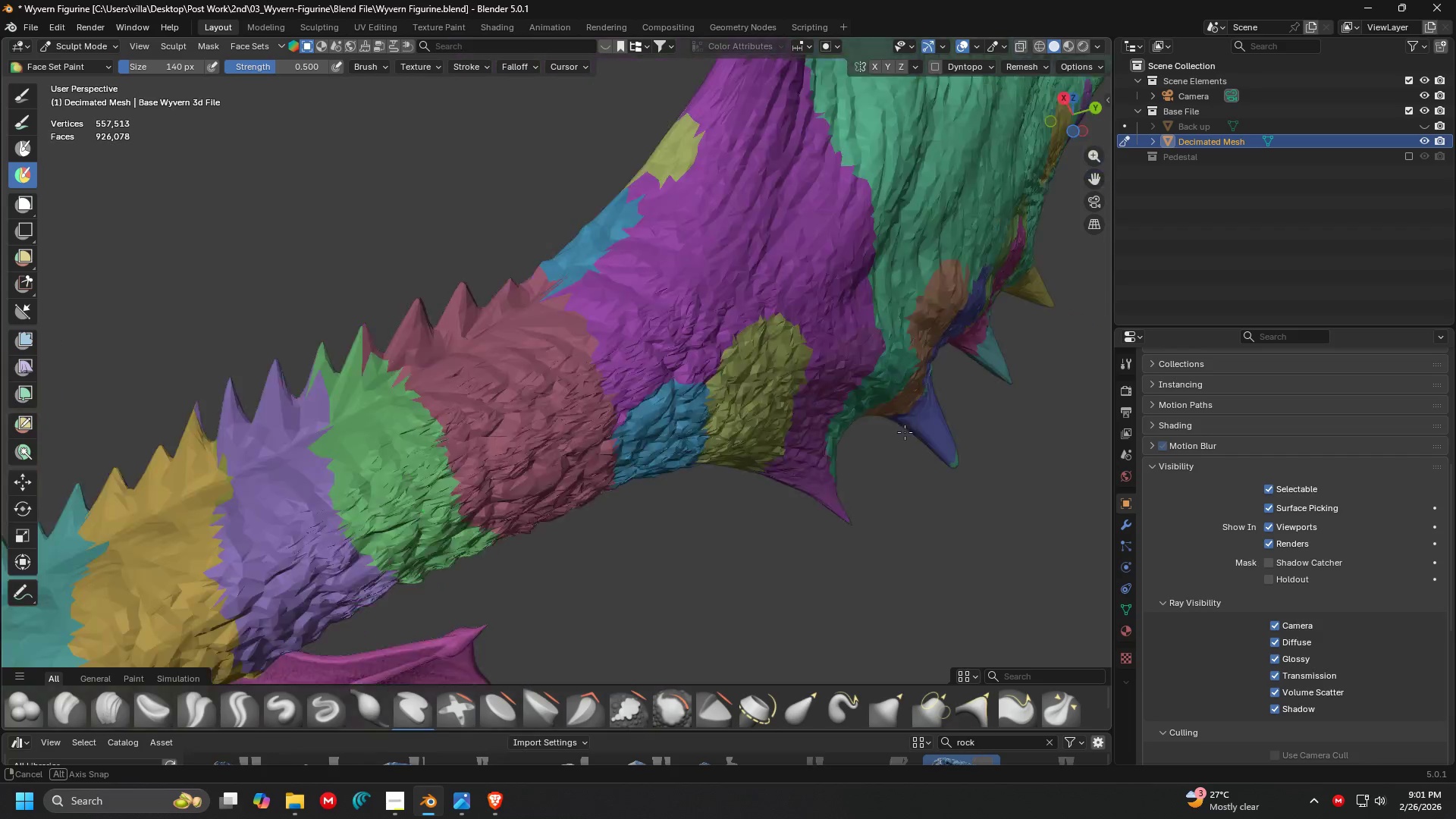 
hold_key(key=ControlLeft, duration=0.69)
 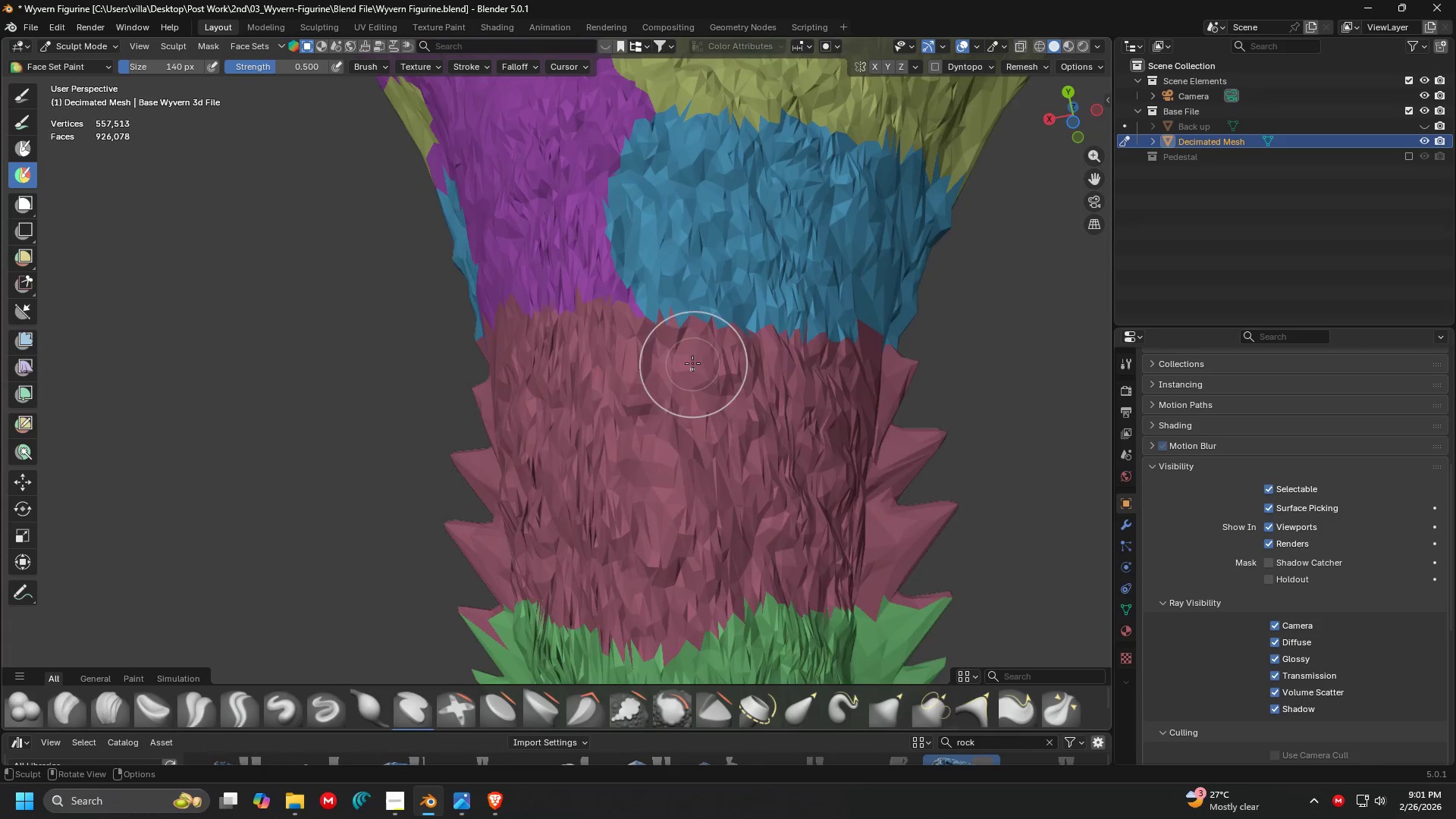 
scroll: coordinate [722, 375], scroll_direction: down, amount: 3.0
 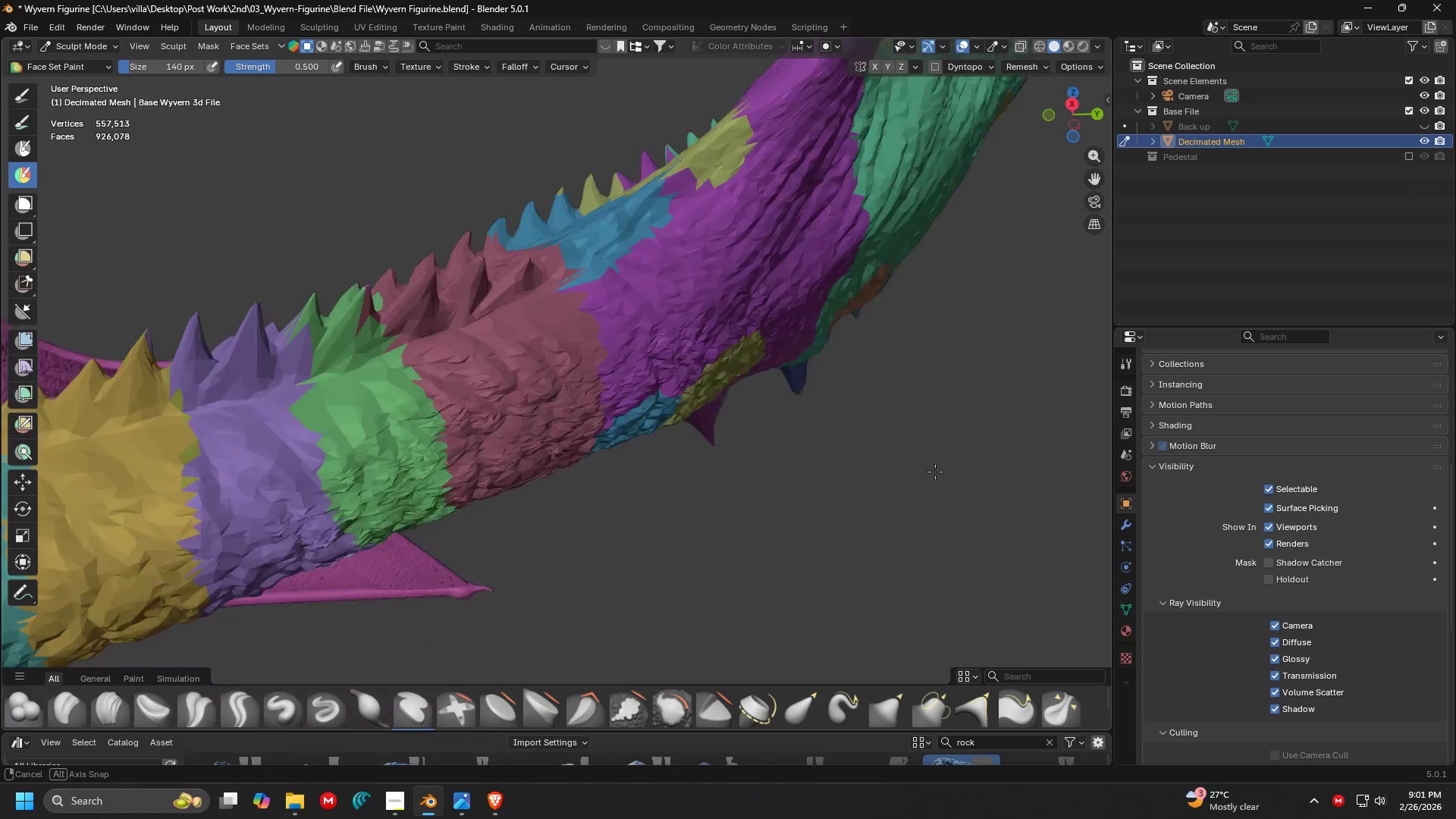 
key(Shift+ShiftLeft)
 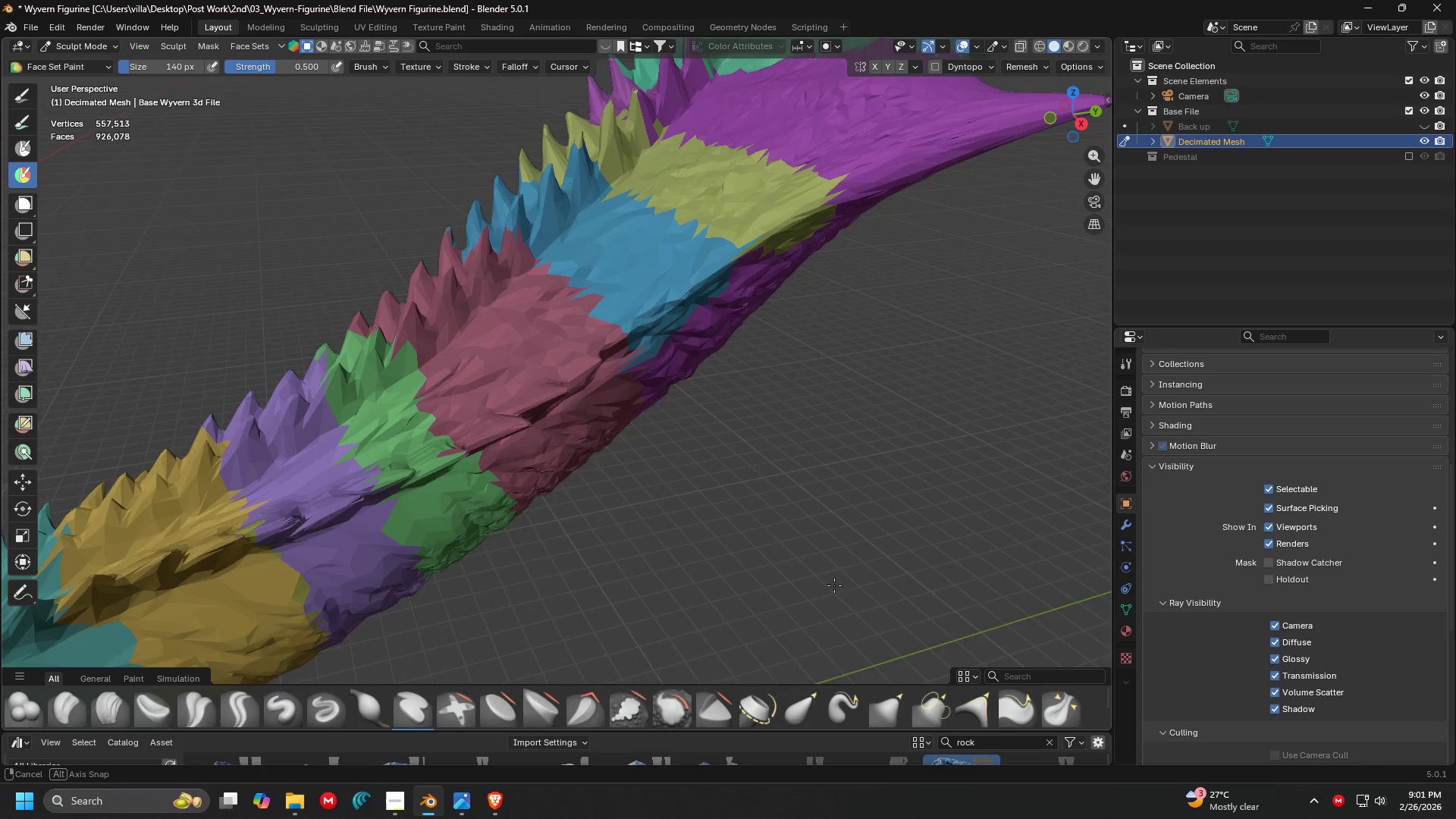 
key(Shift+ShiftLeft)
 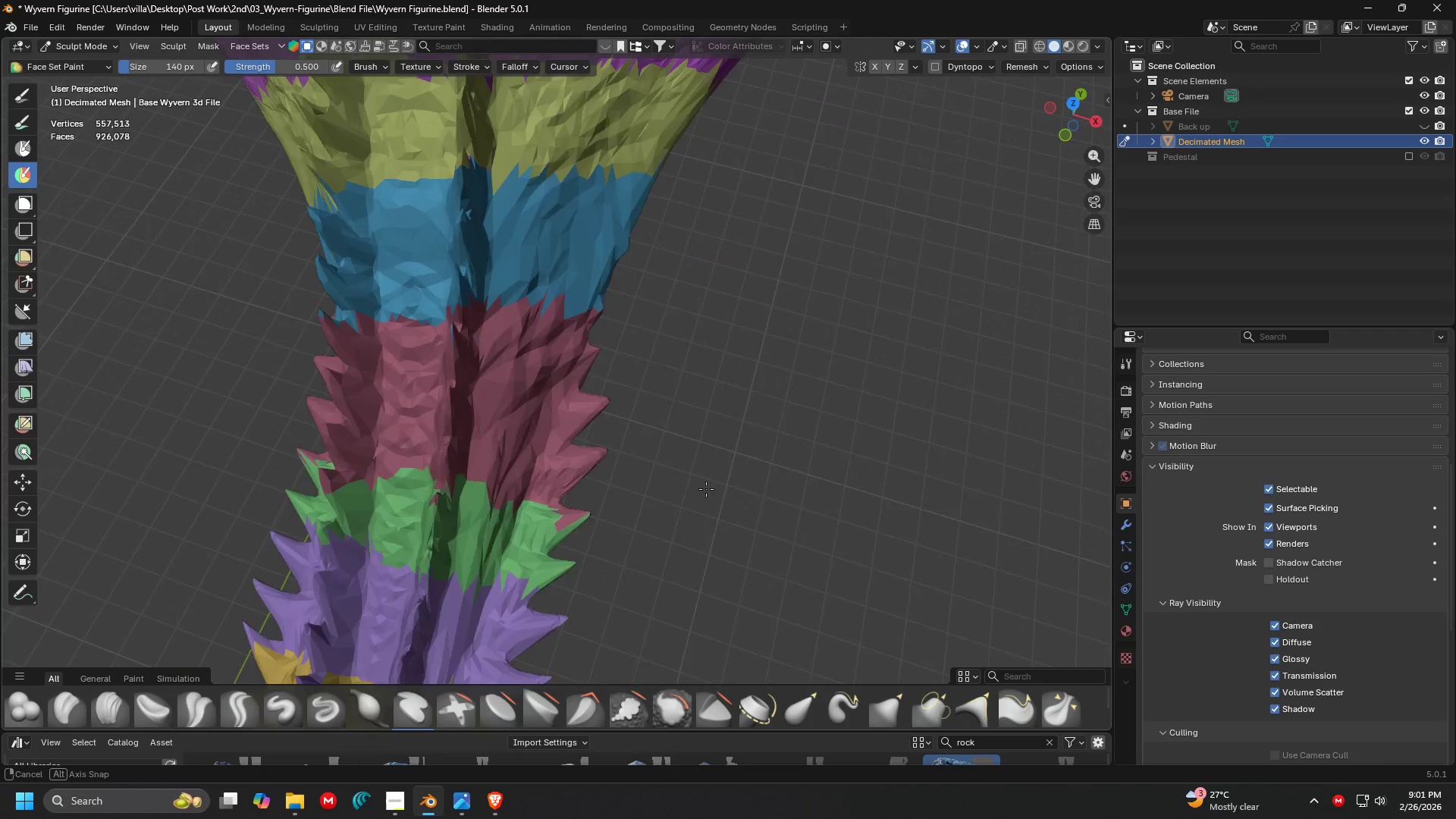 
key(Shift+ShiftLeft)
 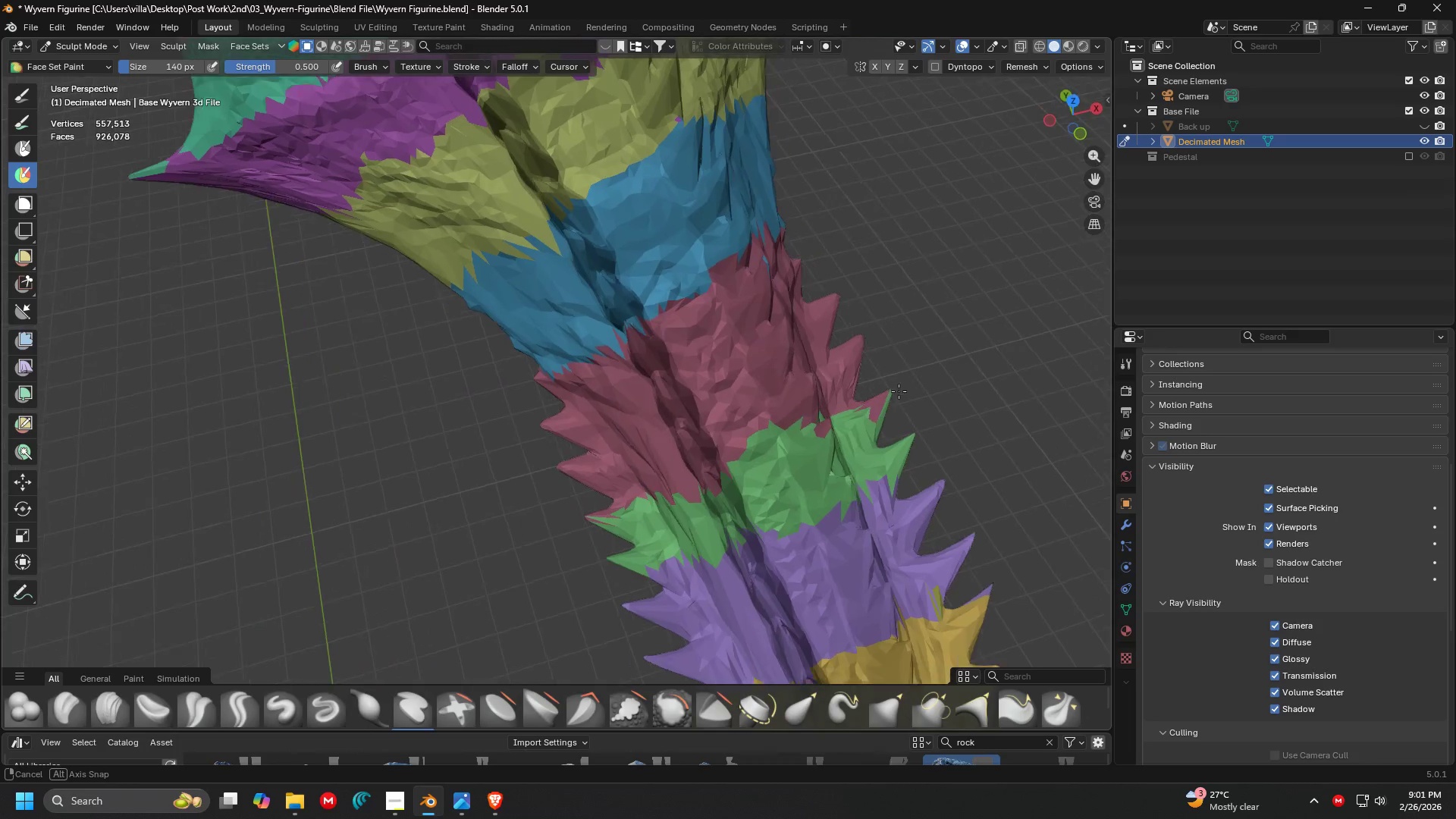 
hold_key(key=ControlLeft, duration=1.42)
left_click_drag(start_coordinate=[821, 317], to_coordinate=[556, 432])
 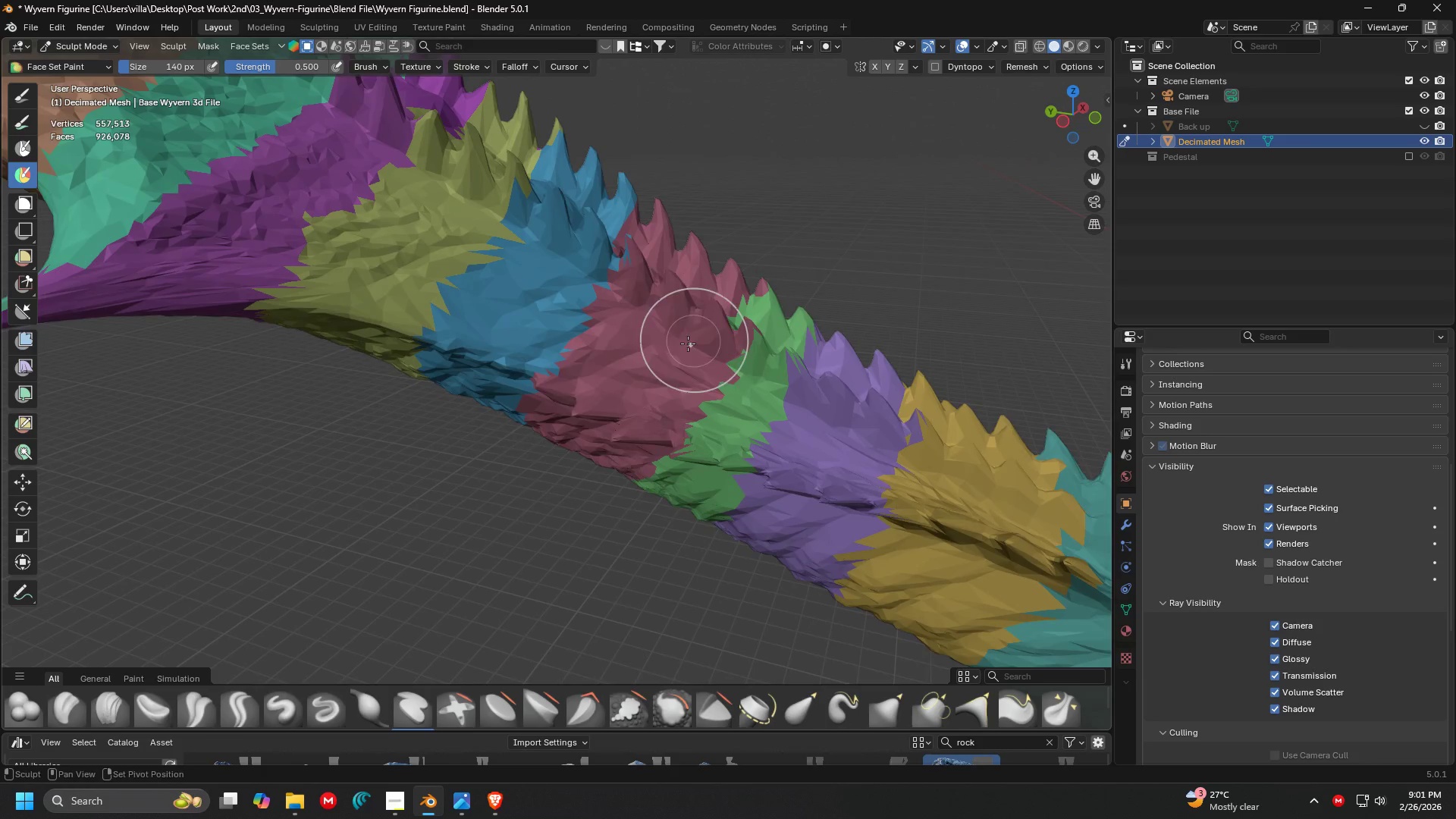 
hold_key(key=ControlLeft, duration=3.14)
 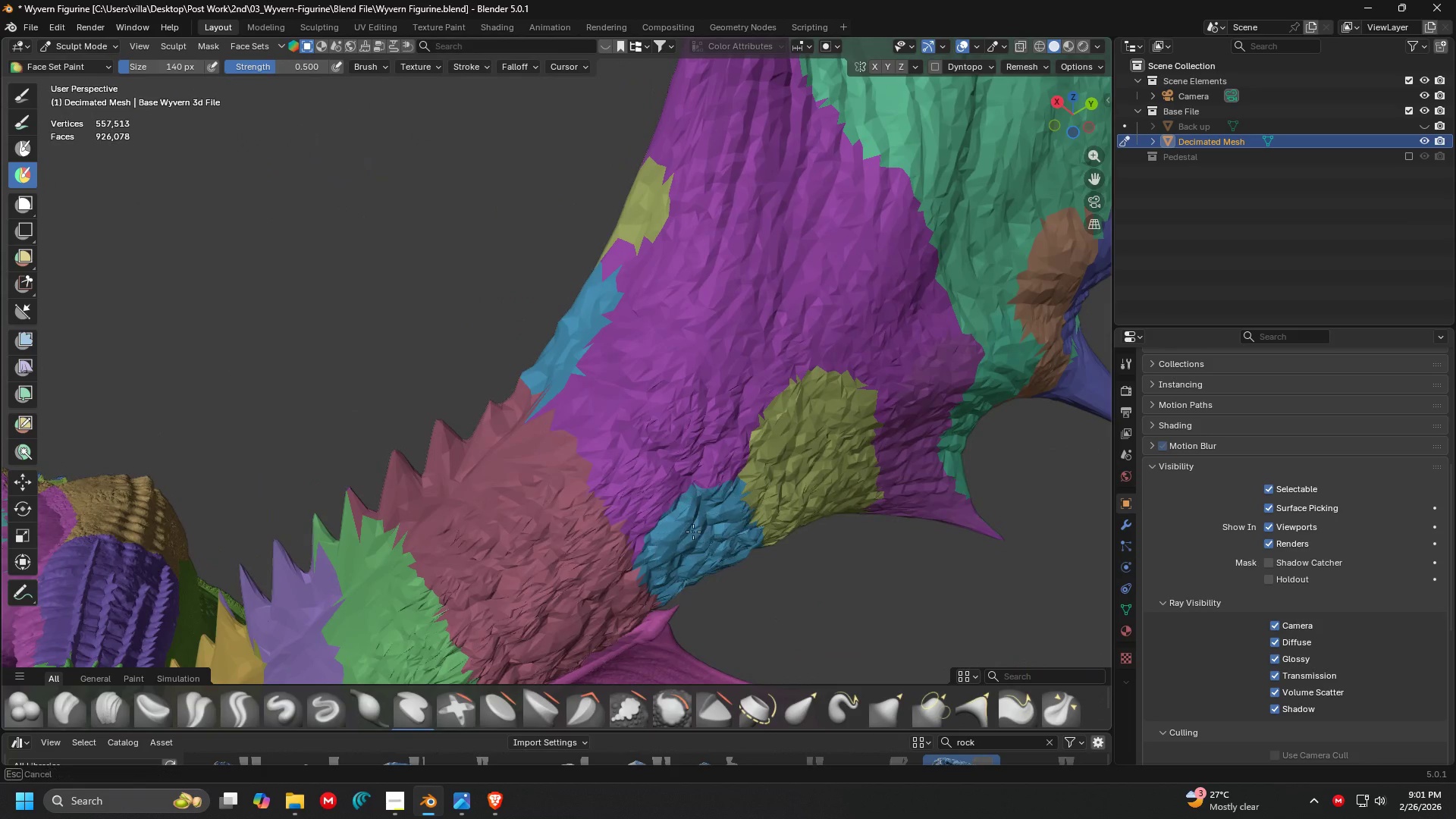 
key(Shift+ShiftLeft)
 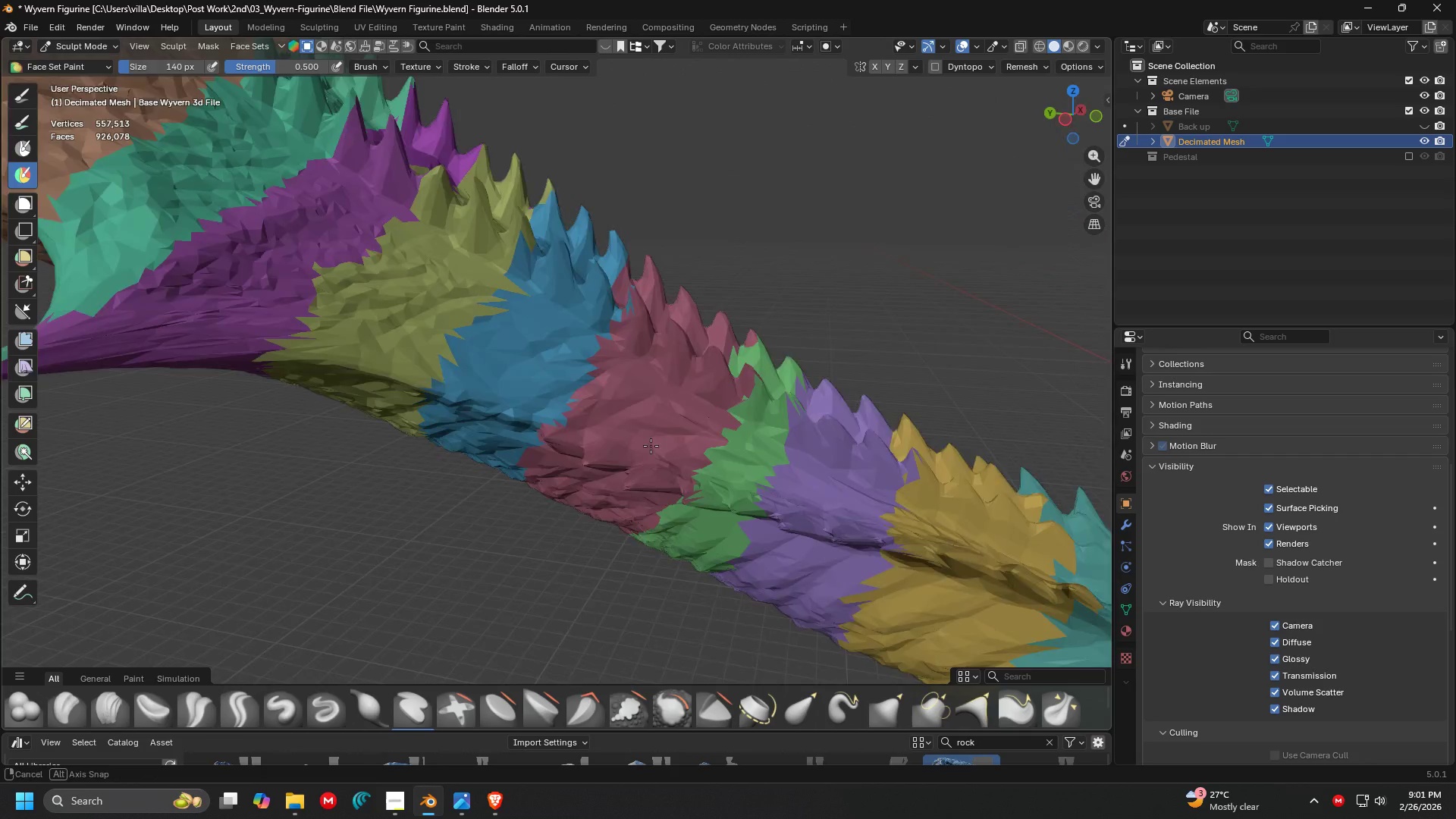 
key(Shift+ShiftLeft)
 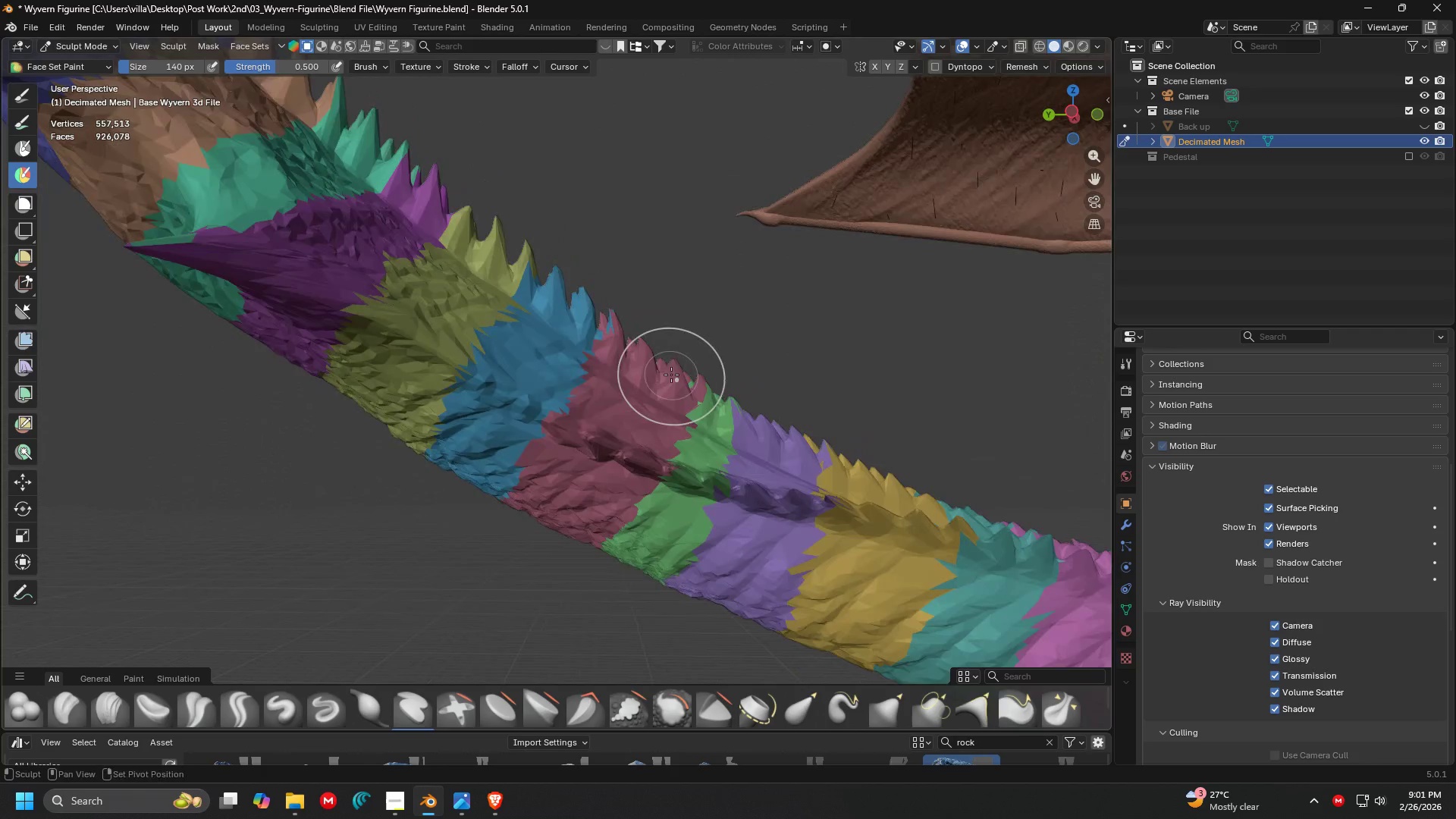 
scroll: coordinate [770, 318], scroll_direction: down, amount: 2.0
 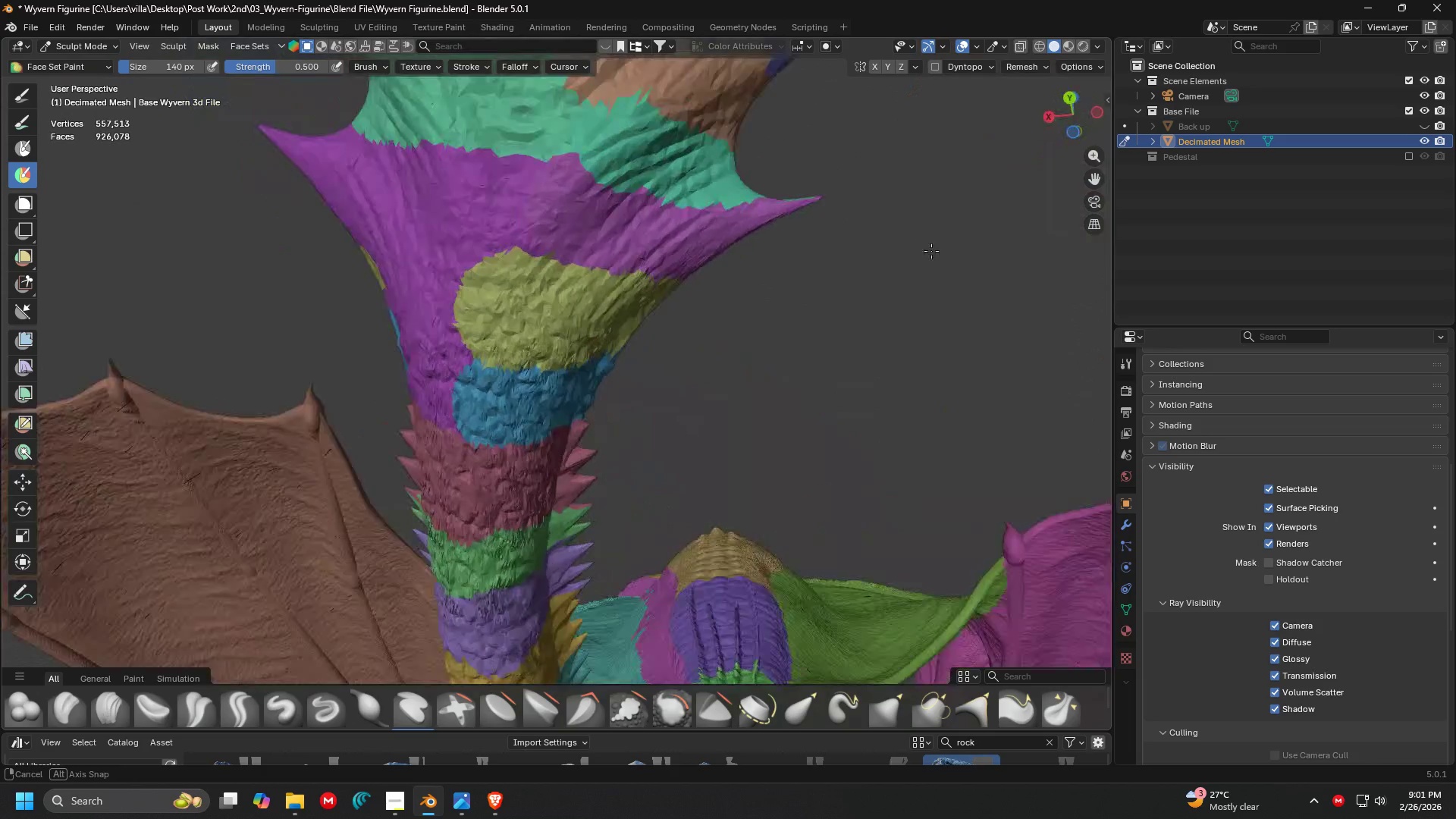 
key(Shift+ShiftLeft)
 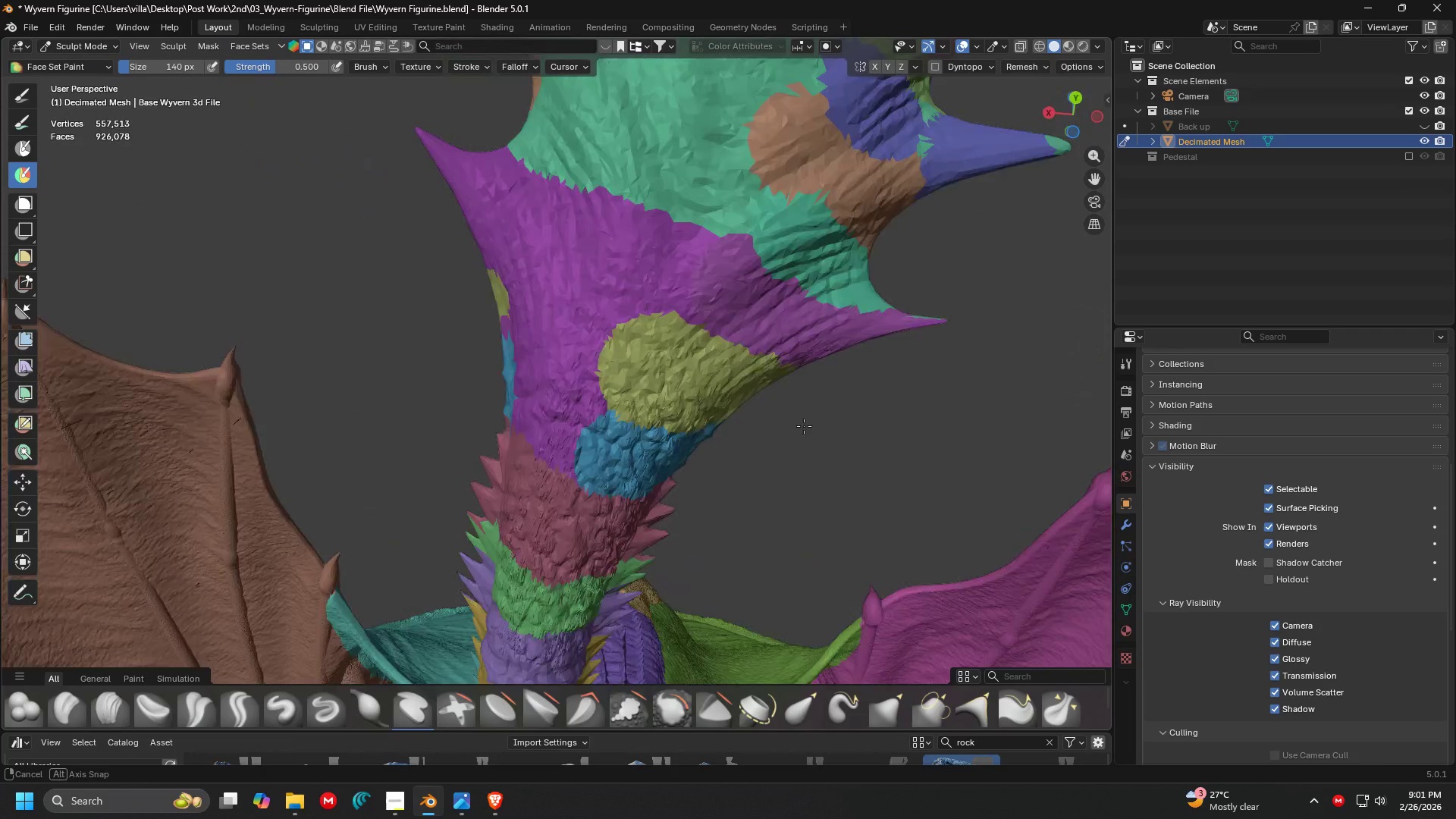 
key(Shift+ShiftLeft)
 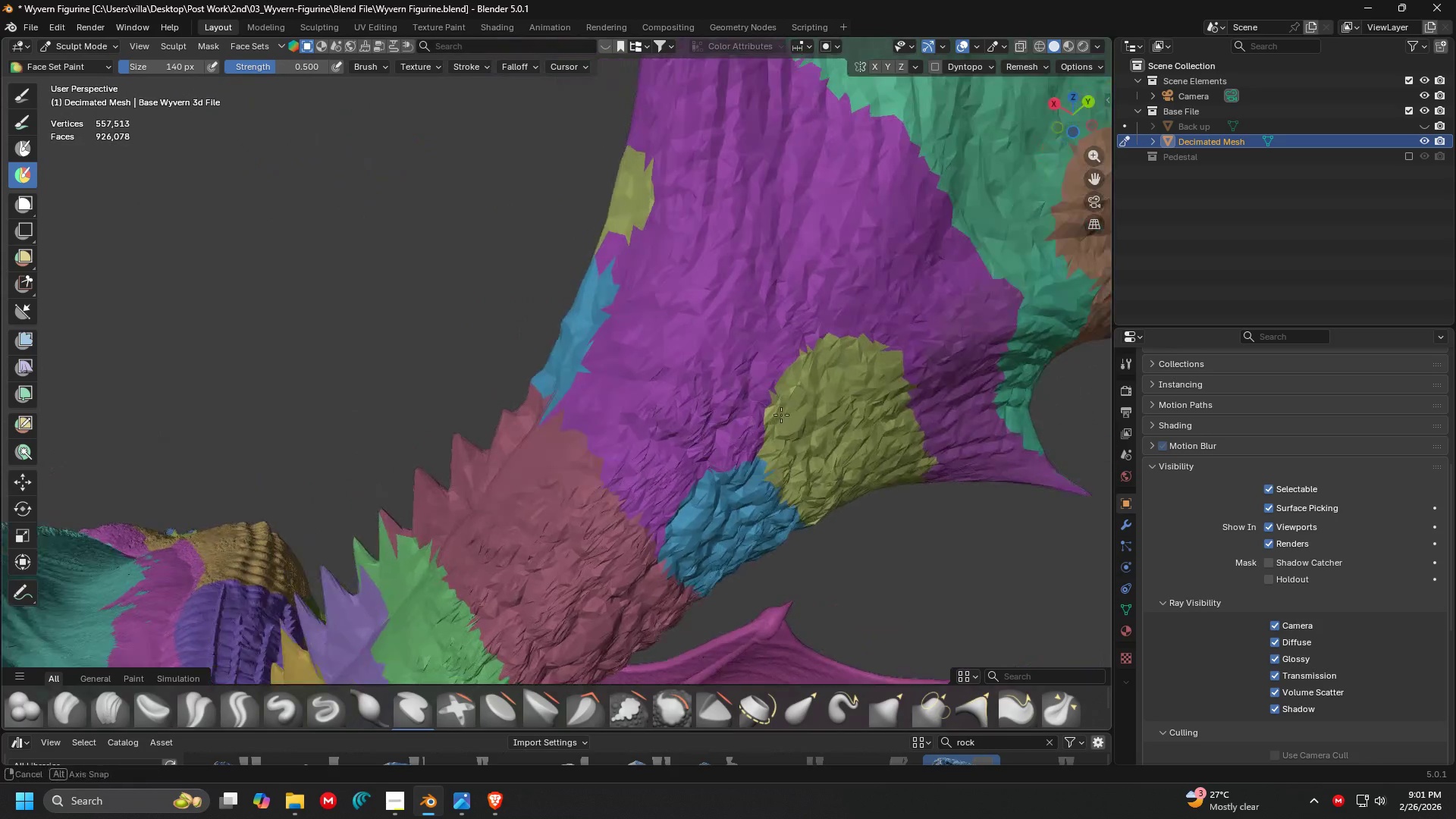 
scroll: coordinate [833, 426], scroll_direction: up, amount: 4.0
 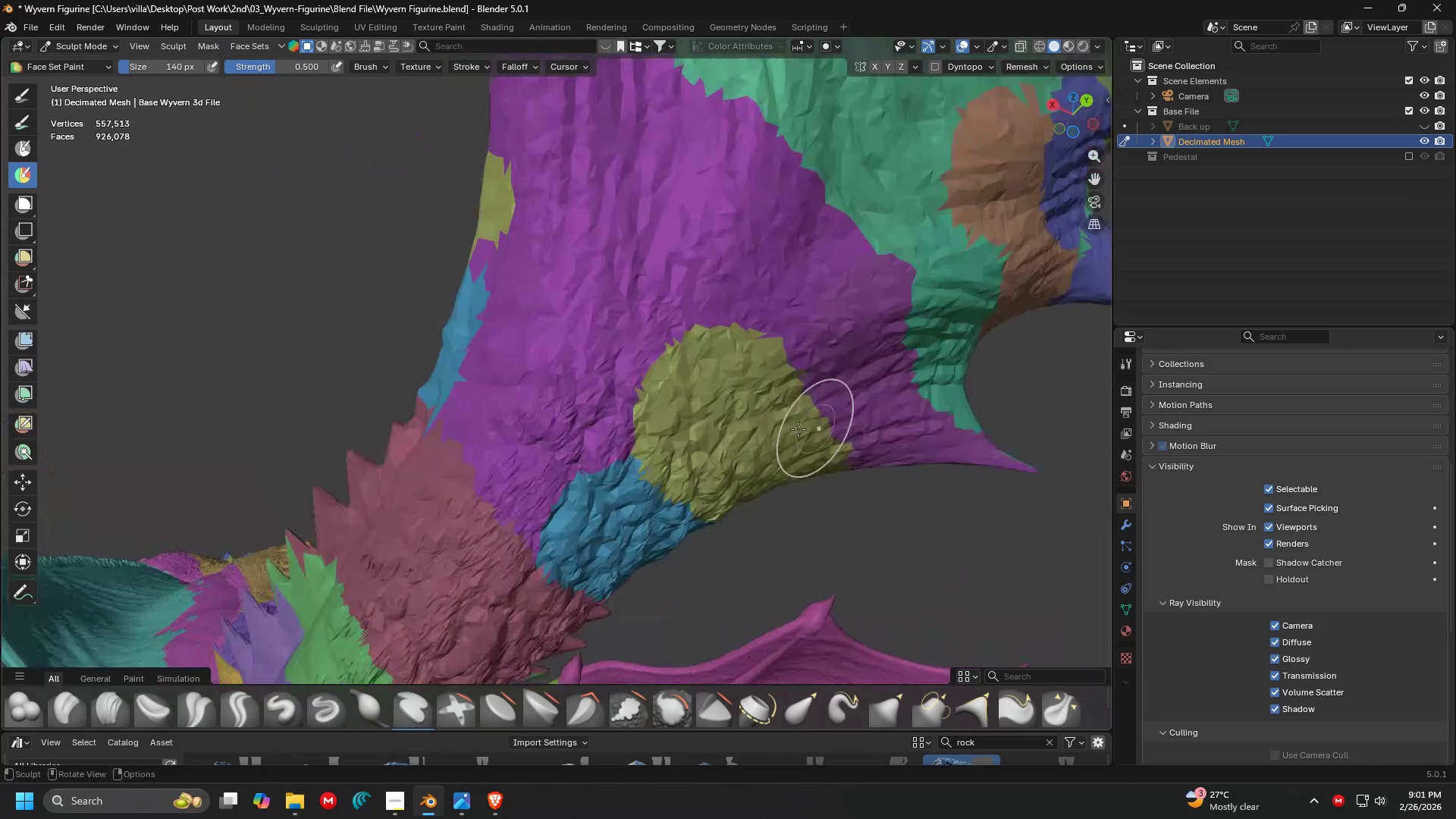 
hold_key(key=ControlLeft, duration=1.52)
left_click_drag(start_coordinate=[700, 535], to_coordinate=[562, 390])
 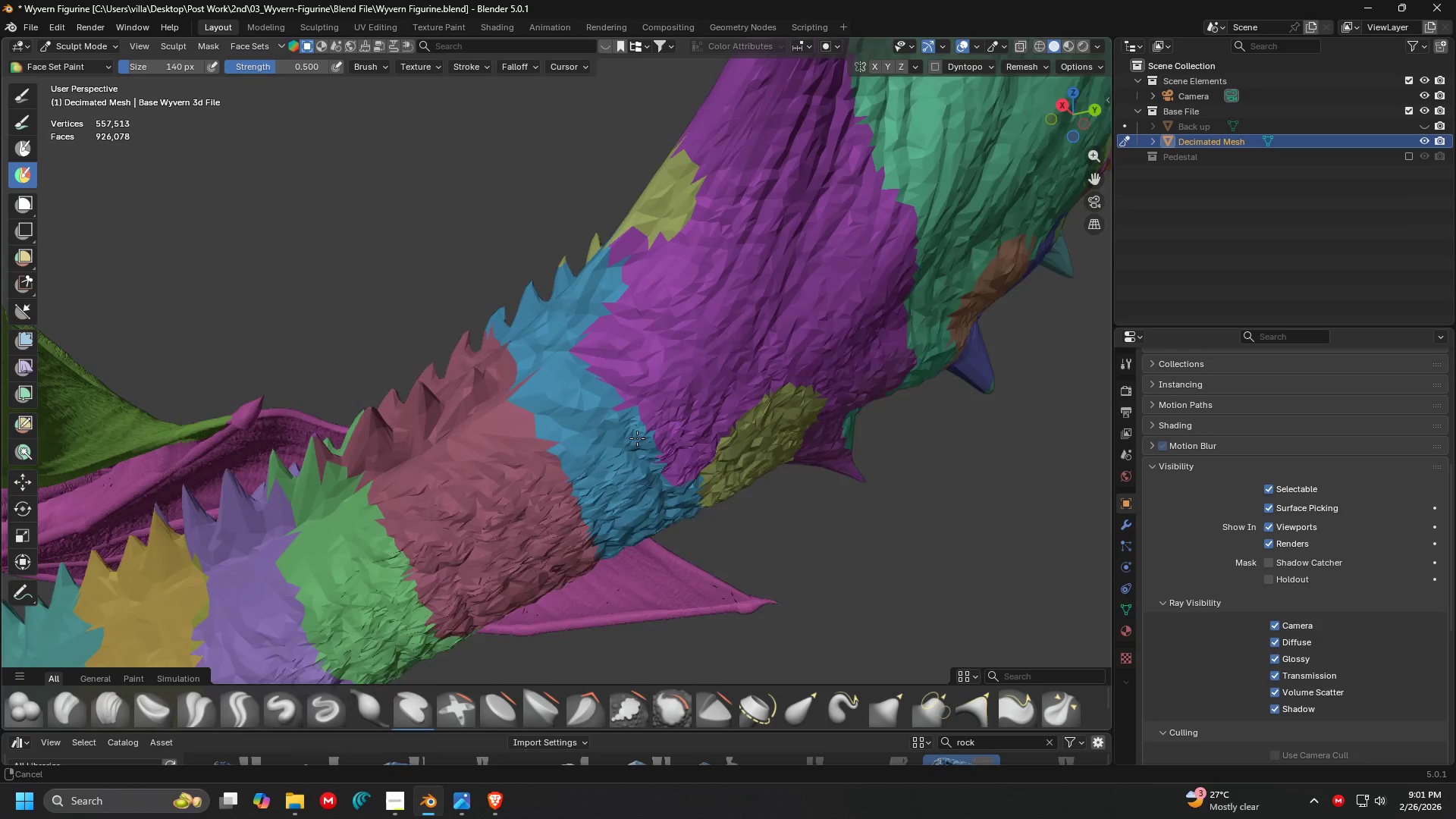 
hold_key(key=ControlLeft, duration=1.2)
 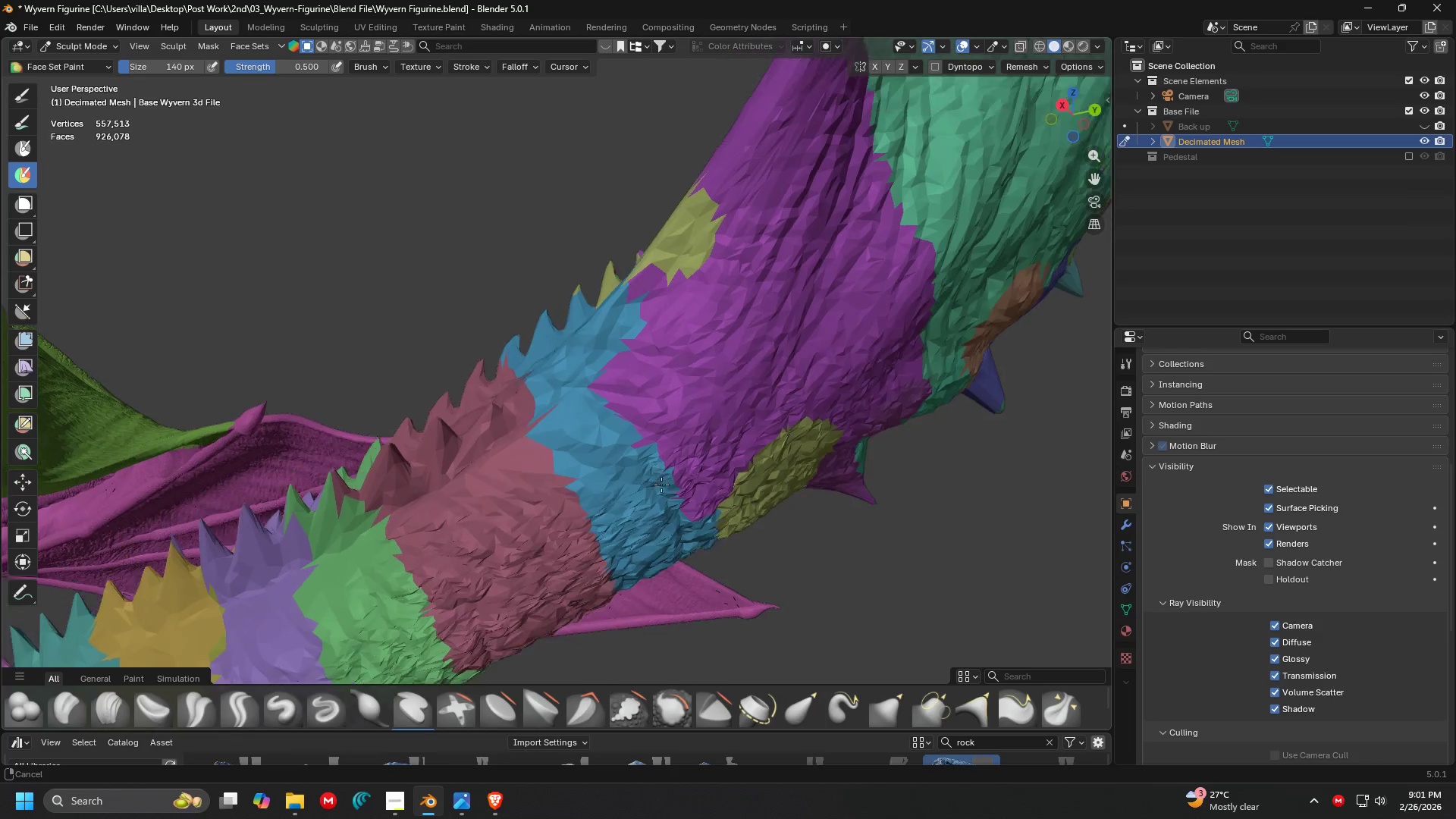 
hold_key(key=ControlLeft, duration=1.51)
 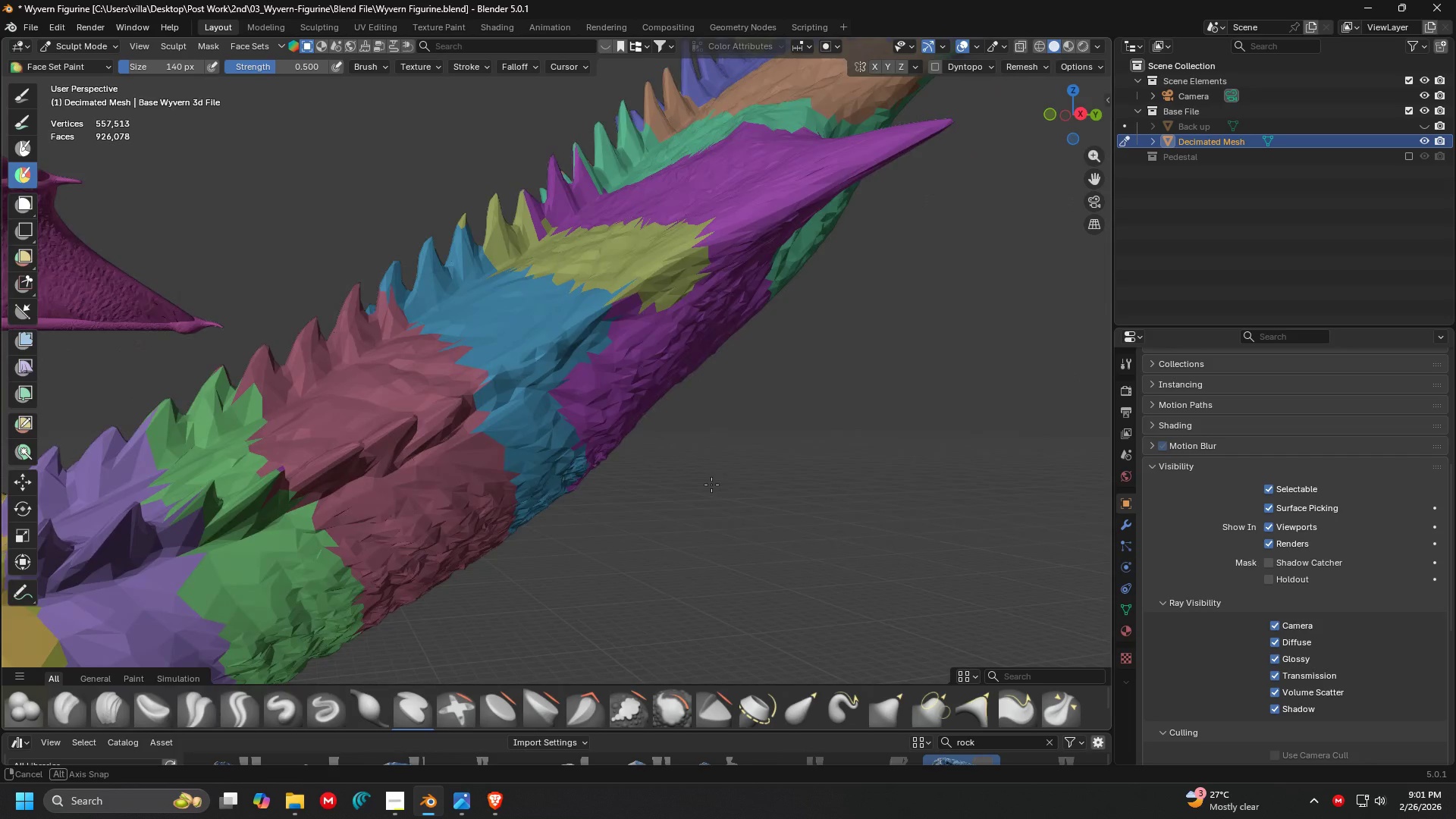 
key(Shift+ShiftLeft)
 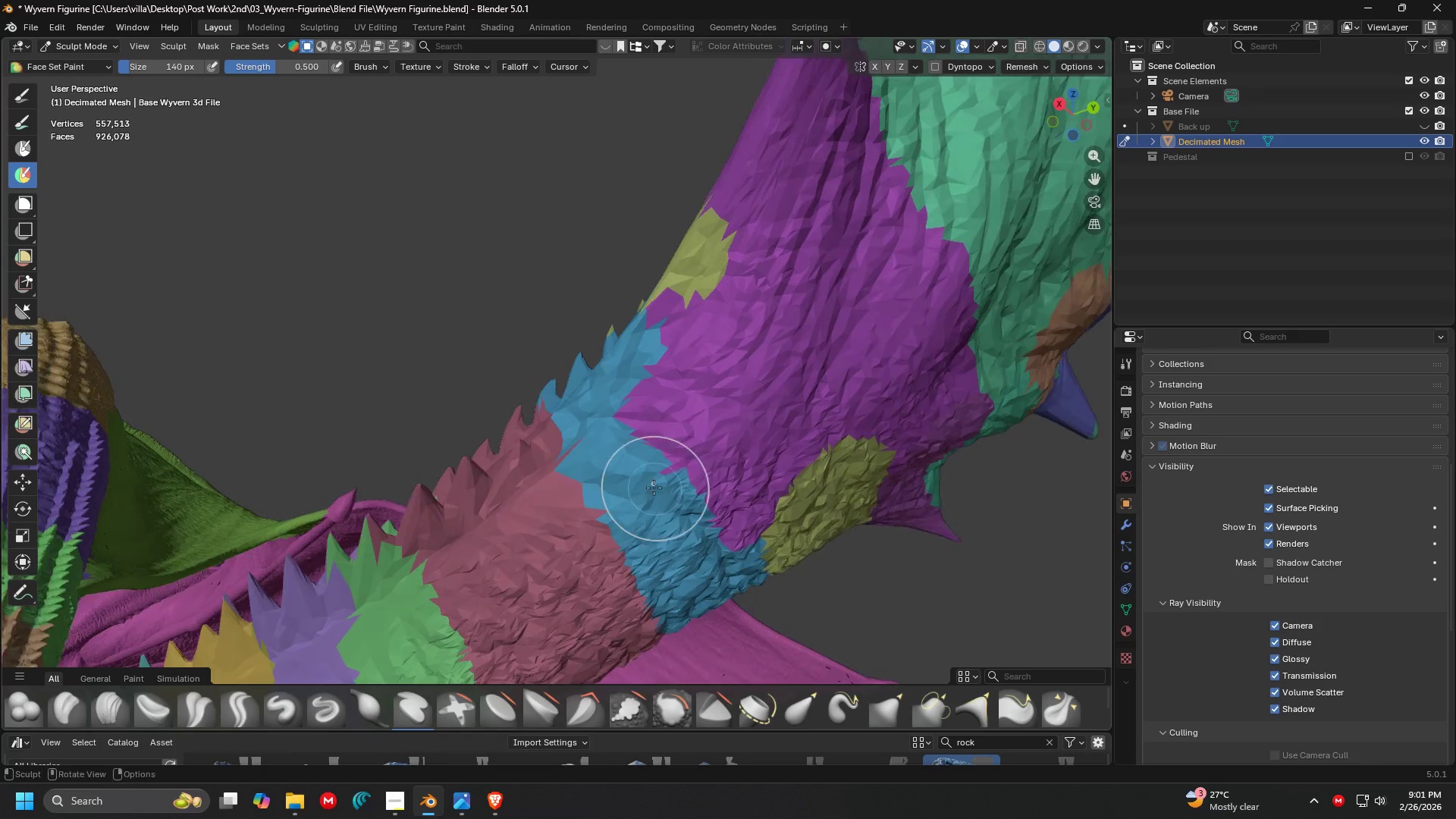 
left_click_drag(start_coordinate=[592, 442], to_coordinate=[589, 432])
 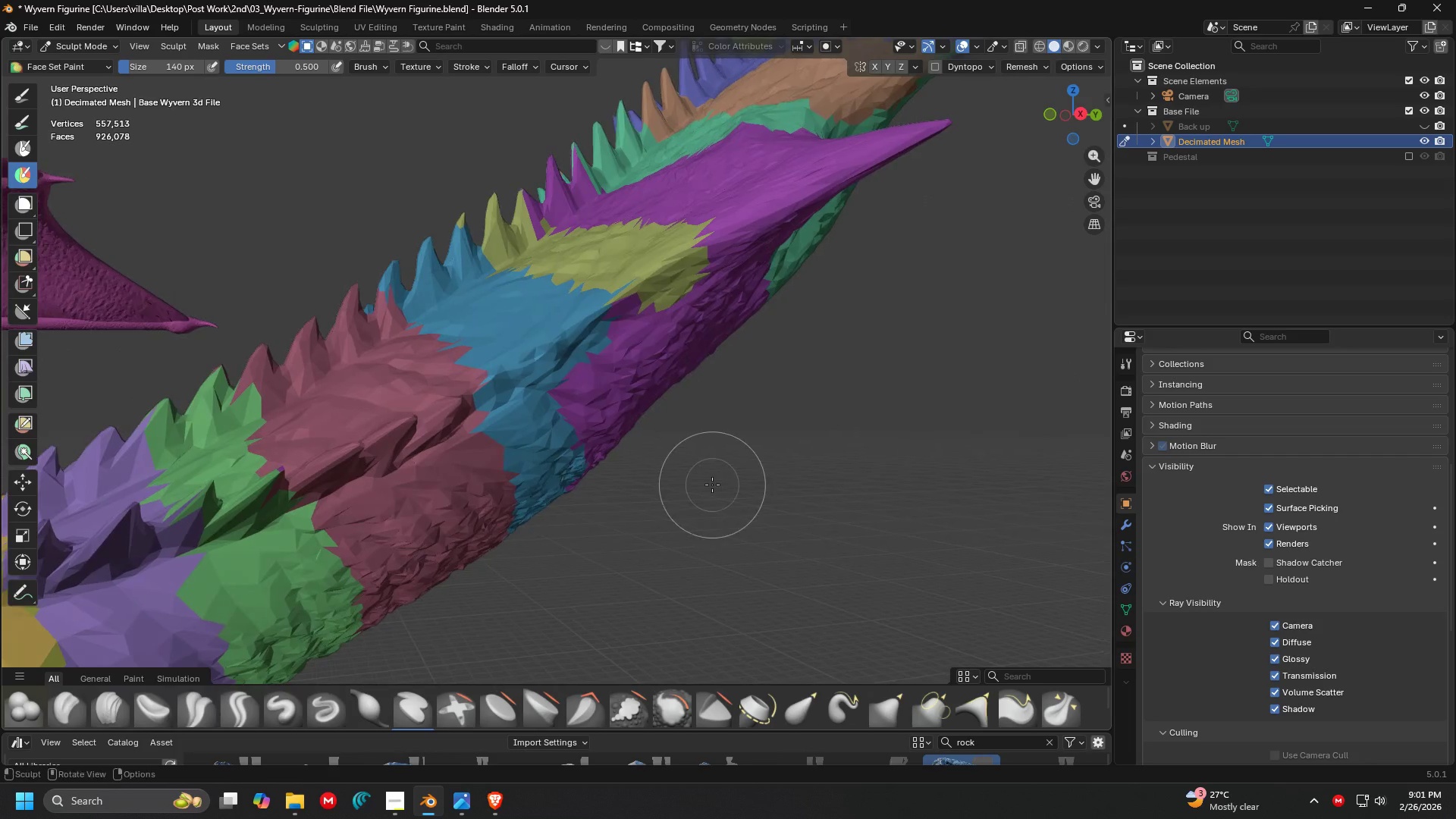 
key(Control+ControlLeft)
 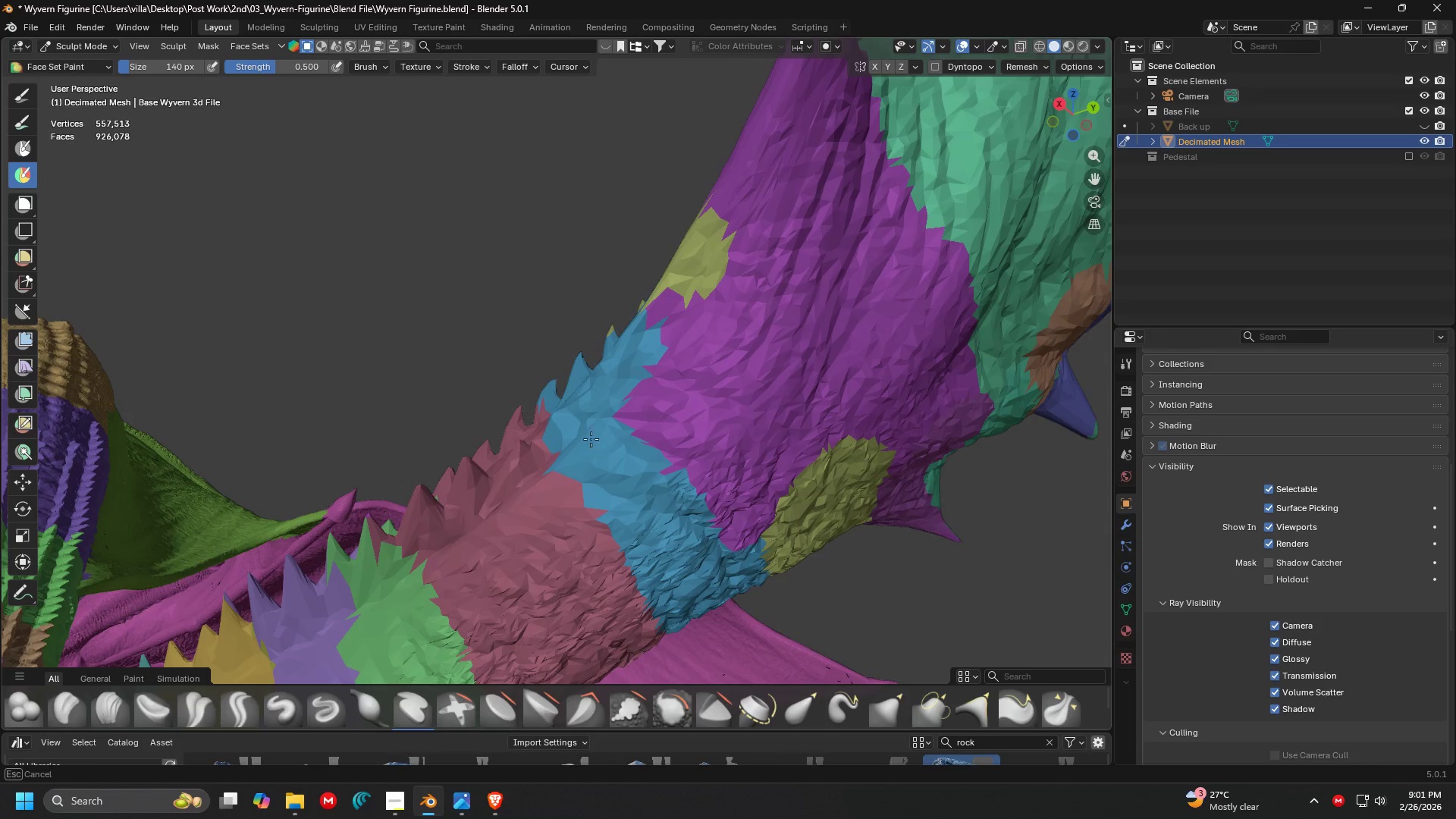 
key(Control+ControlLeft)
 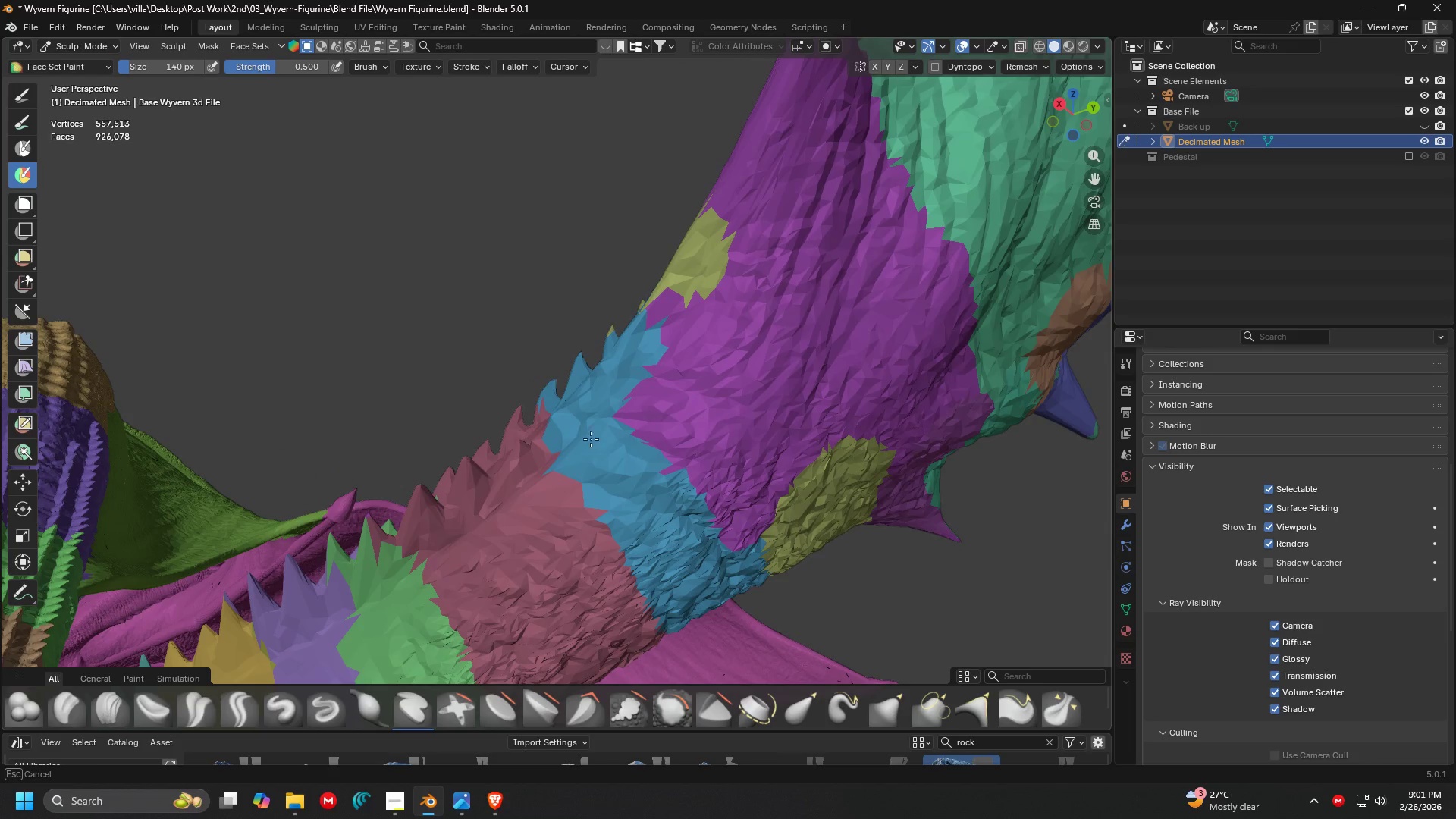 
key(Control+ControlLeft)
 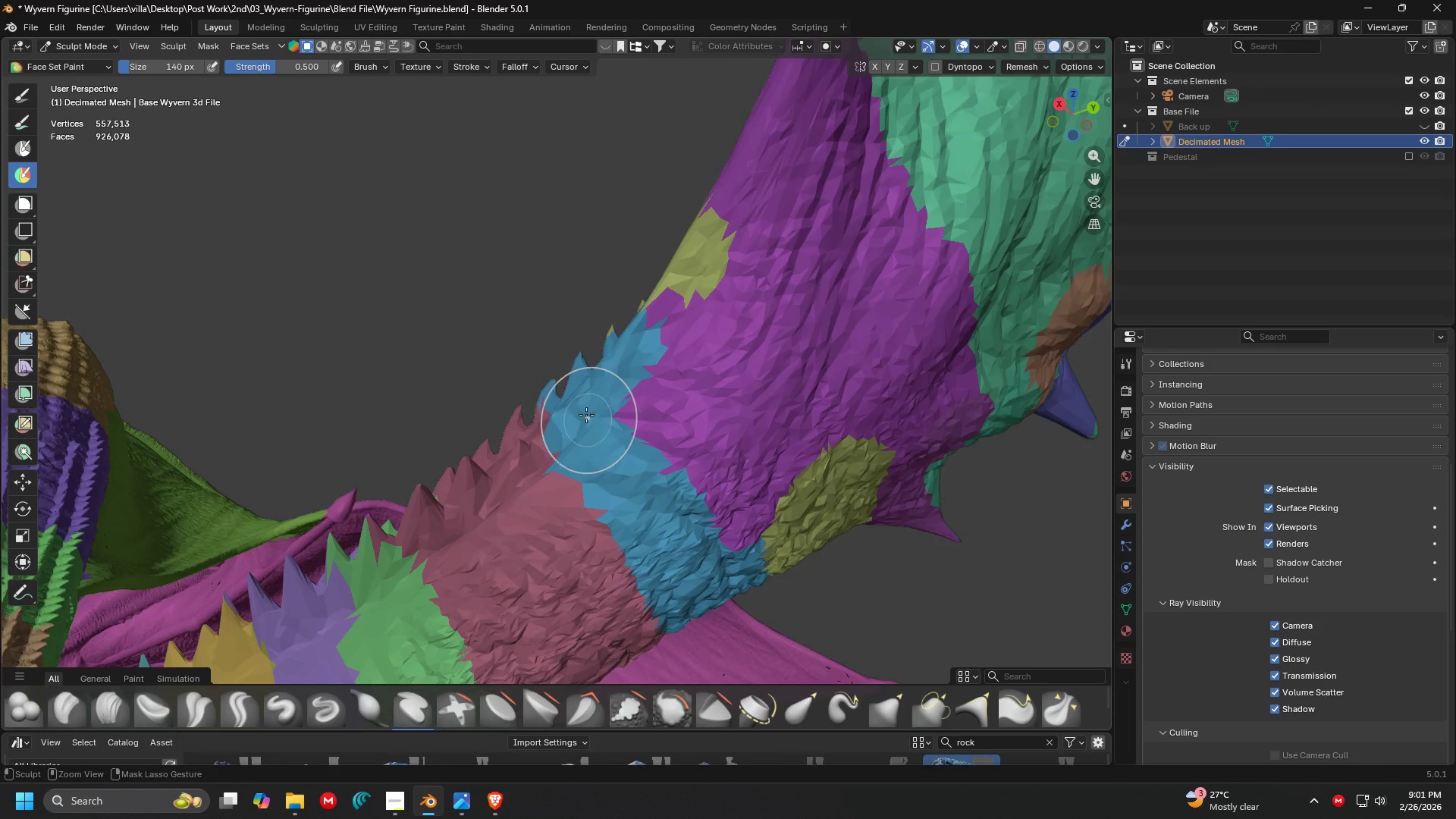 
key(Control+ControlLeft)
 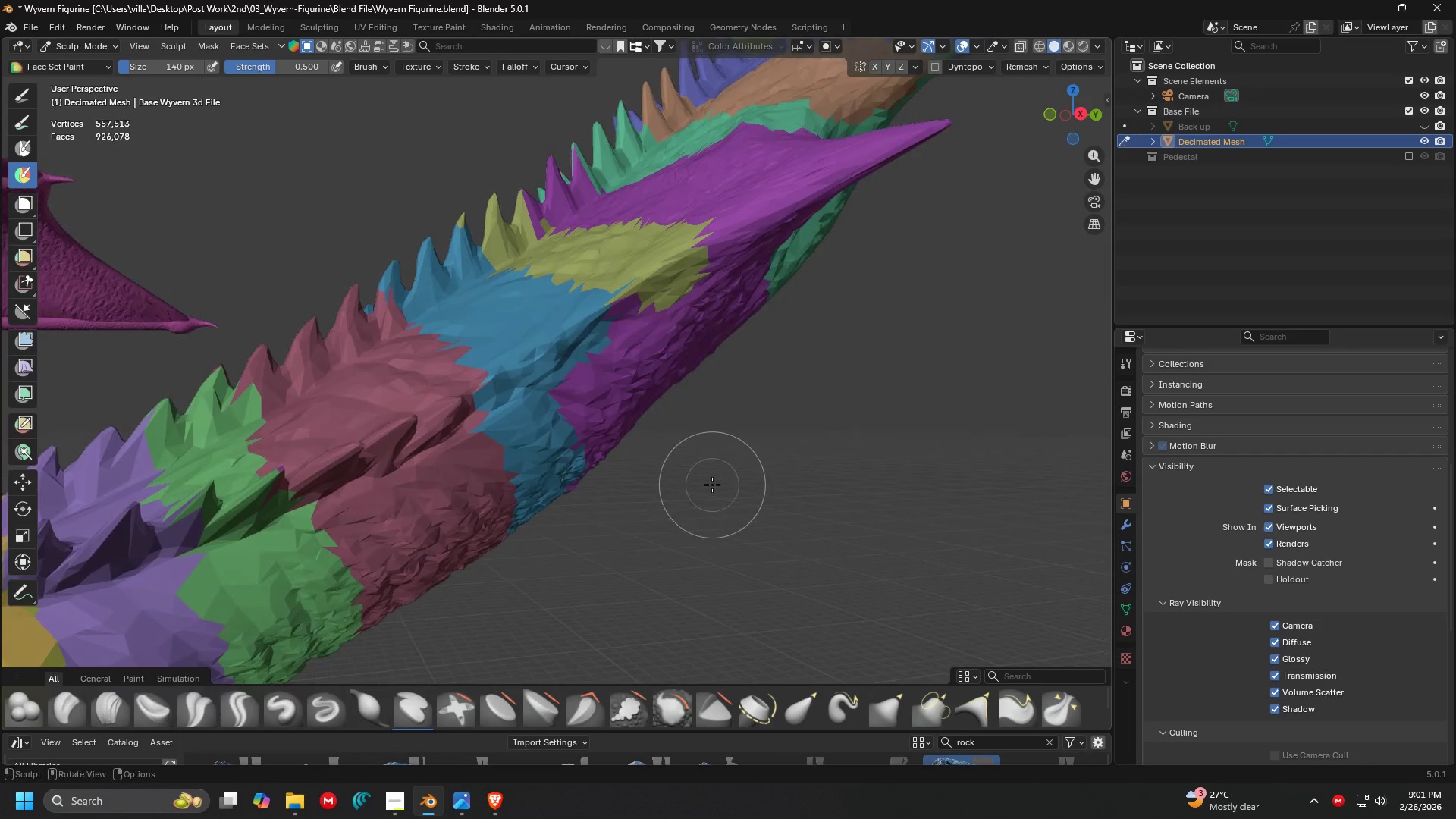 
key(Shift+ShiftLeft)
 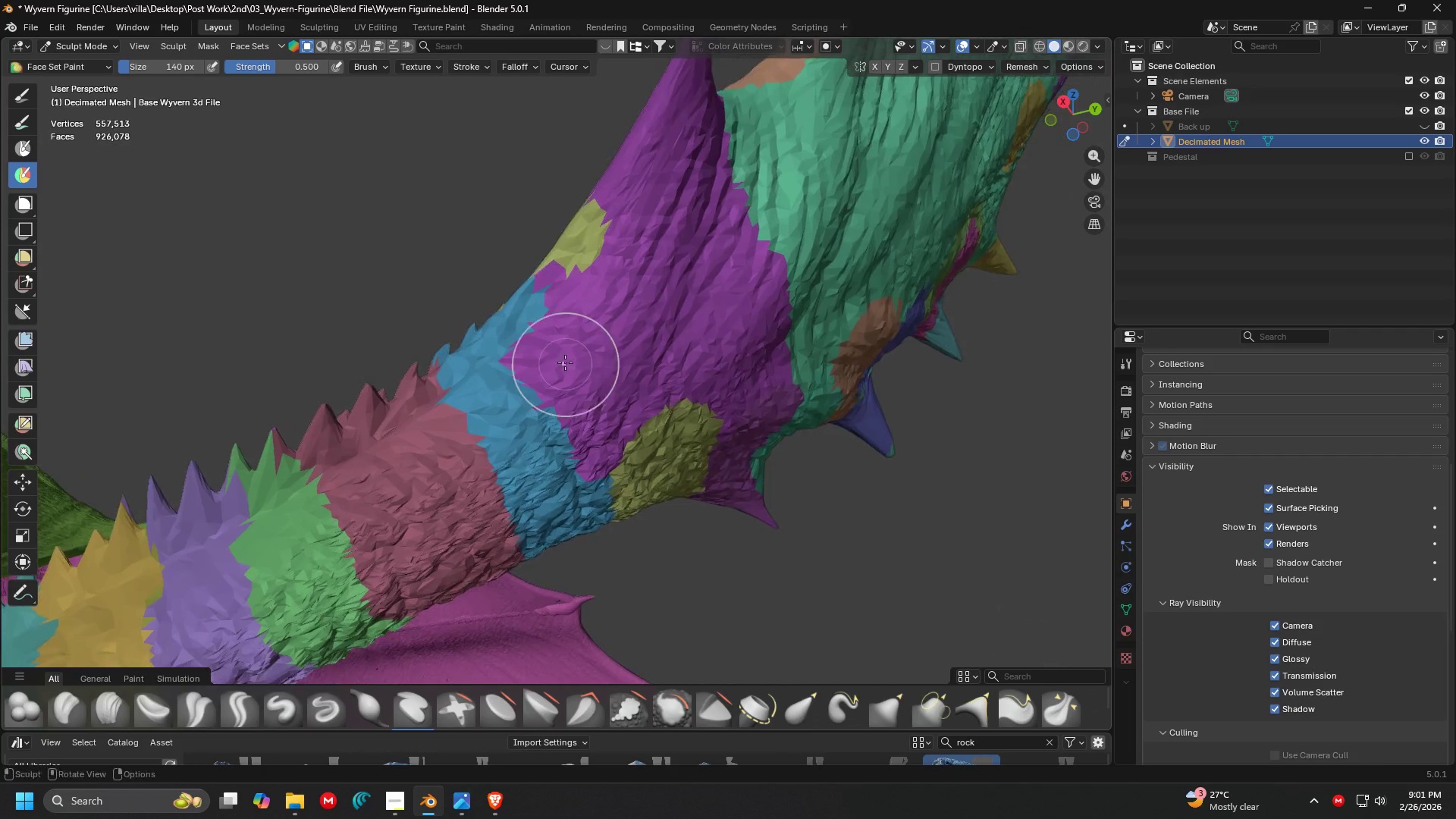 
scroll: coordinate [655, 418], scroll_direction: none, amount: 0.0
 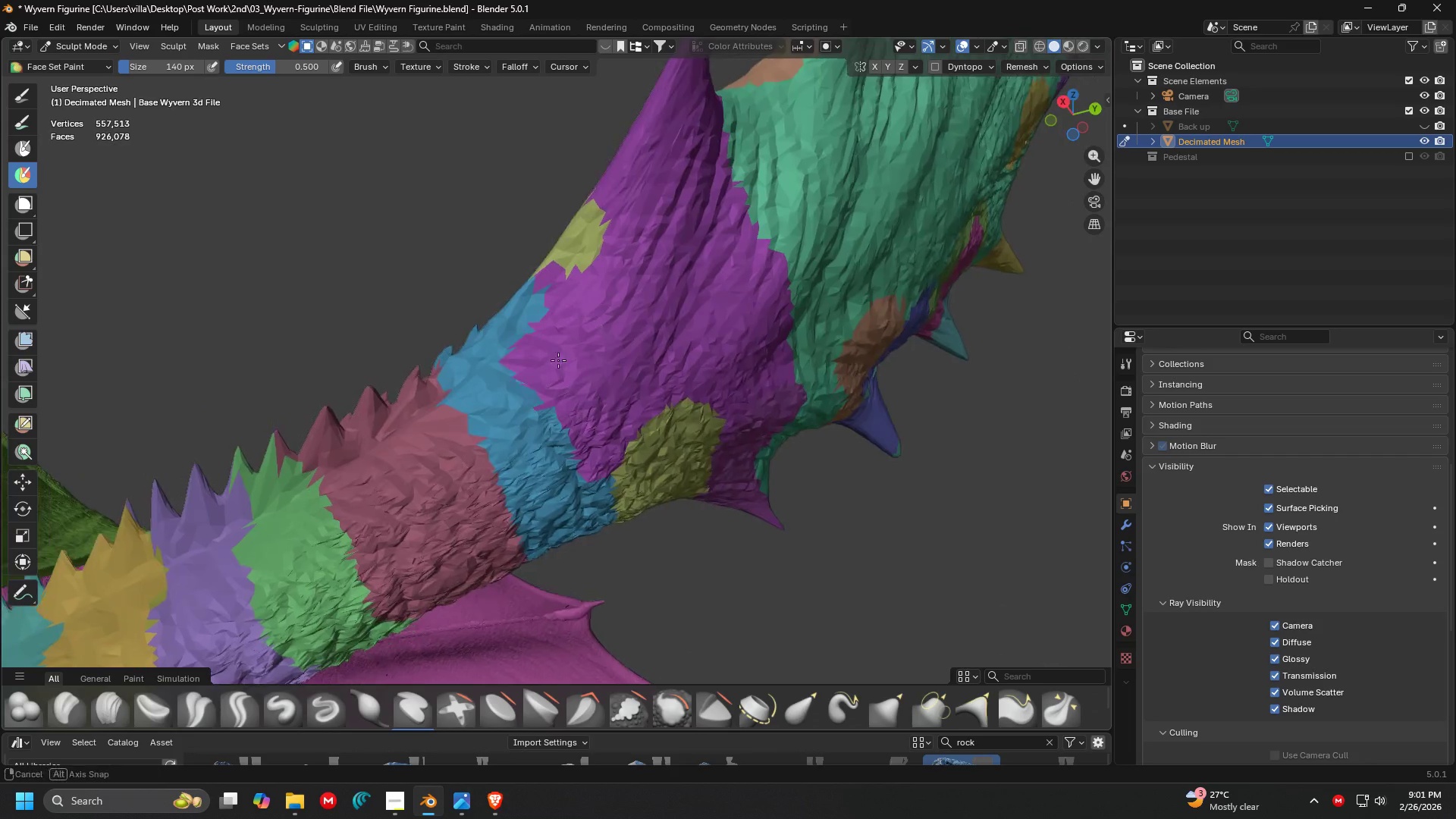 
hold_key(key=ControlLeft, duration=1.5)
left_click_drag(start_coordinate=[495, 323], to_coordinate=[509, 334])
 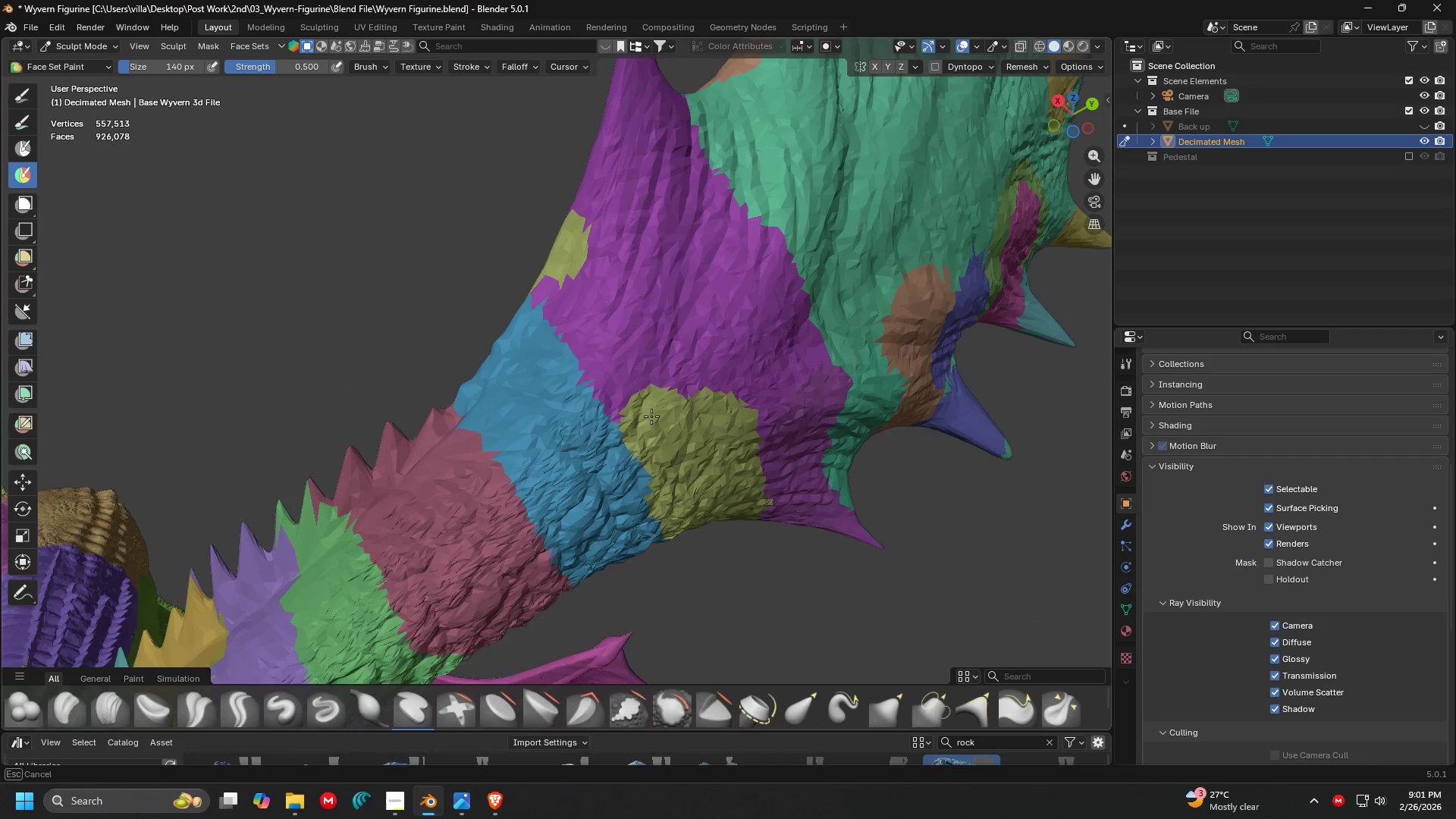 
hold_key(key=ControlLeft, duration=0.44)
 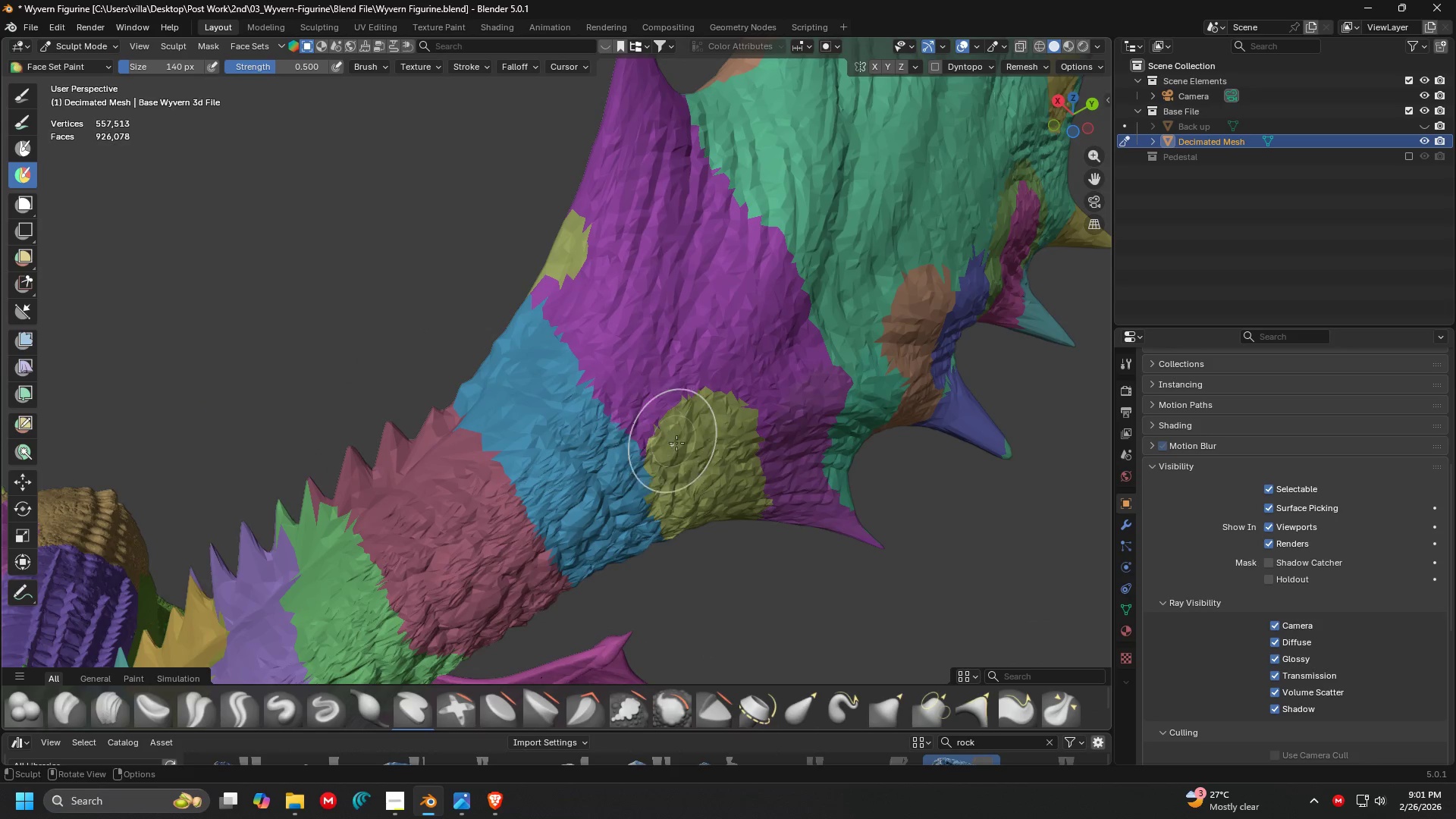 
hold_key(key=ControlLeft, duration=1.5)
left_click_drag(start_coordinate=[682, 453], to_coordinate=[563, 287])
 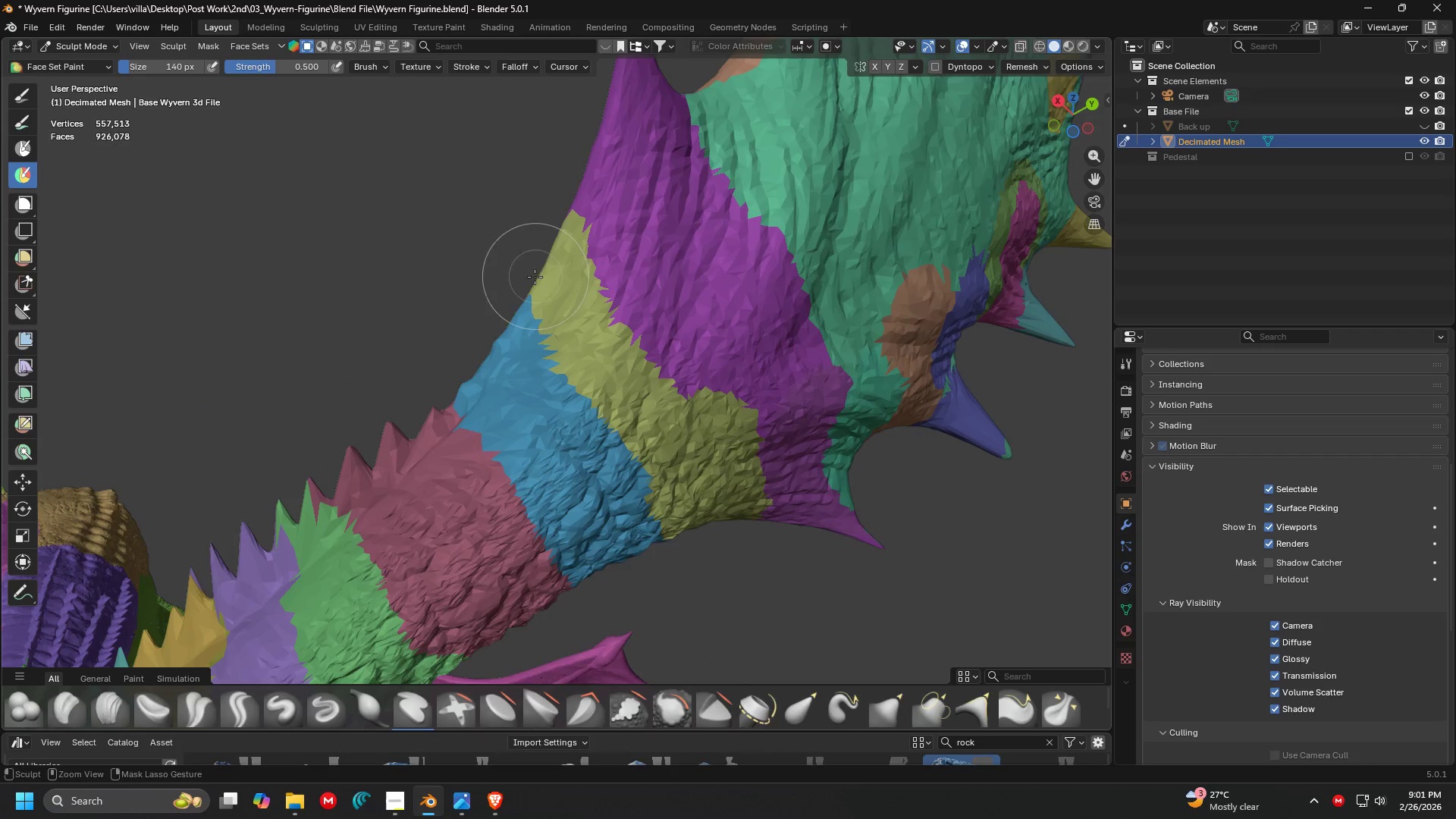 
left_click_drag(start_coordinate=[535, 278], to_coordinate=[693, 458])
 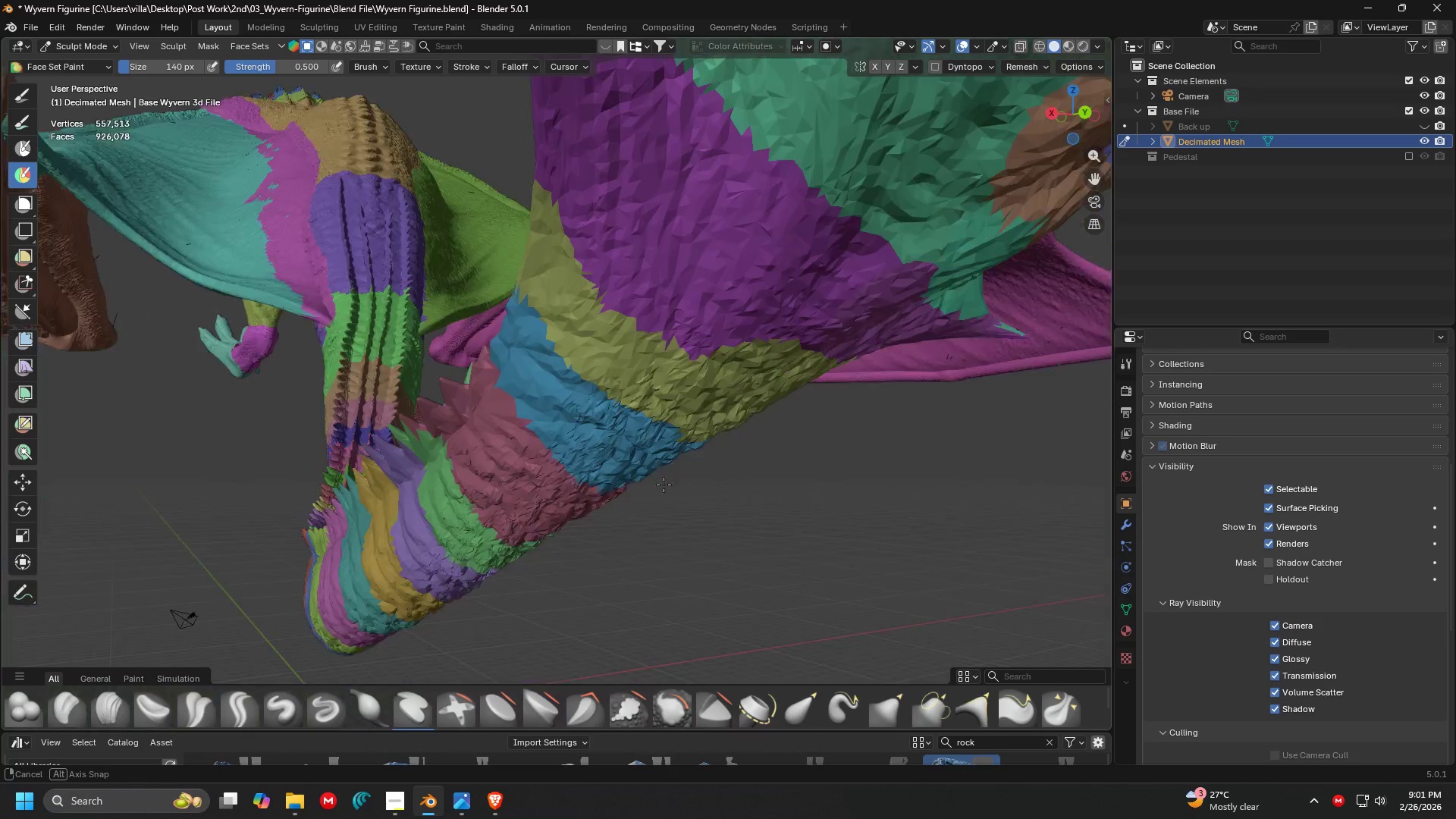 
hold_key(key=ControlLeft, duration=0.66)
 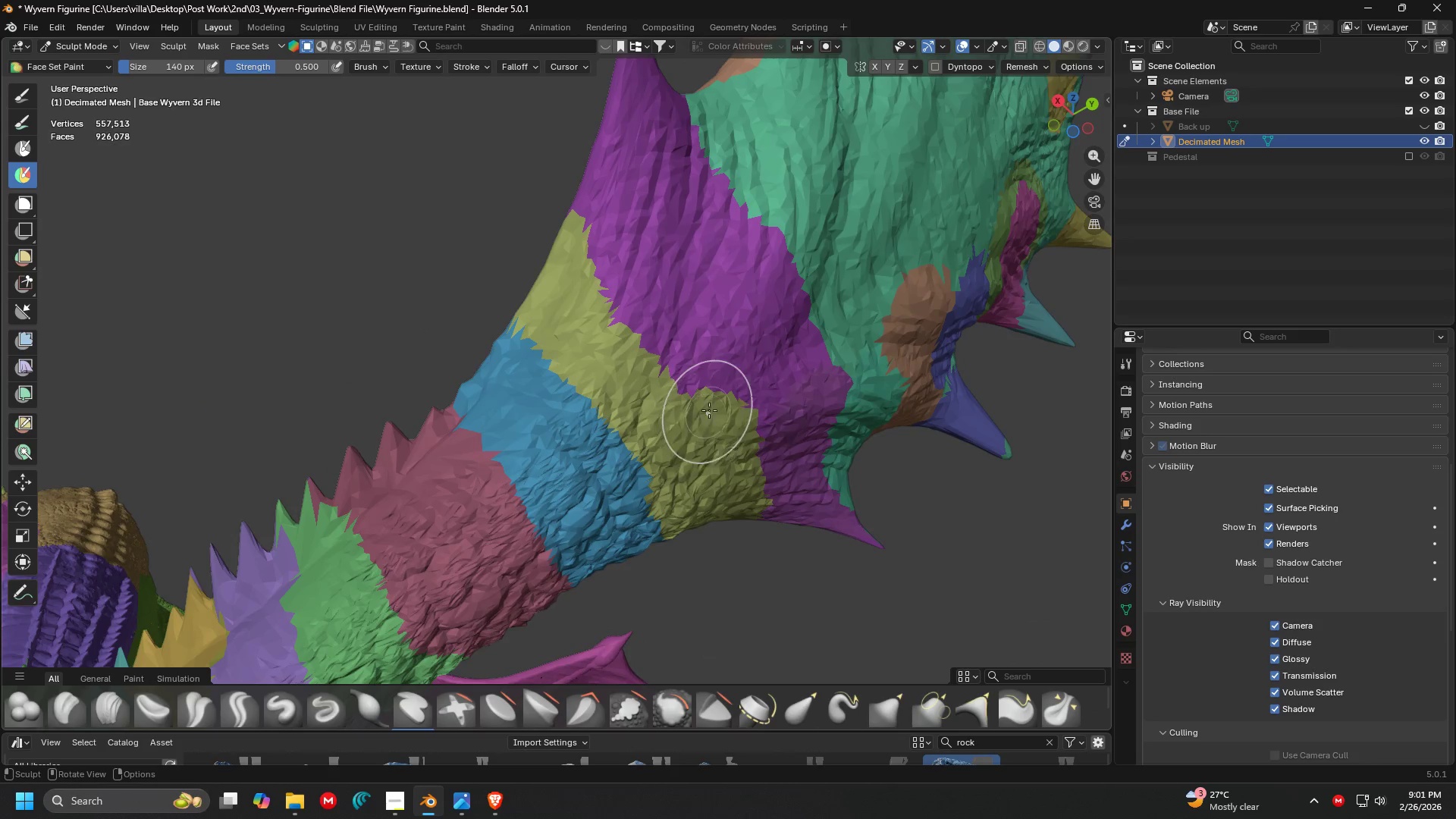 
key(Shift+ShiftLeft)
 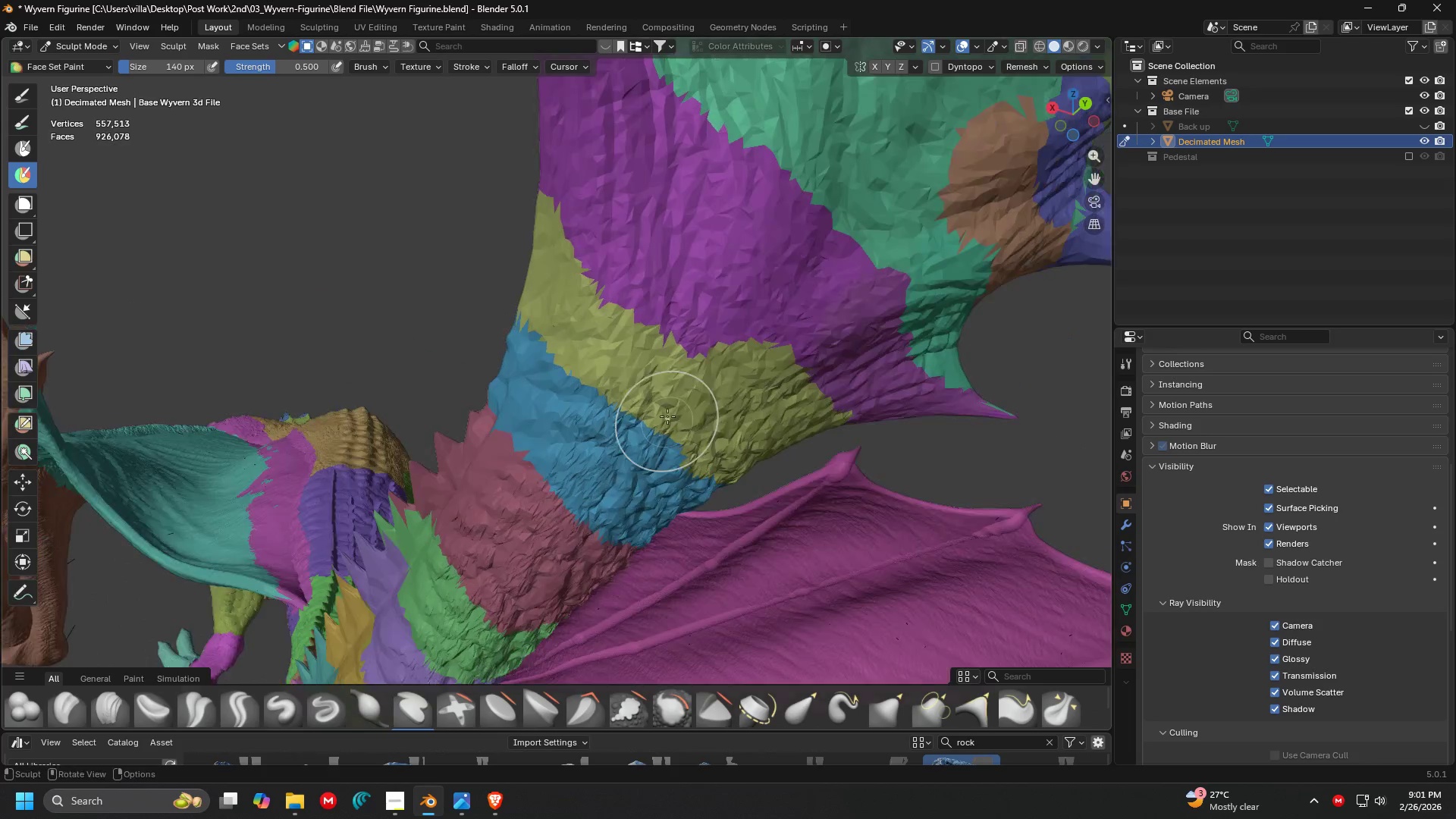 
hold_key(key=ControlLeft, duration=1.5)
left_click_drag(start_coordinate=[755, 387], to_coordinate=[782, 420])
 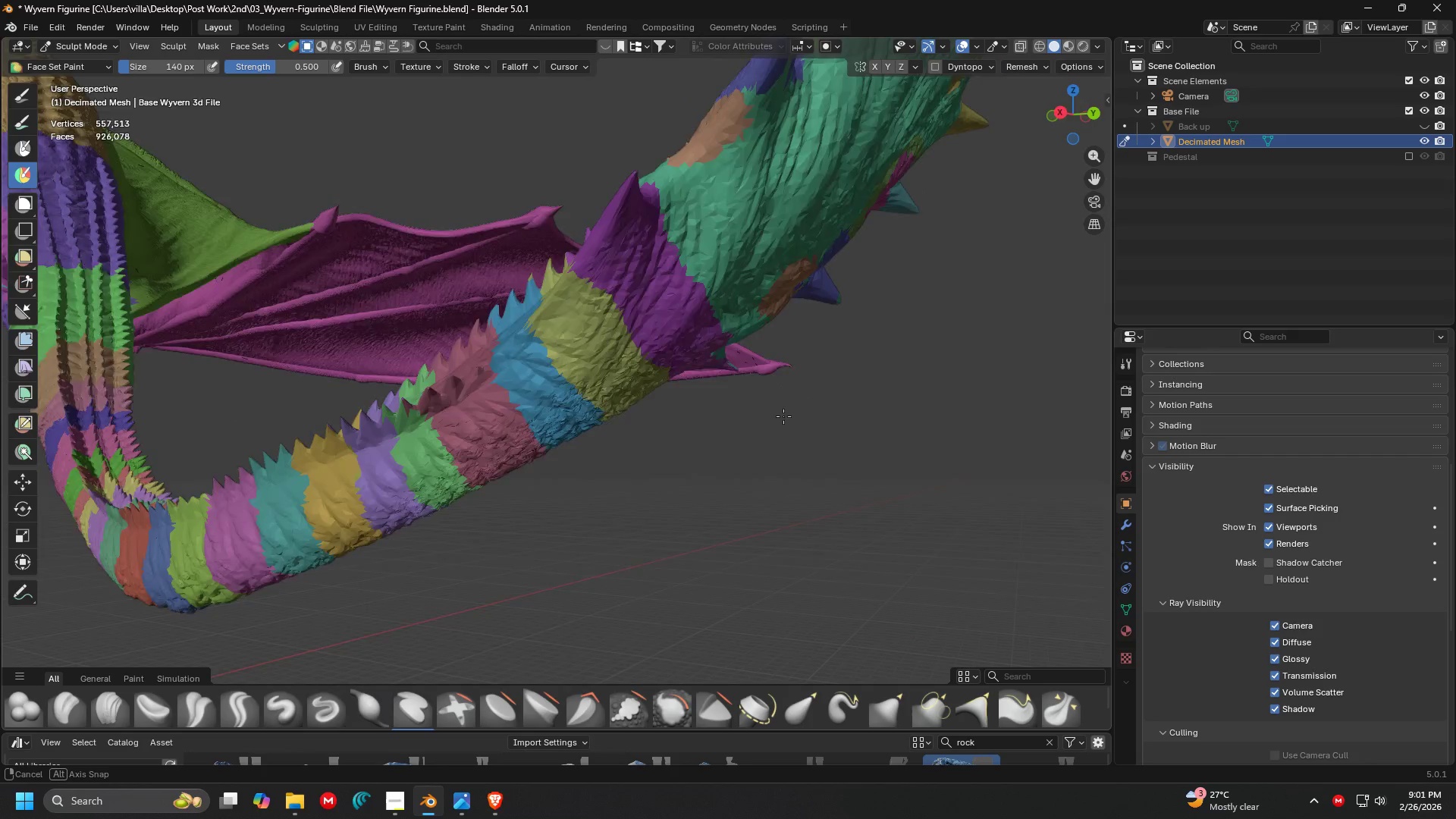 
hold_key(key=ControlLeft, duration=1.52)
 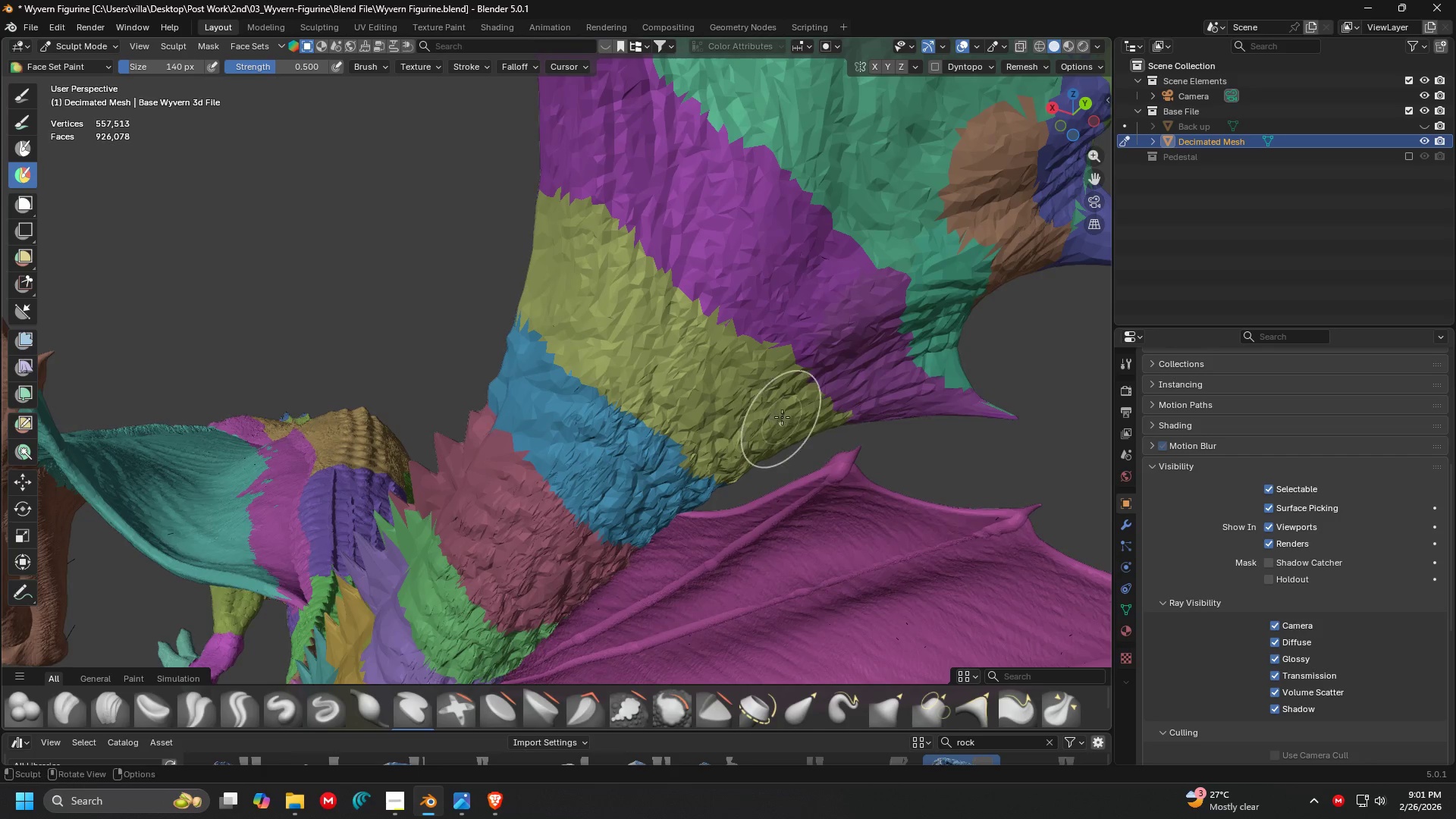 
hold_key(key=ControlLeft, duration=0.44)
 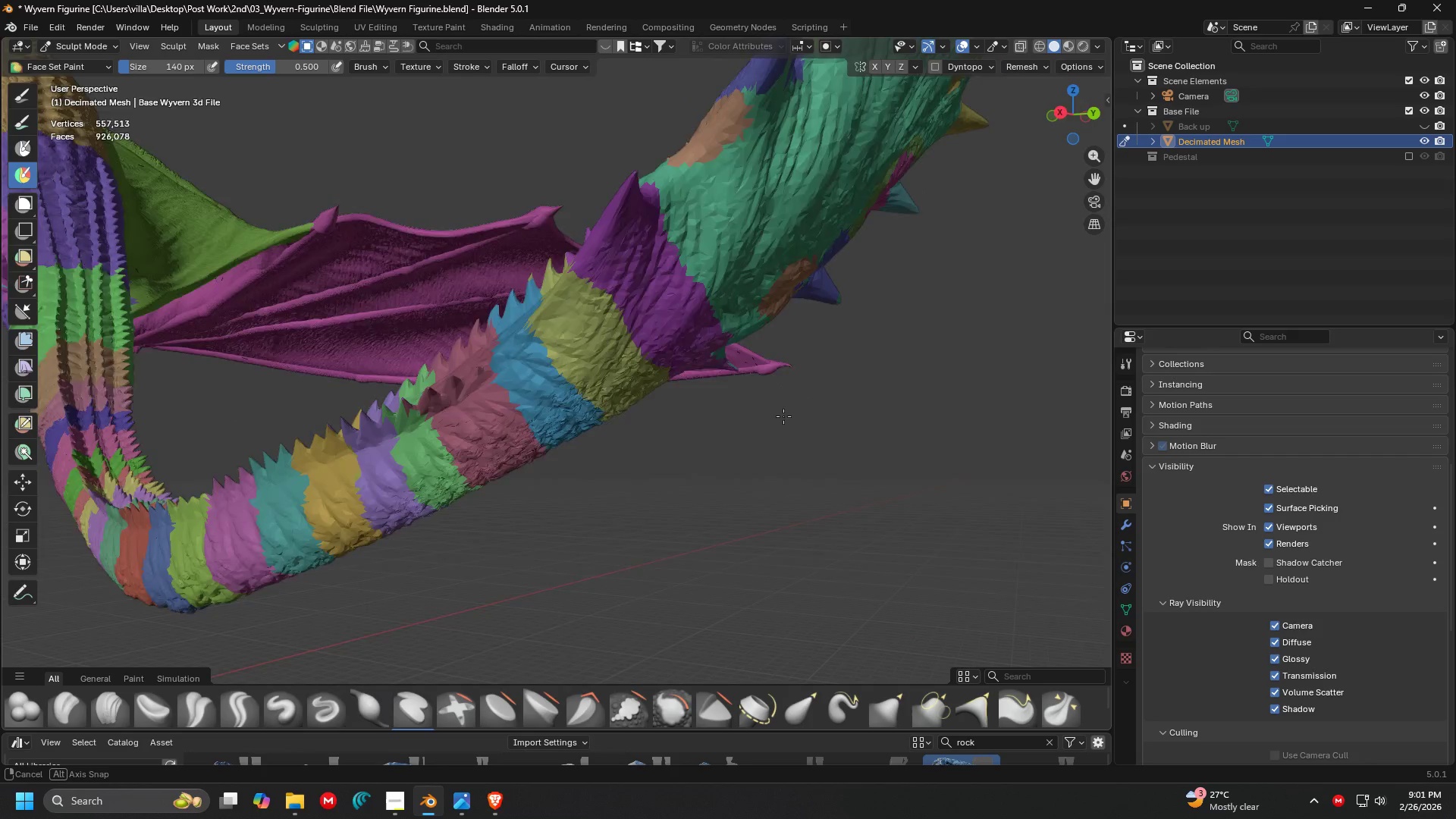 
hold_key(key=ControlLeft, duration=4.81)
scroll: coordinate [727, 363], scroll_direction: down, amount: 3.0
 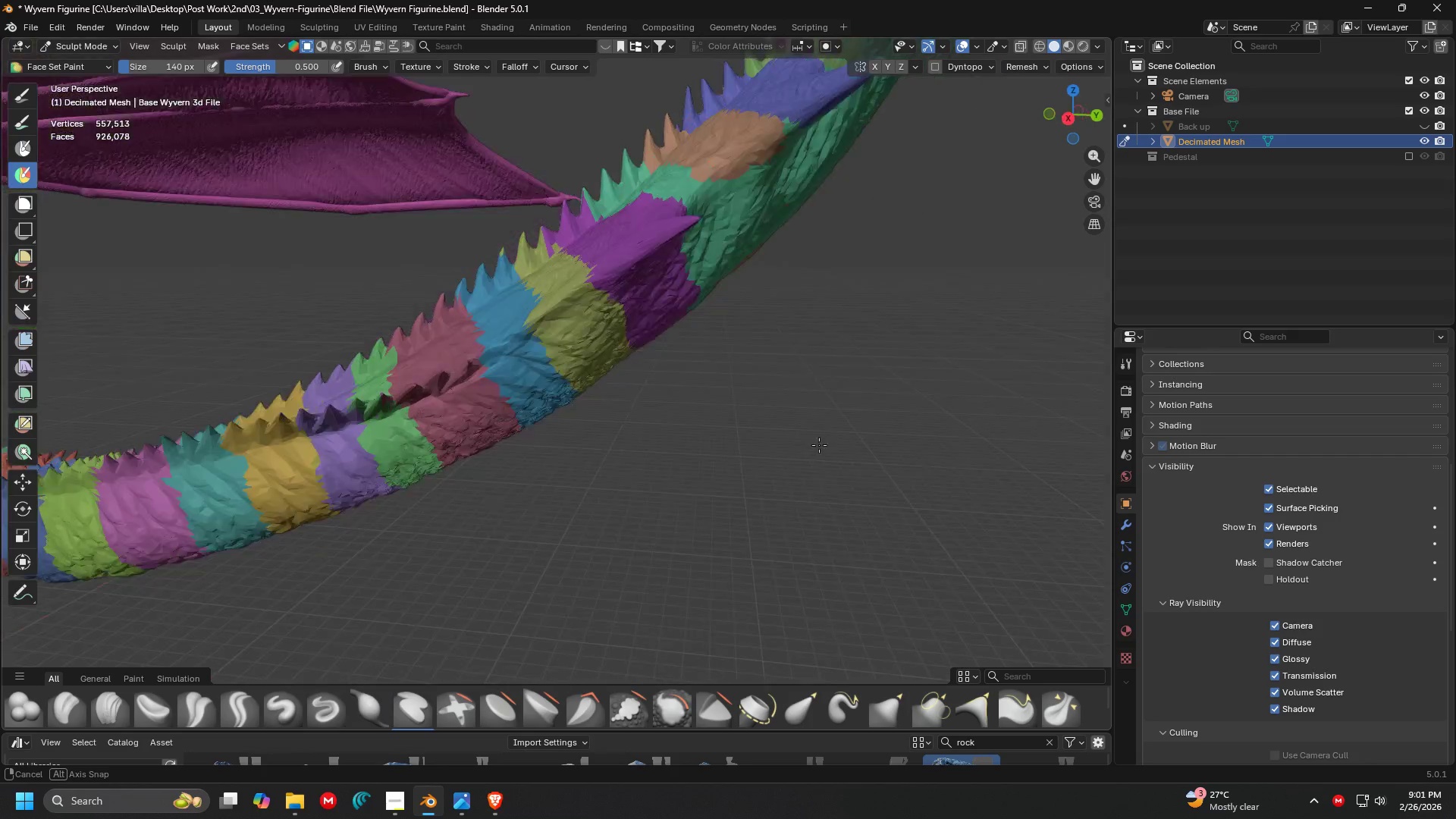 
key(Shift+ShiftLeft)
 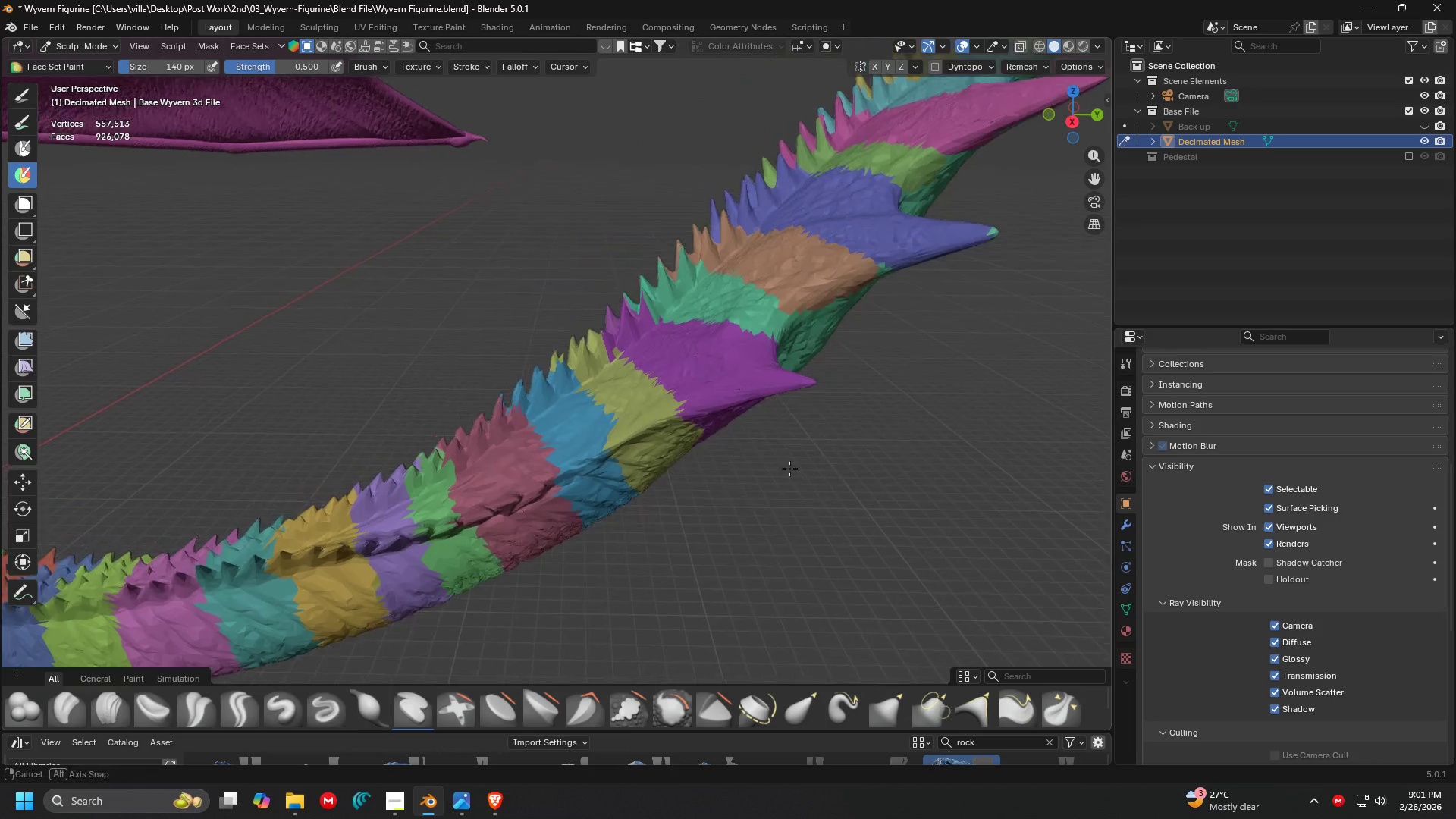 
key(Shift+ShiftLeft)
 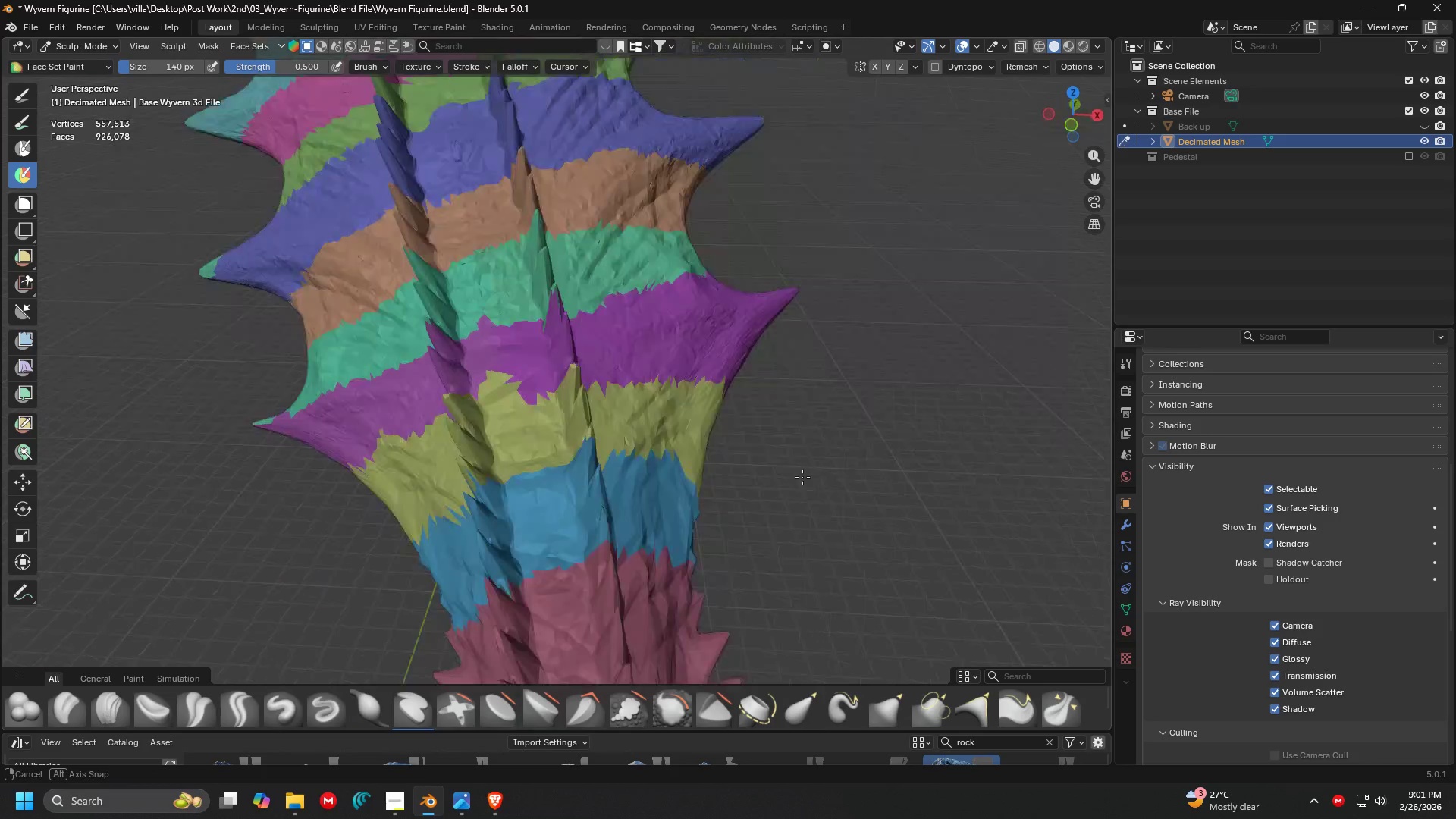 
scroll: coordinate [854, 495], scroll_direction: up, amount: 4.0
 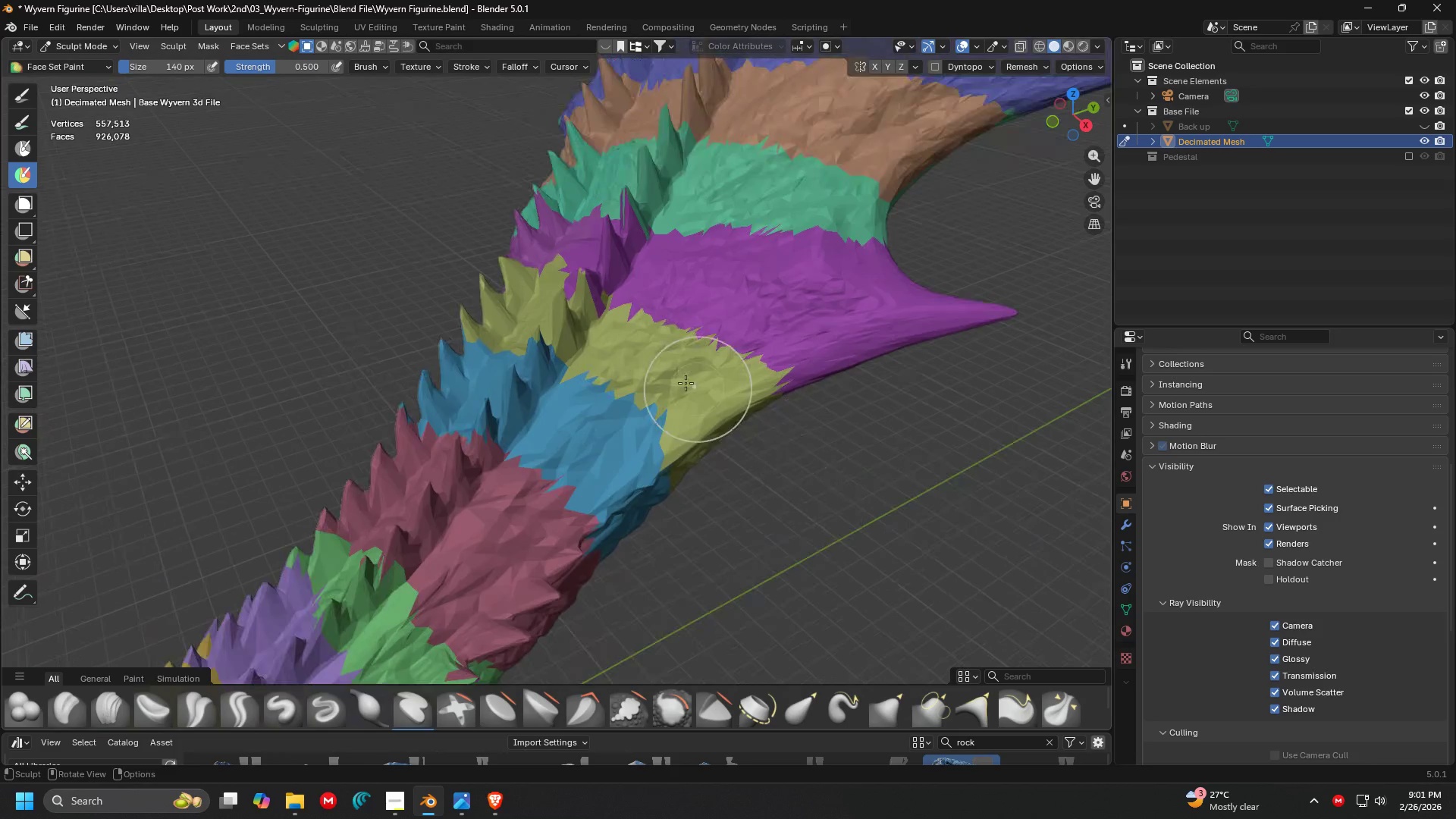 
hold_key(key=ShiftLeft, duration=0.33)
 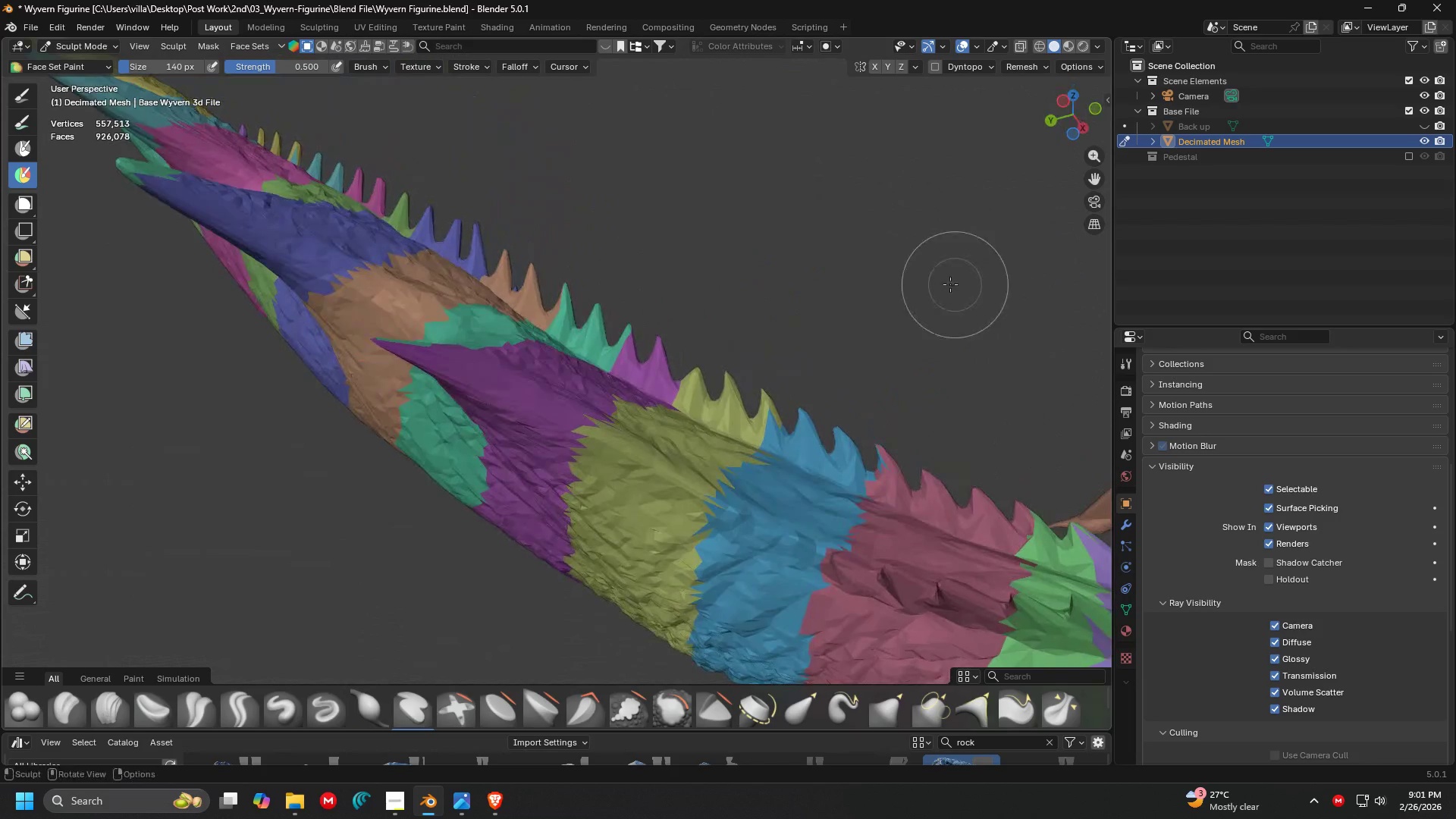 
key(Shift+ShiftLeft)
 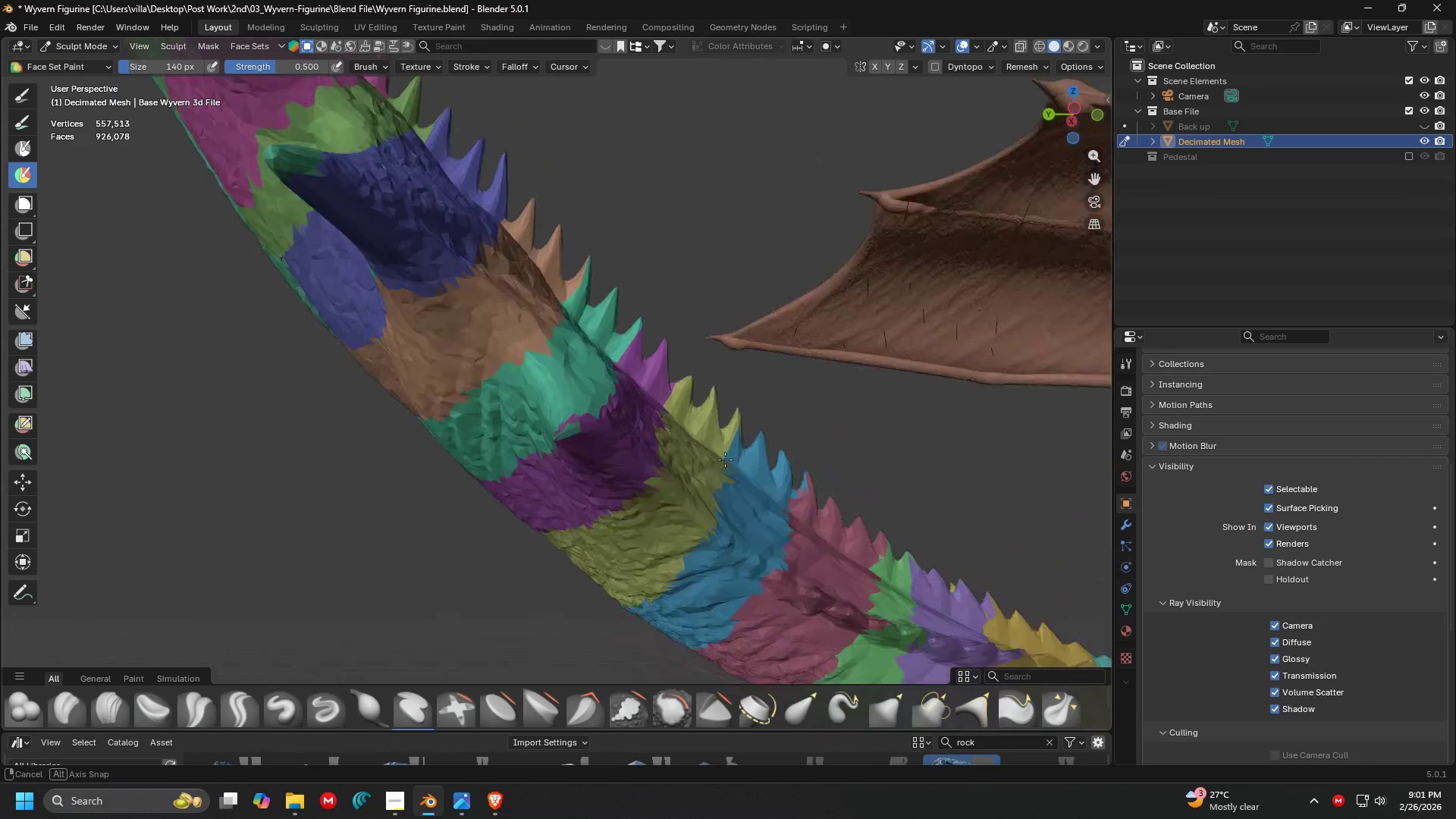 
scroll: coordinate [685, 515], scroll_direction: up, amount: 3.0
 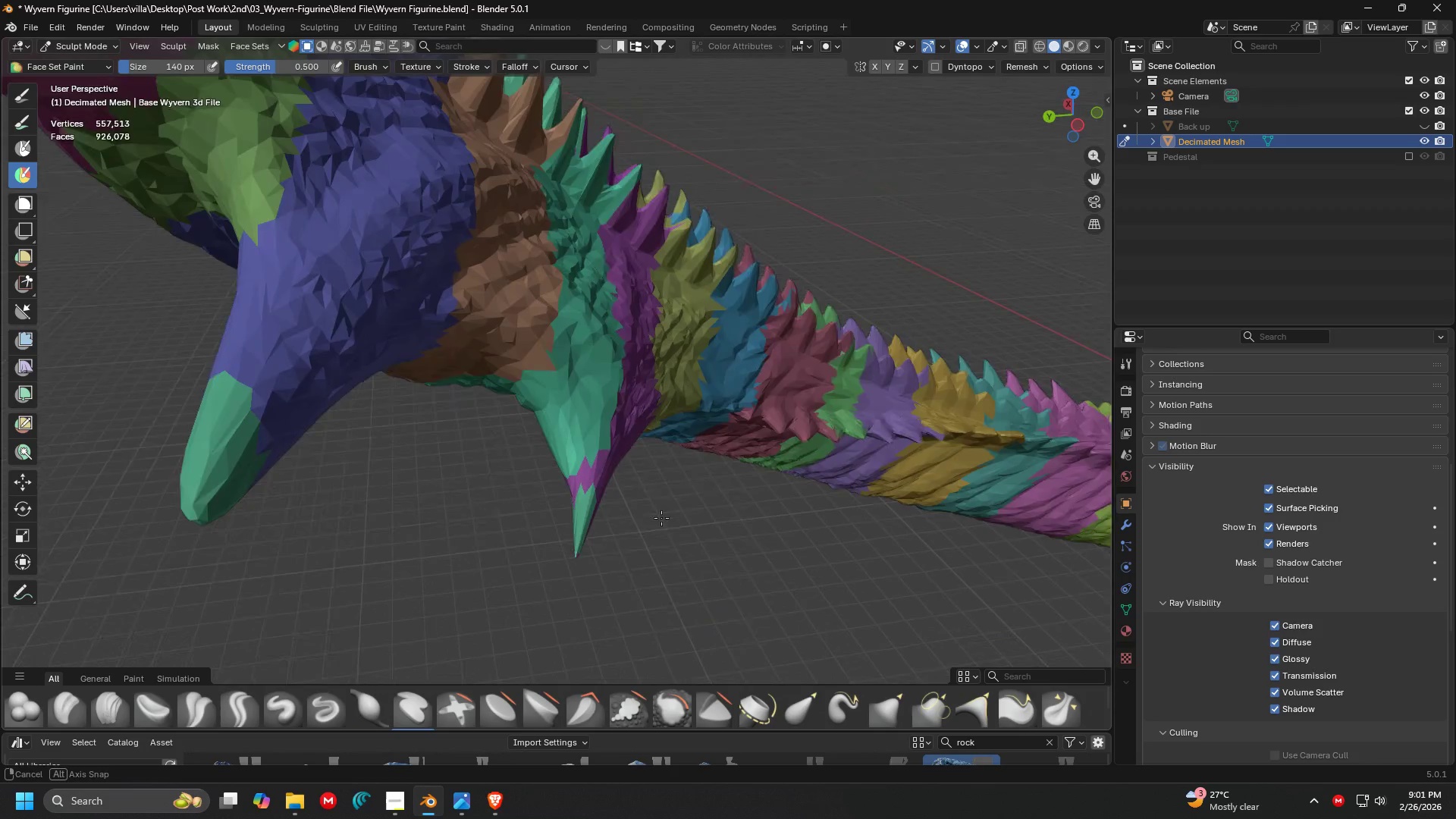 
hold_key(key=ControlLeft, duration=1.28)
 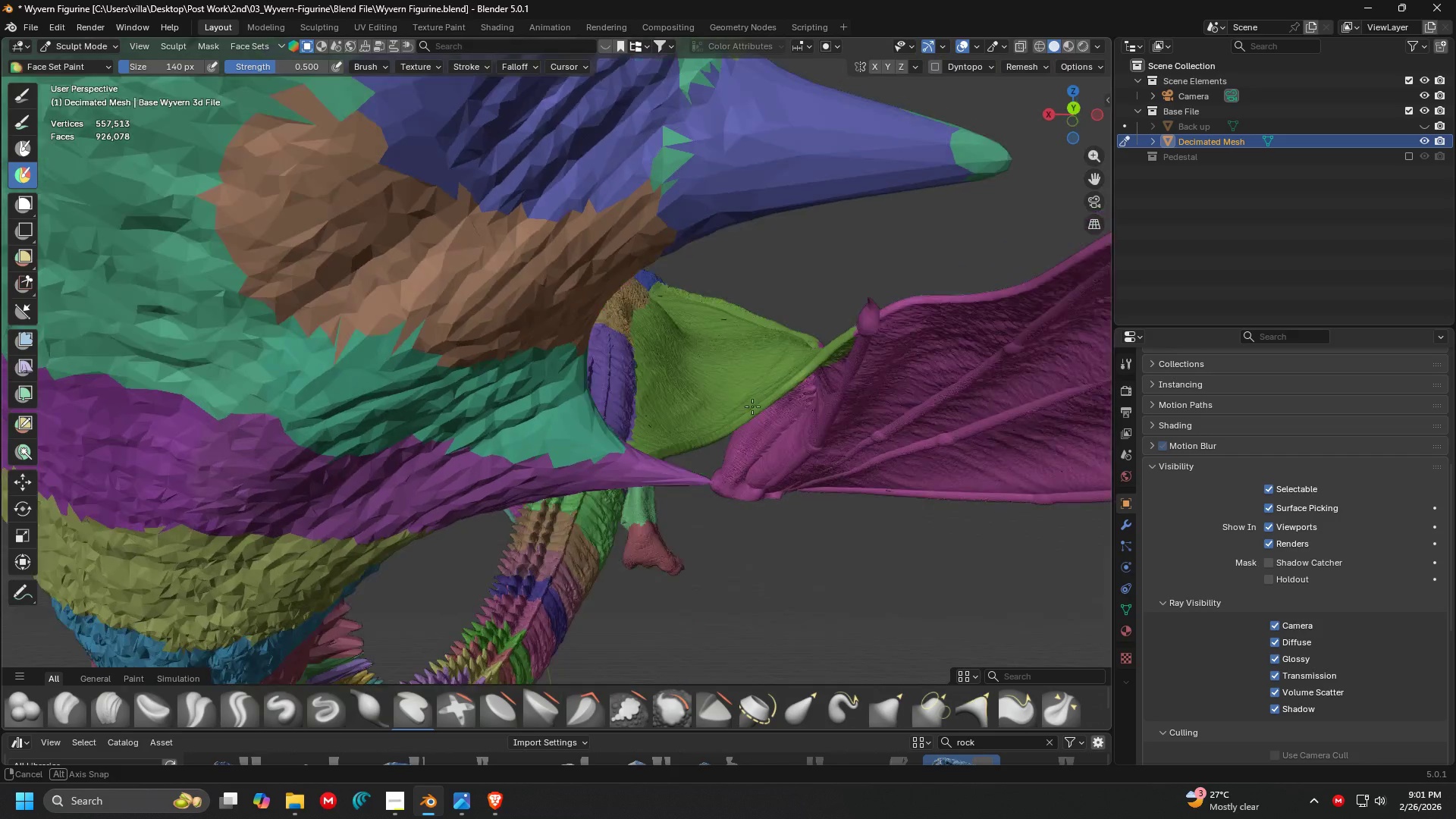 
scroll: coordinate [658, 534], scroll_direction: up, amount: 1.0
 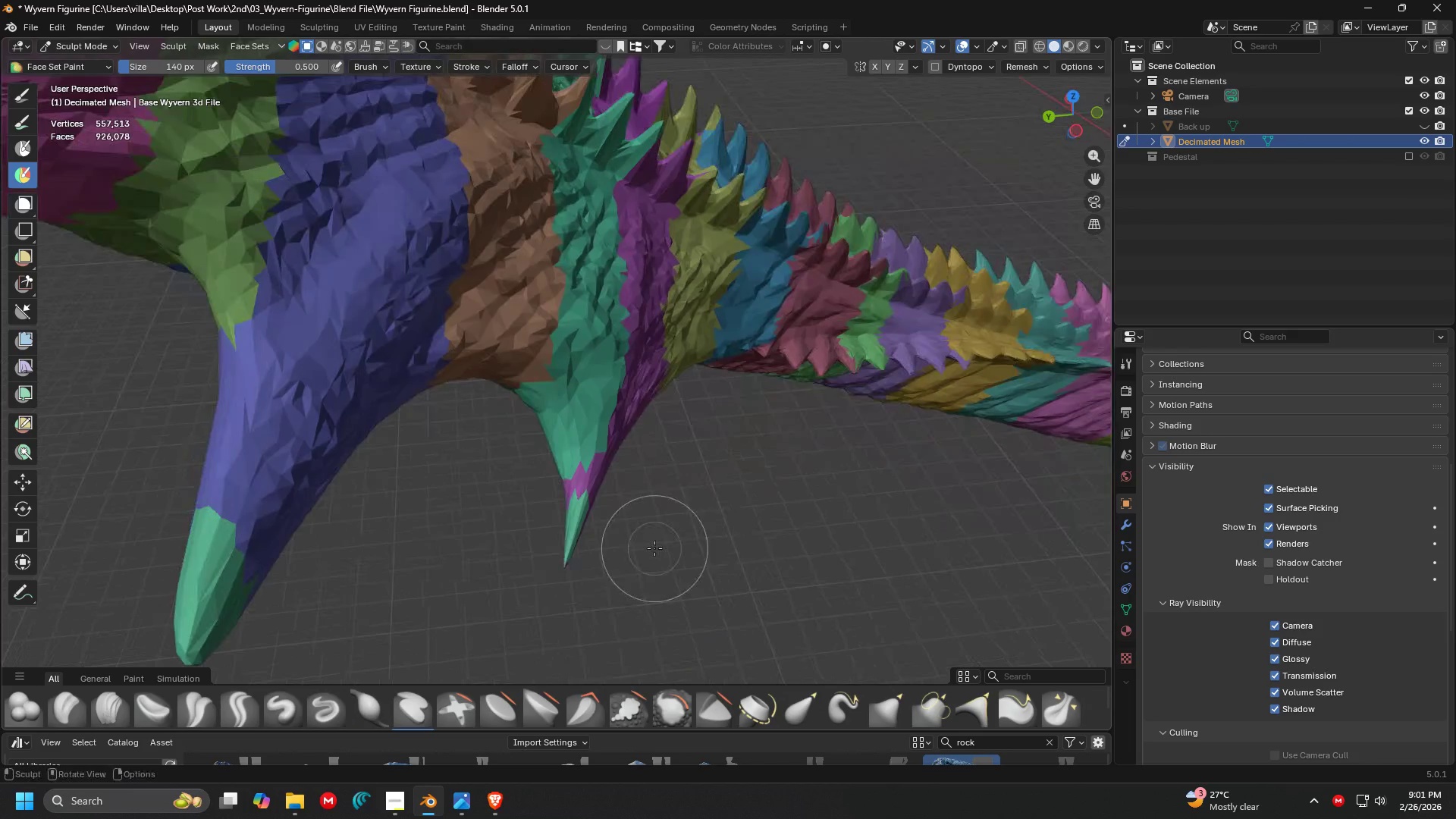 
left_click_drag(start_coordinate=[603, 506], to_coordinate=[614, 494])
 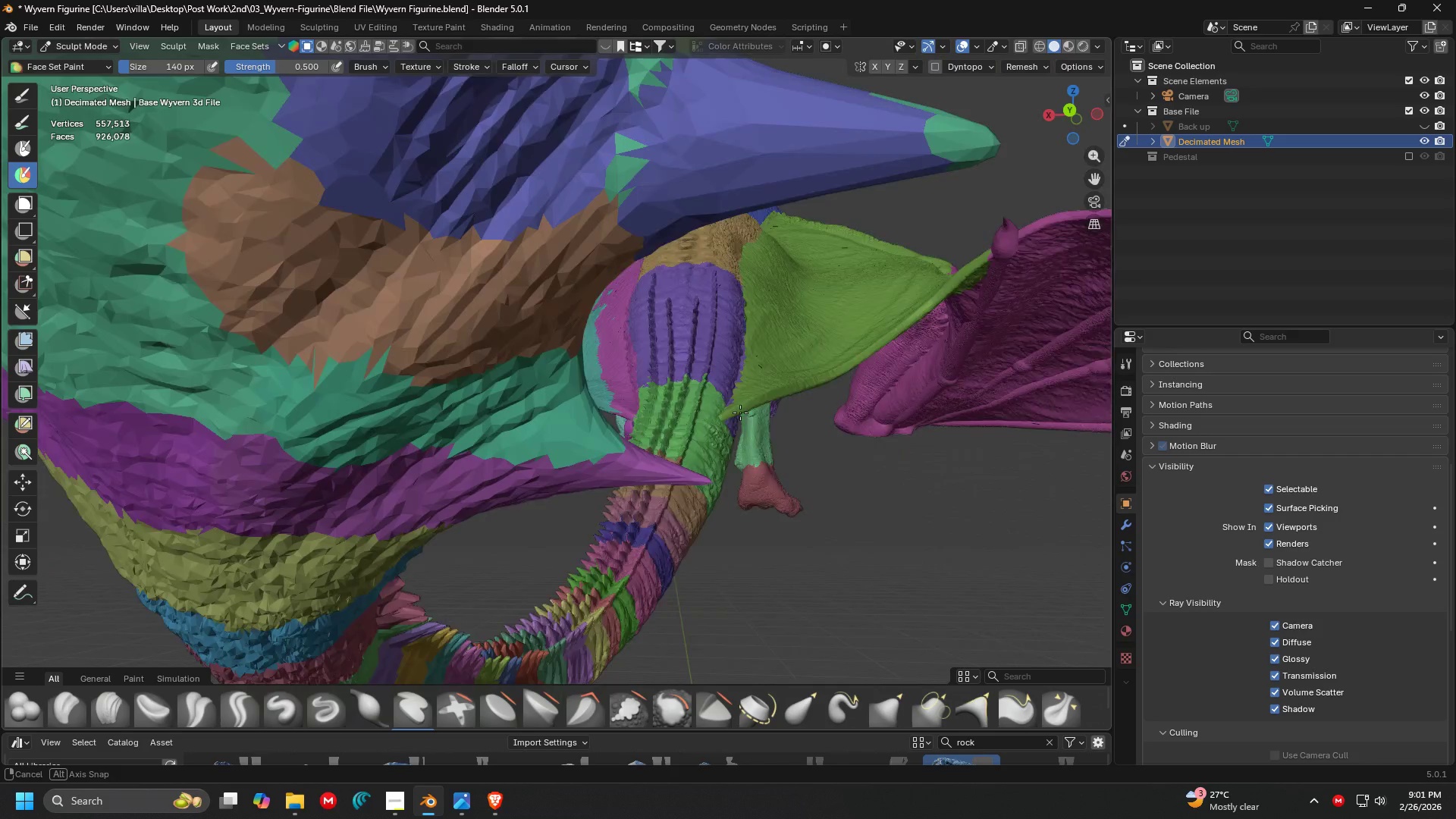 
scroll: coordinate [753, 406], scroll_direction: up, amount: 3.0
 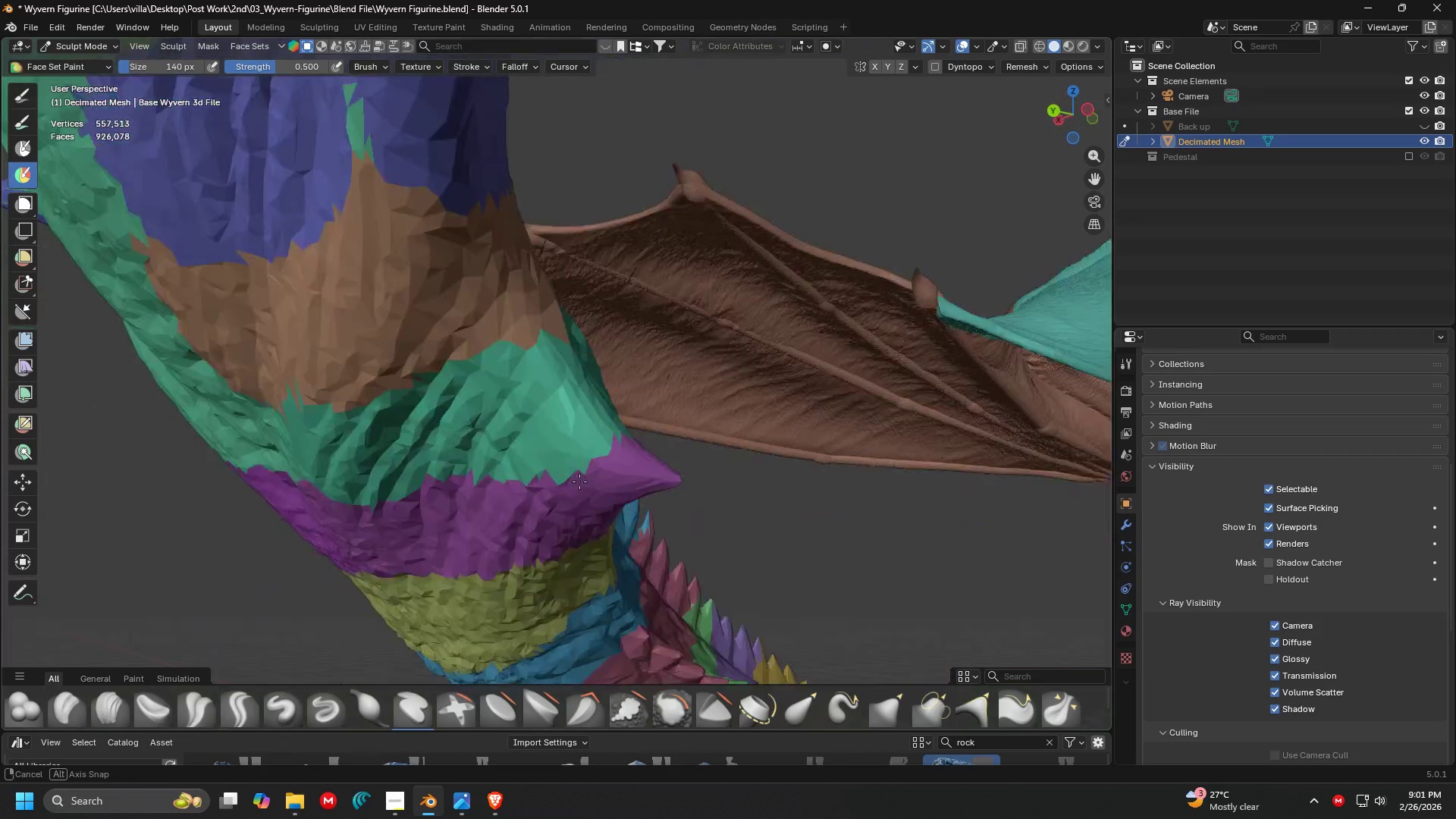 
hold_key(key=ControlLeft, duration=0.33)
 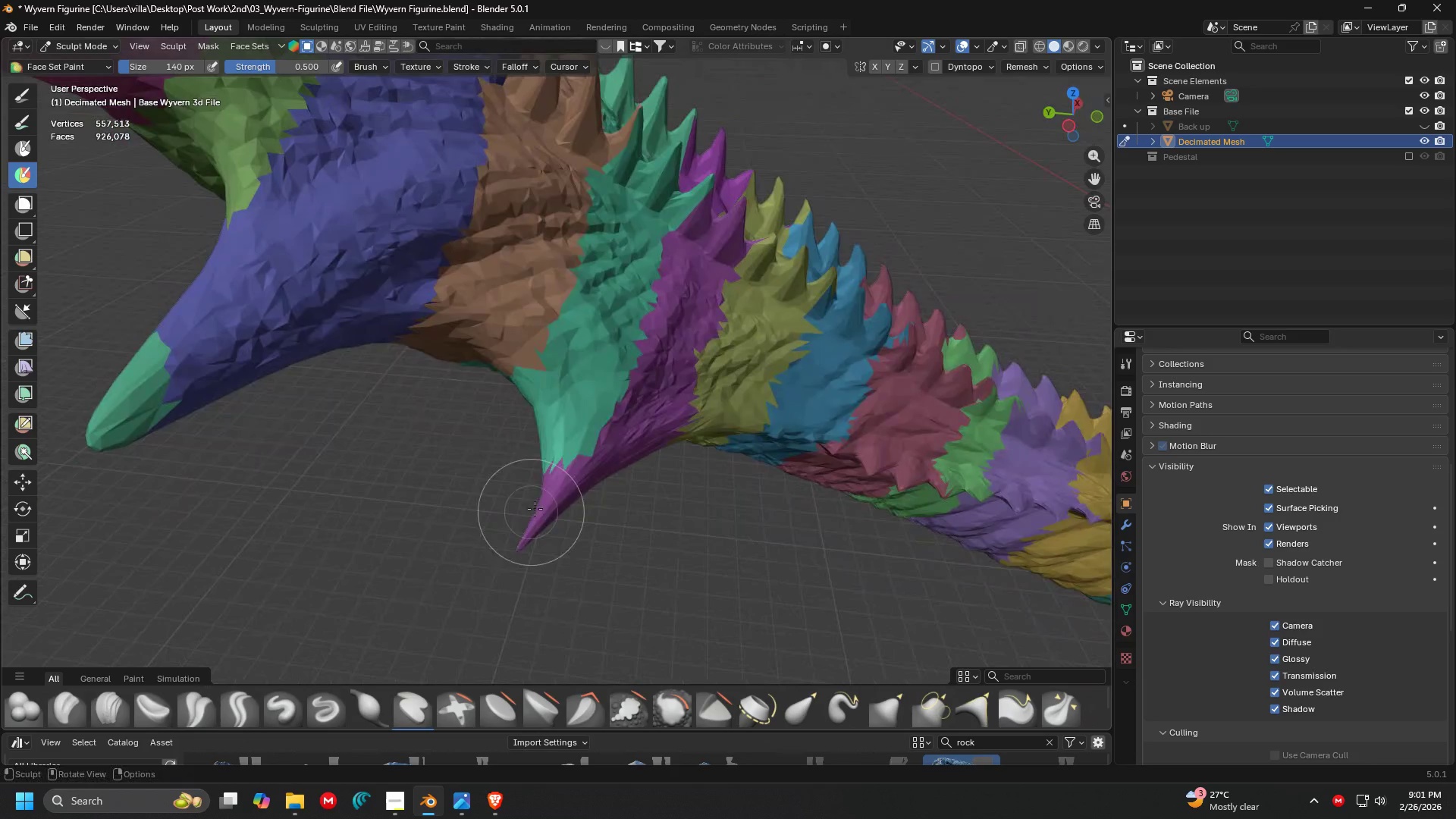 
hold_key(key=ControlLeft, duration=1.3)
left_click_drag(start_coordinate=[600, 450], to_coordinate=[583, 447])
 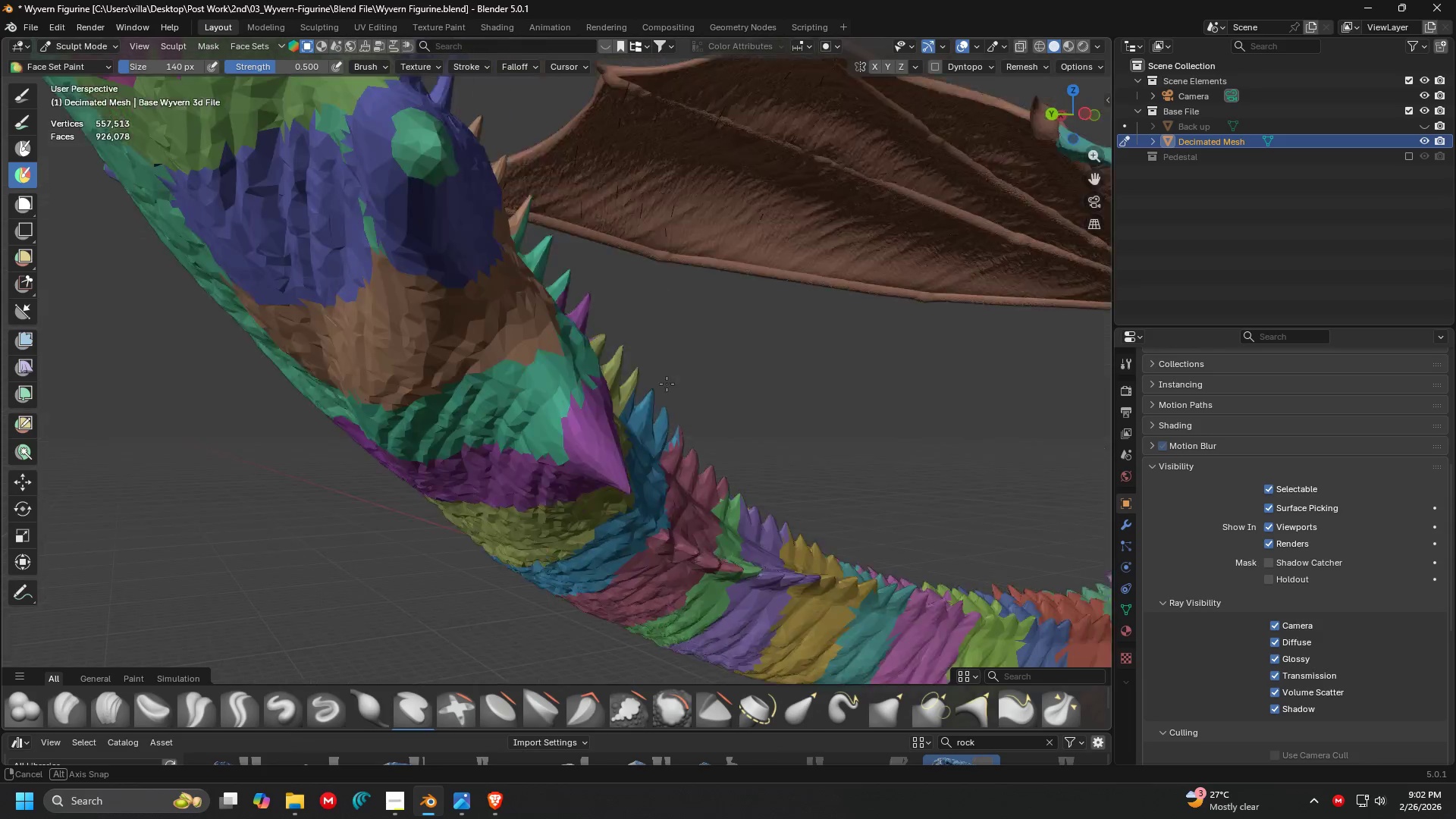 
key(Shift+ShiftLeft)
 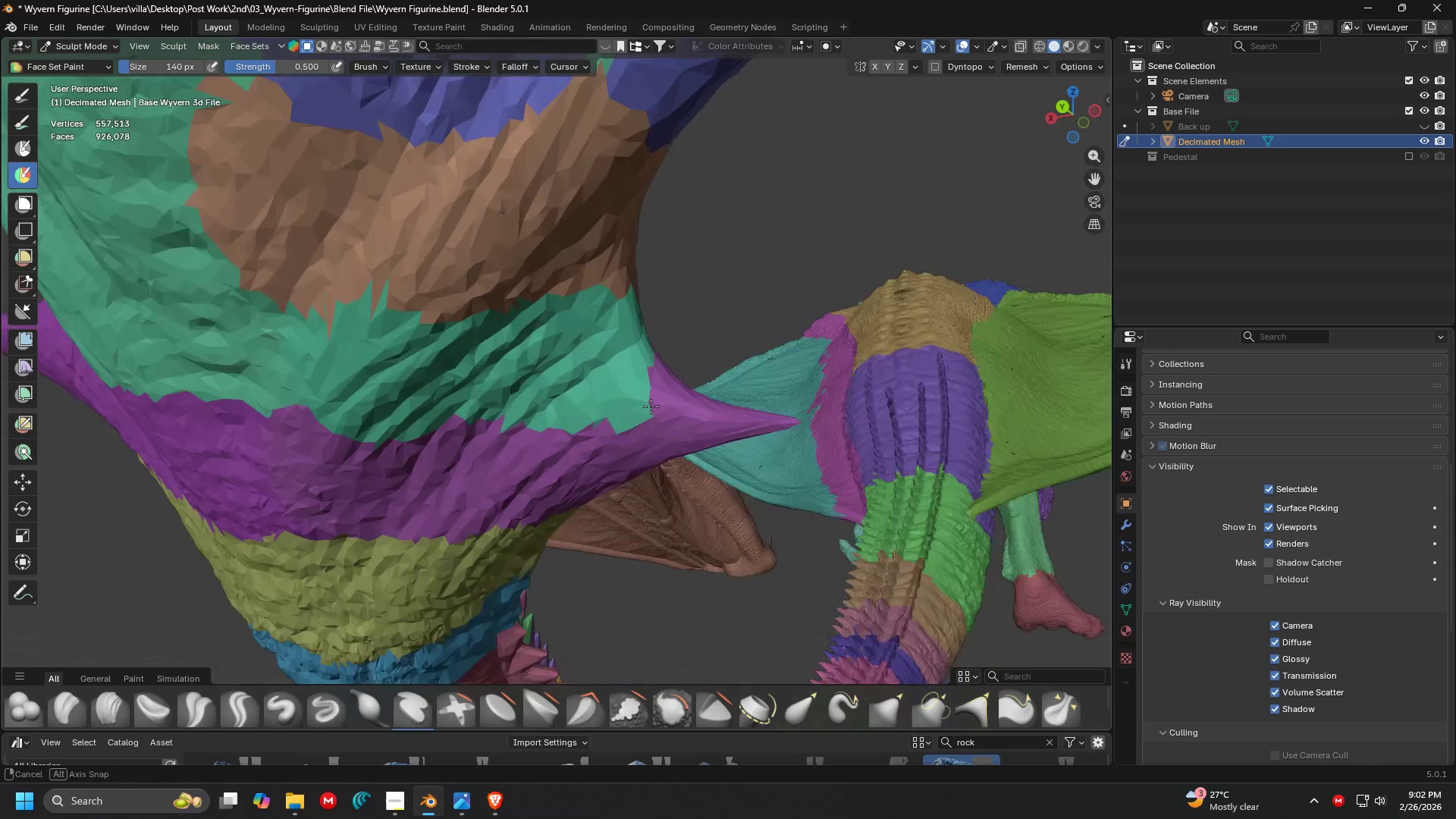 
scroll: coordinate [711, 363], scroll_direction: up, amount: 2.0
 